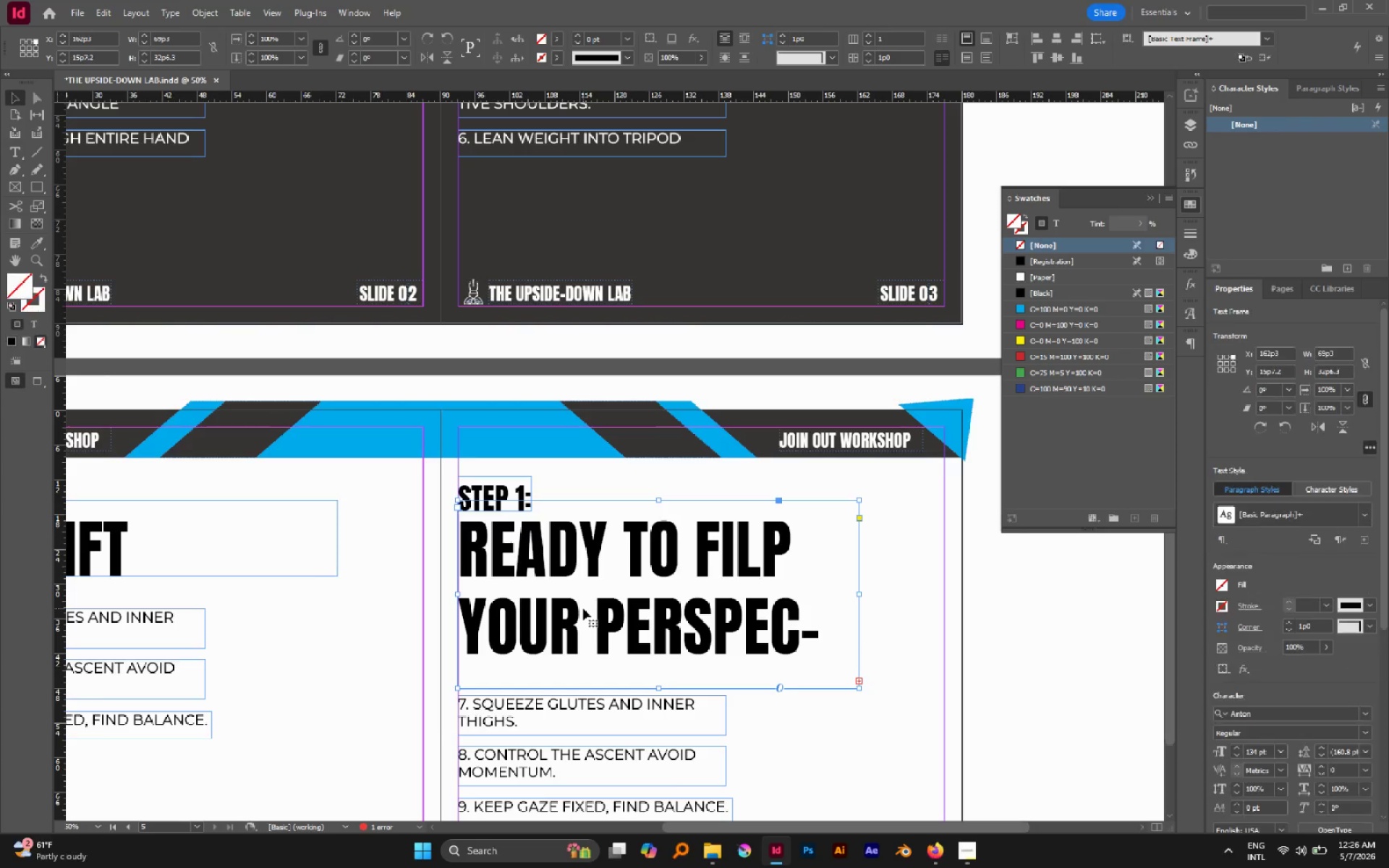 
left_click_drag(start_coordinate=[862, 594], to_coordinate=[876, 596])
 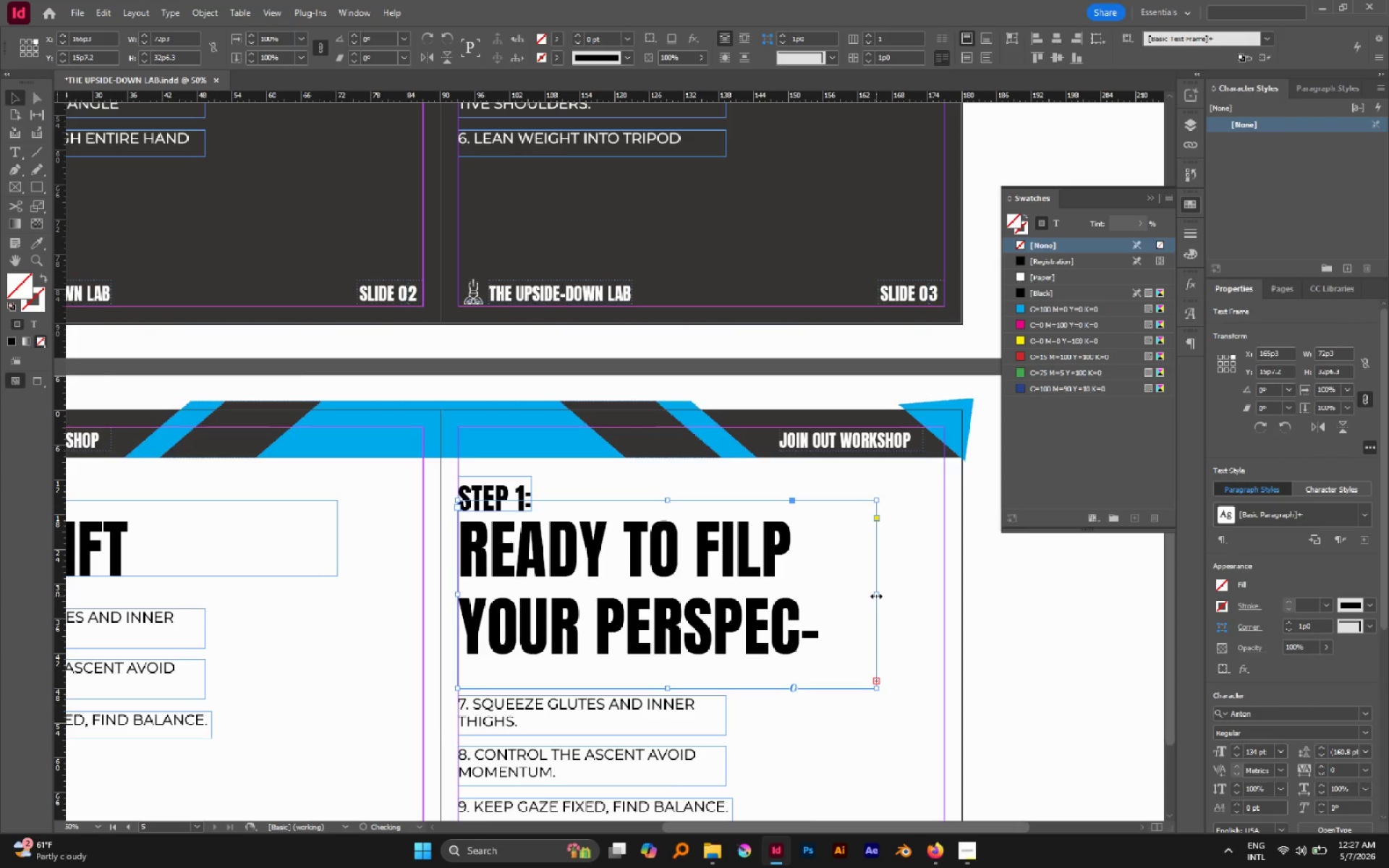 
left_click_drag(start_coordinate=[877, 596], to_coordinate=[894, 600])
 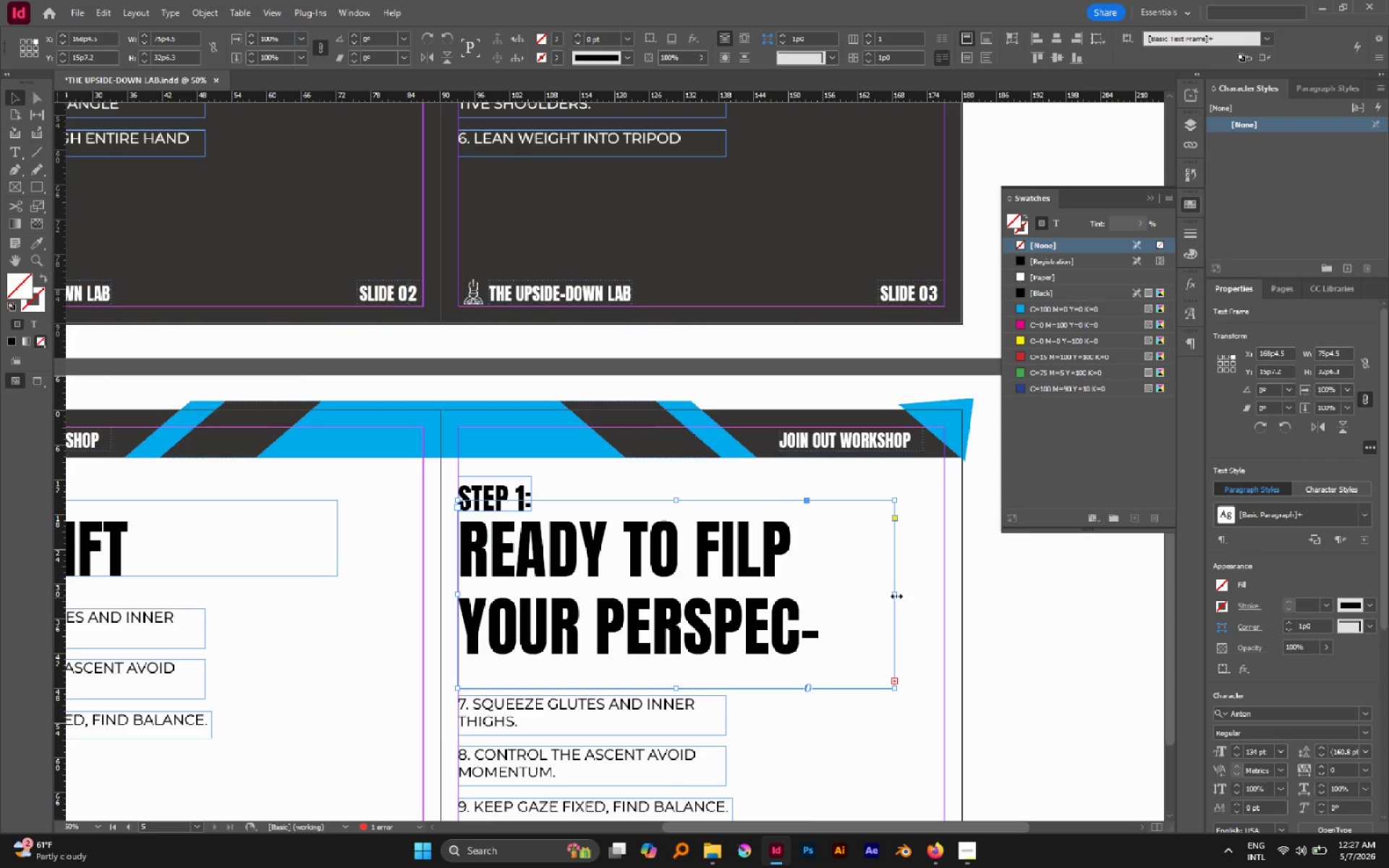 
left_click_drag(start_coordinate=[896, 596], to_coordinate=[912, 597])
 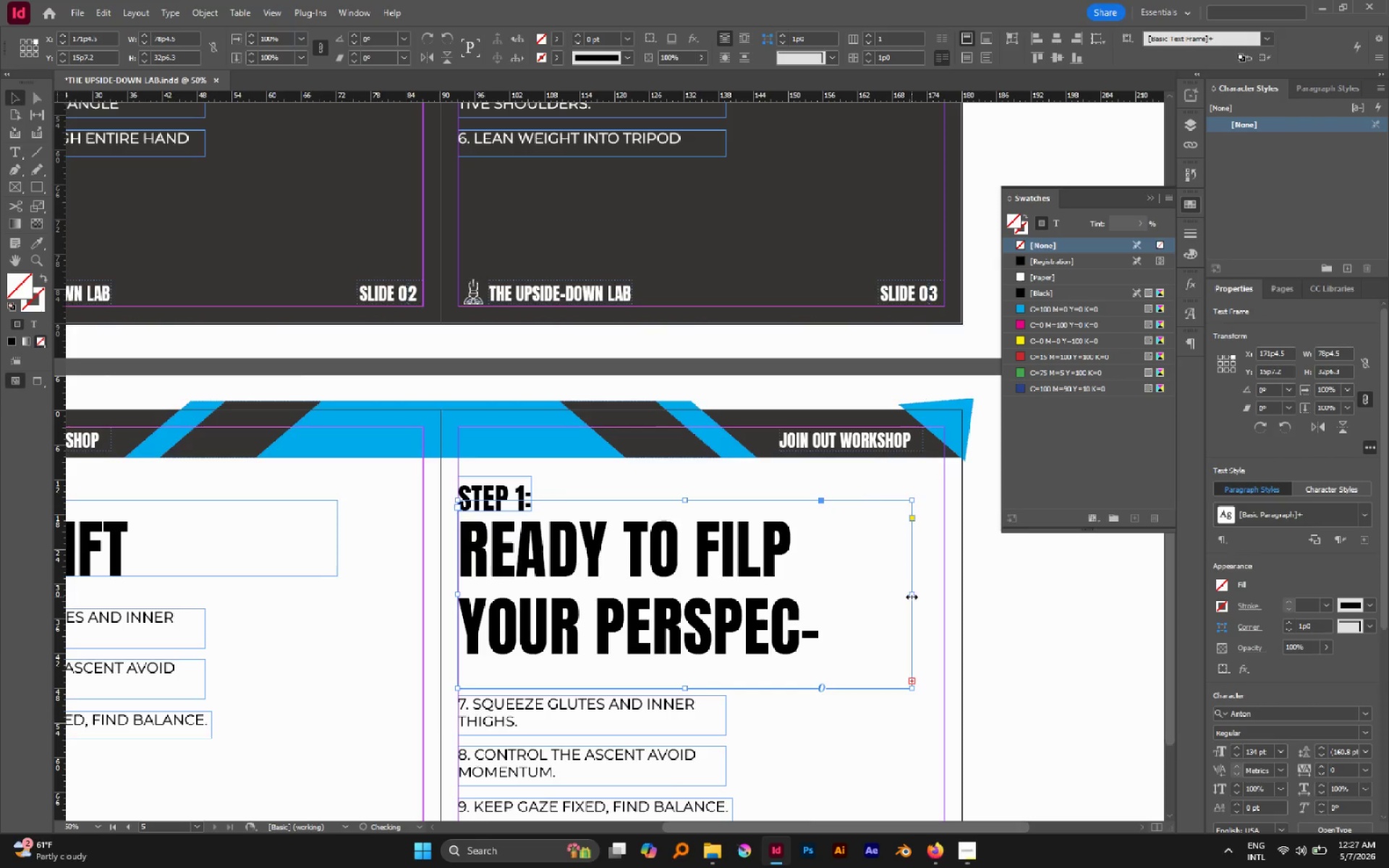 
left_click_drag(start_coordinate=[912, 597], to_coordinate=[926, 600])
 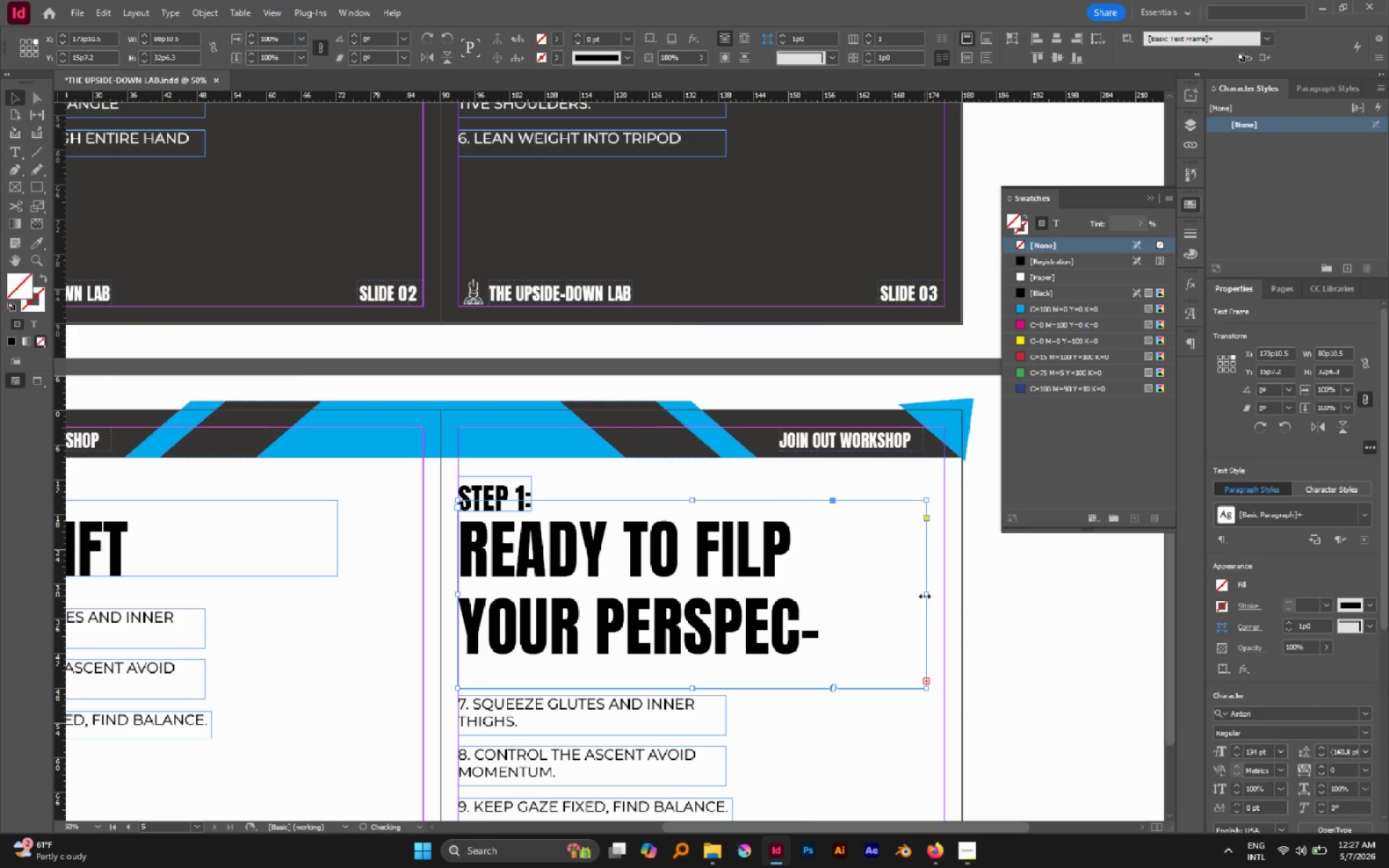 
left_click_drag(start_coordinate=[925, 595], to_coordinate=[935, 595])
 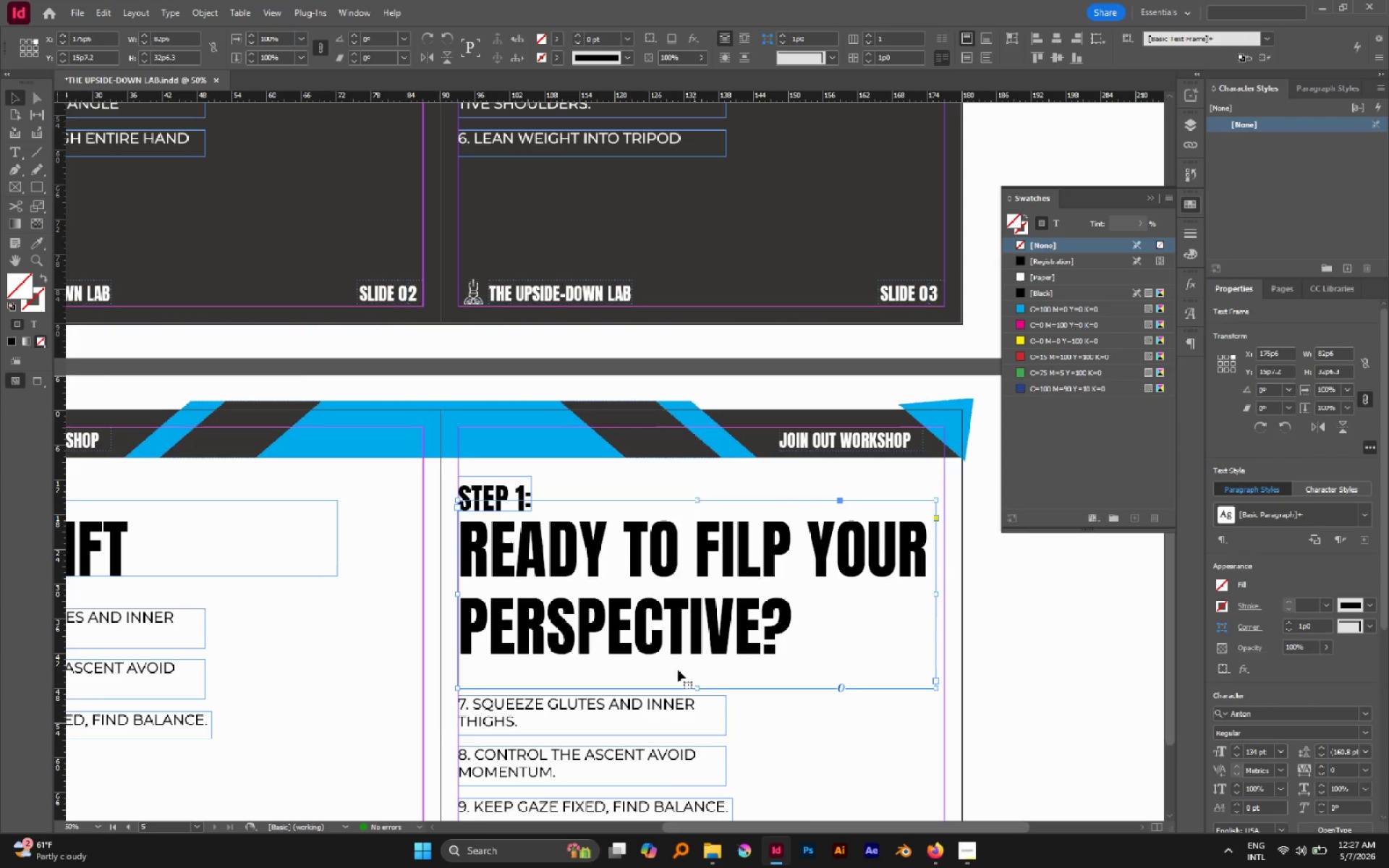 
left_click_drag(start_coordinate=[697, 686], to_coordinate=[695, 670])
 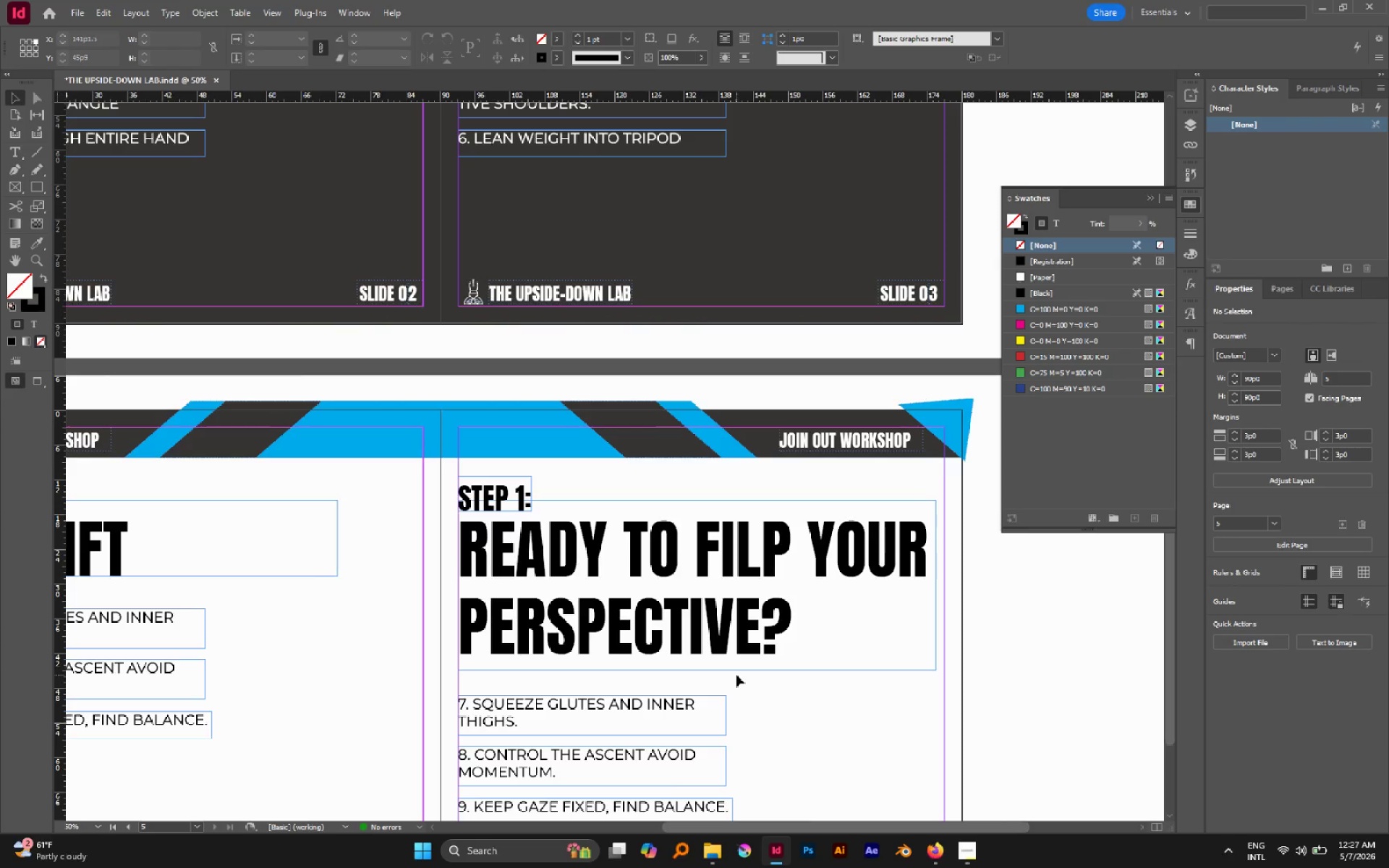 
wait(22.31)
 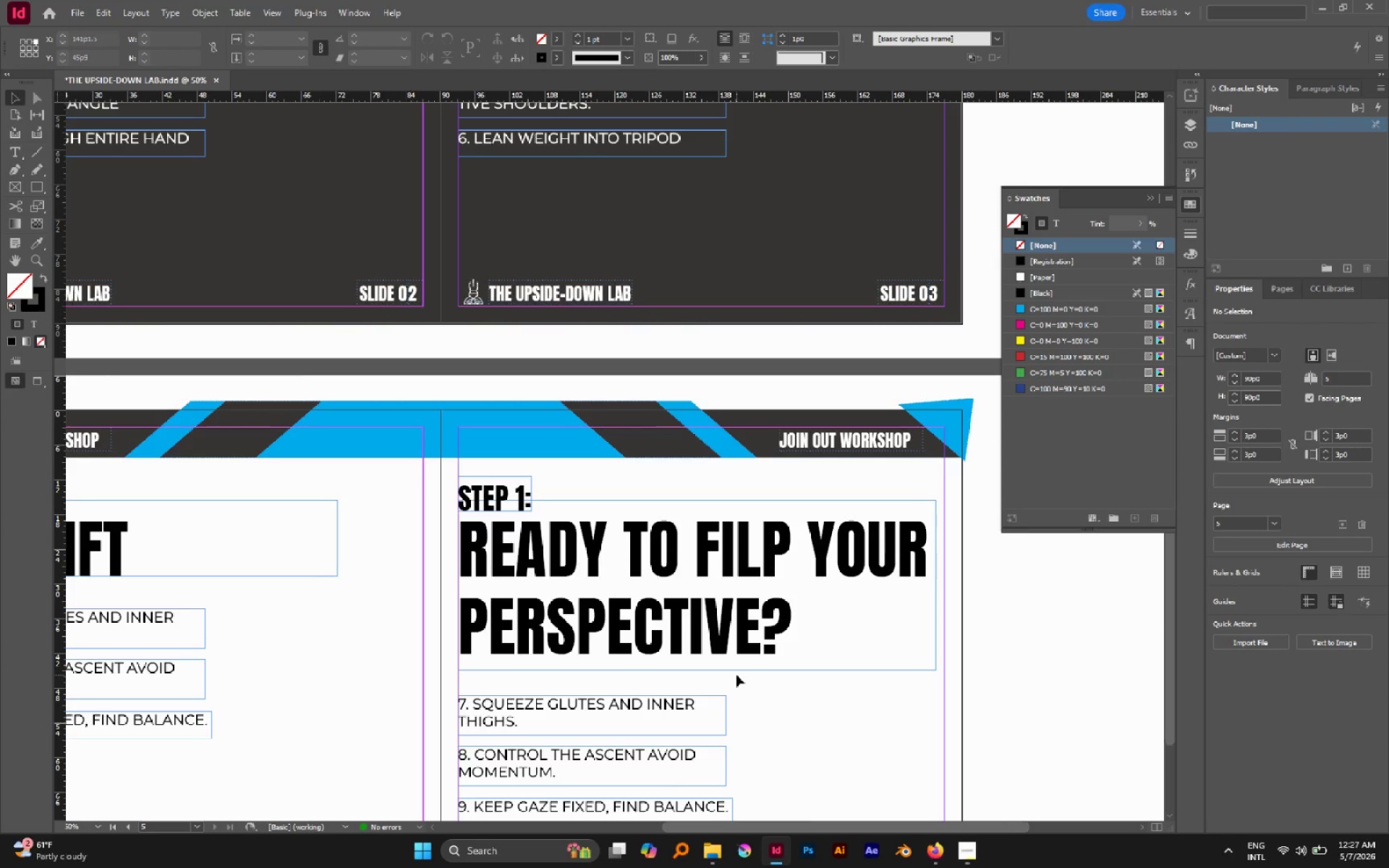 
left_click([496, 493])
 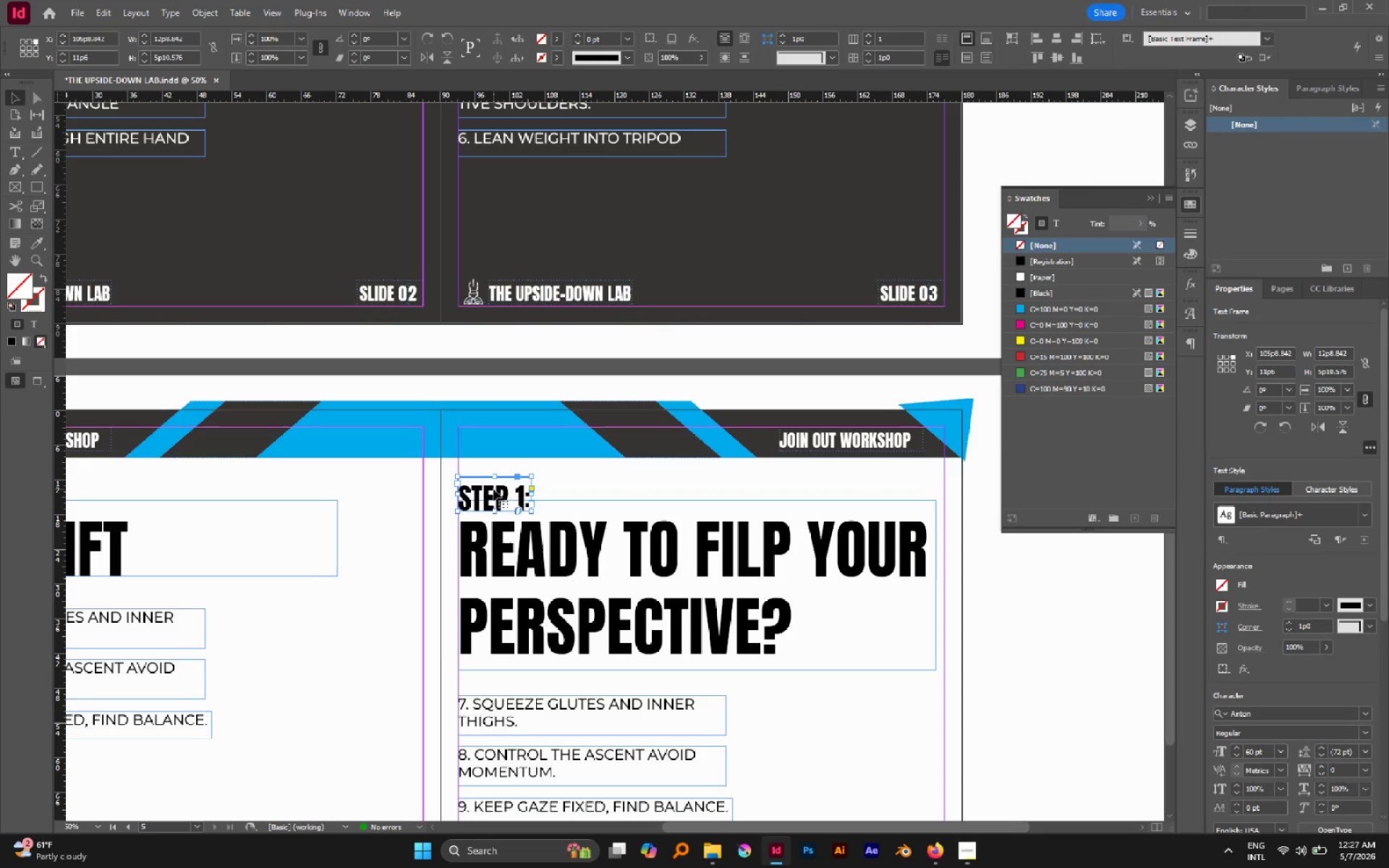 
key(Delete)
 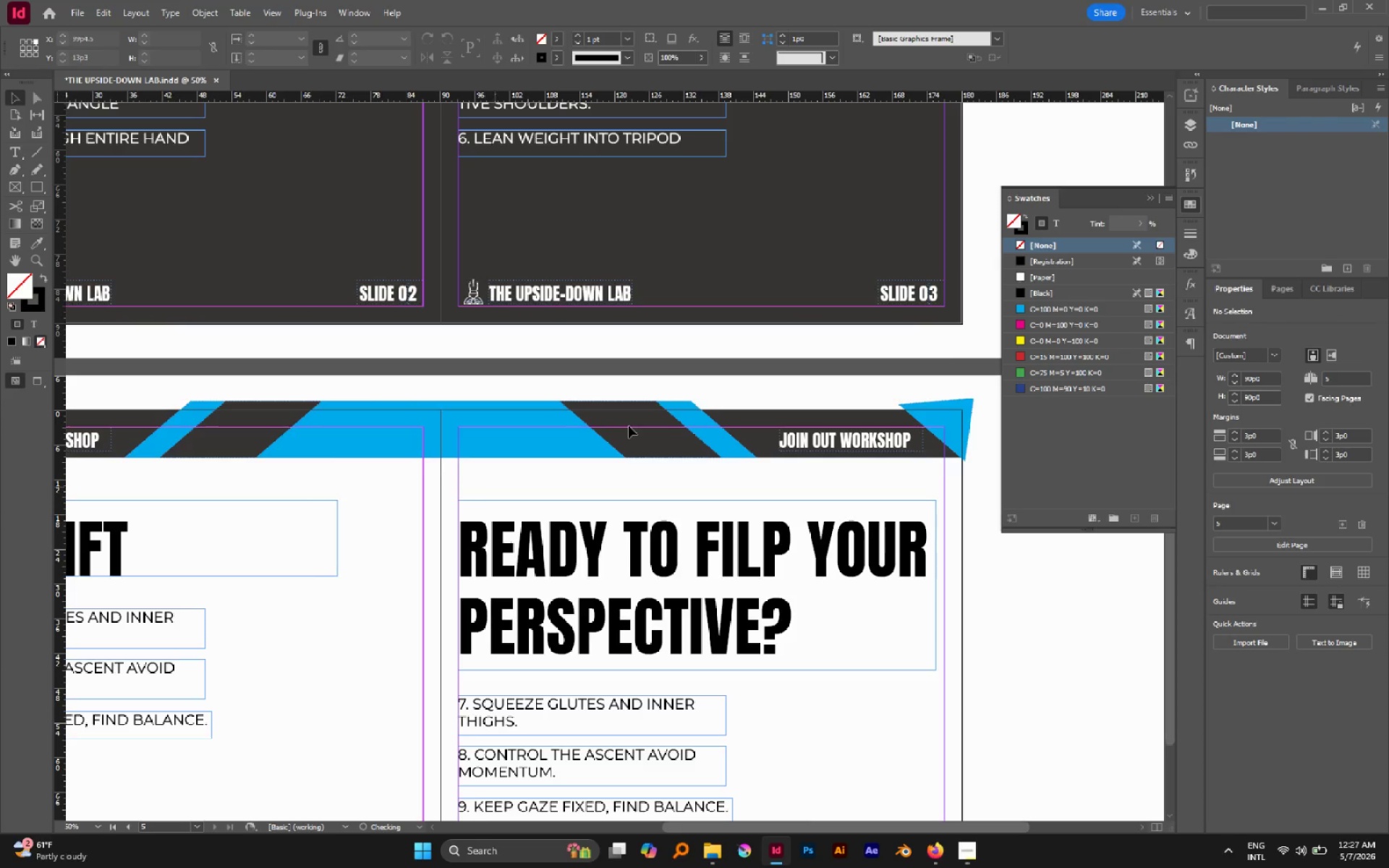 
scroll: coordinate [961, 366], scroll_direction: down, amount: 7.0
 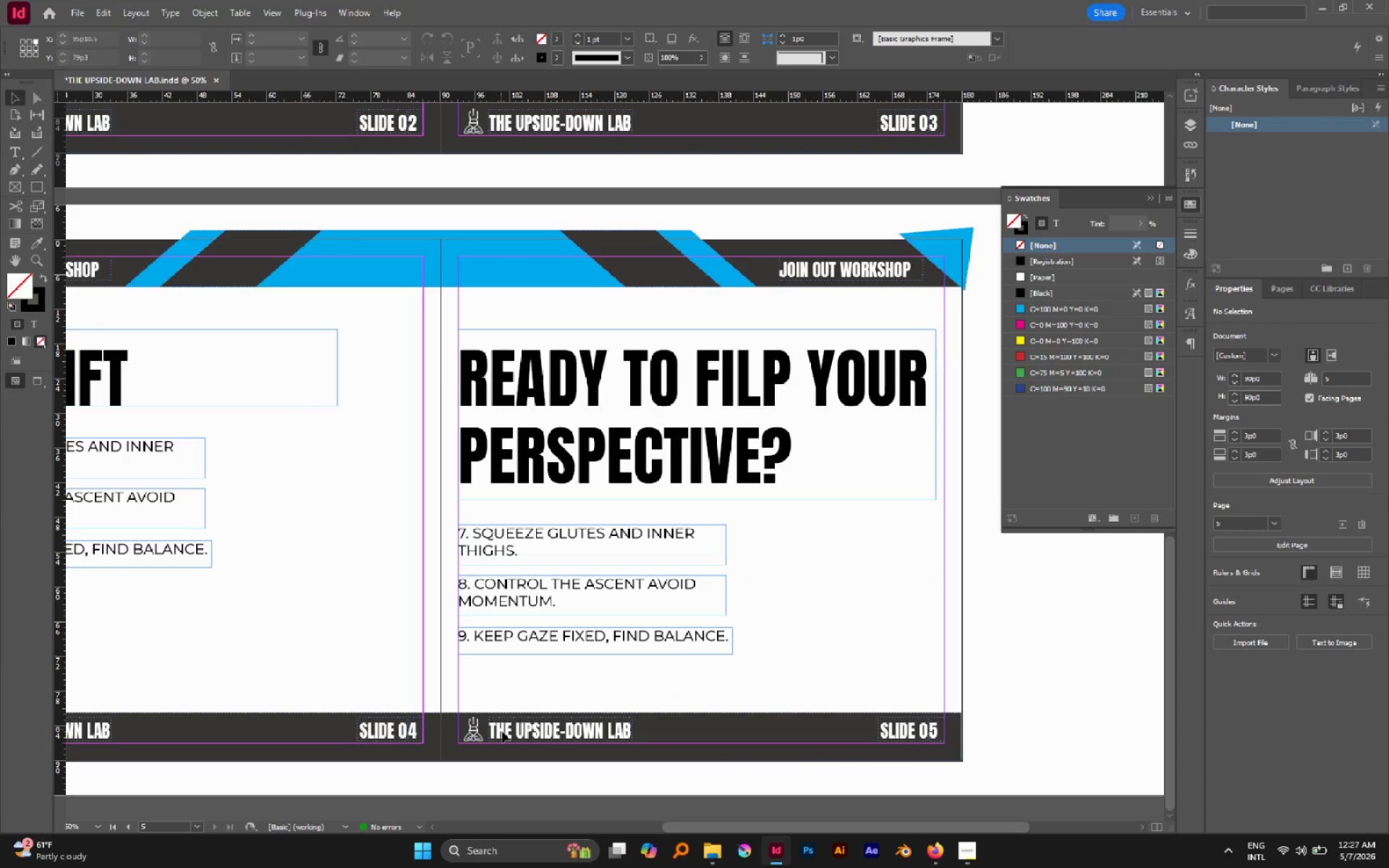 
left_click([477, 726])
 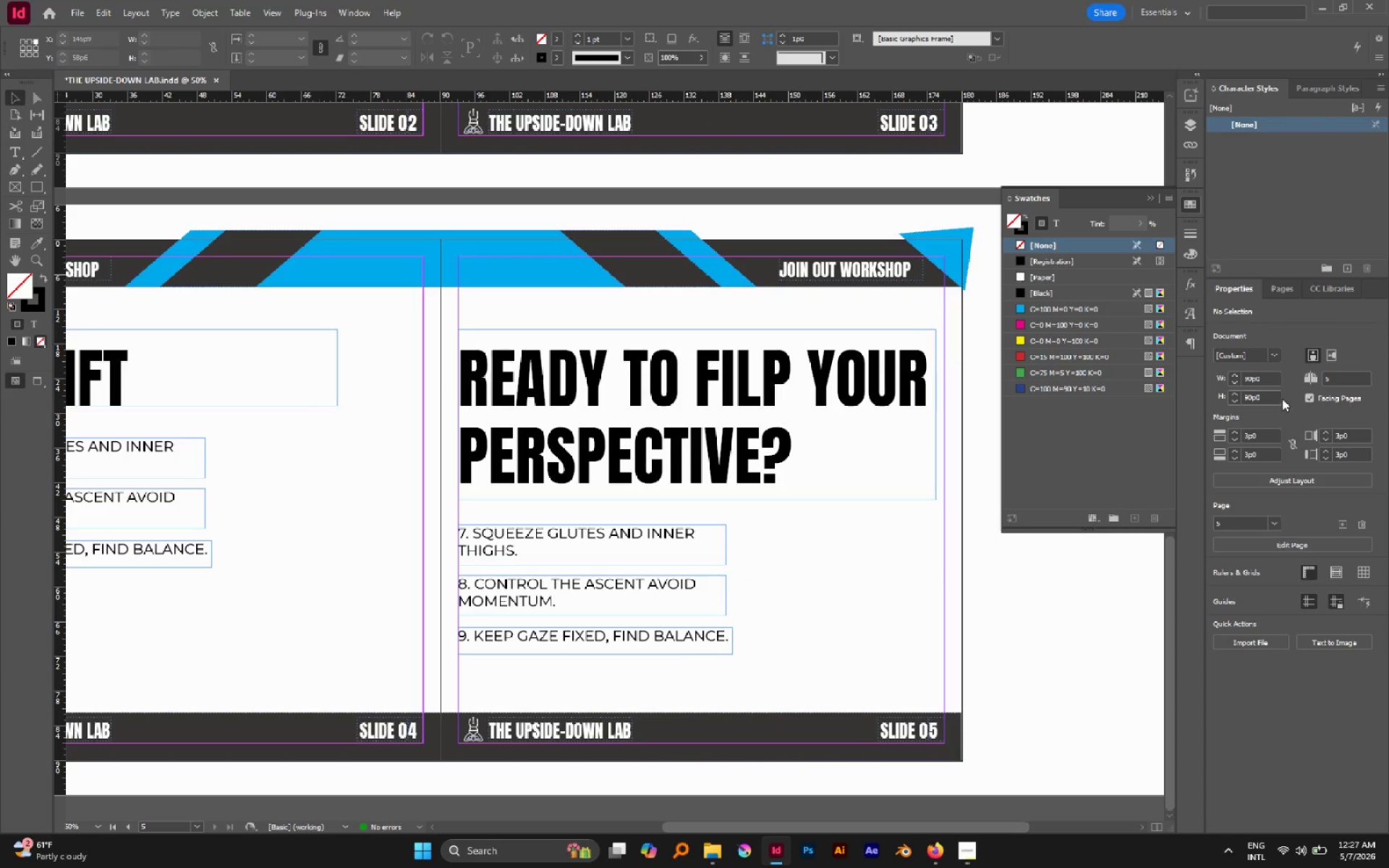 
left_click([1287, 290])
 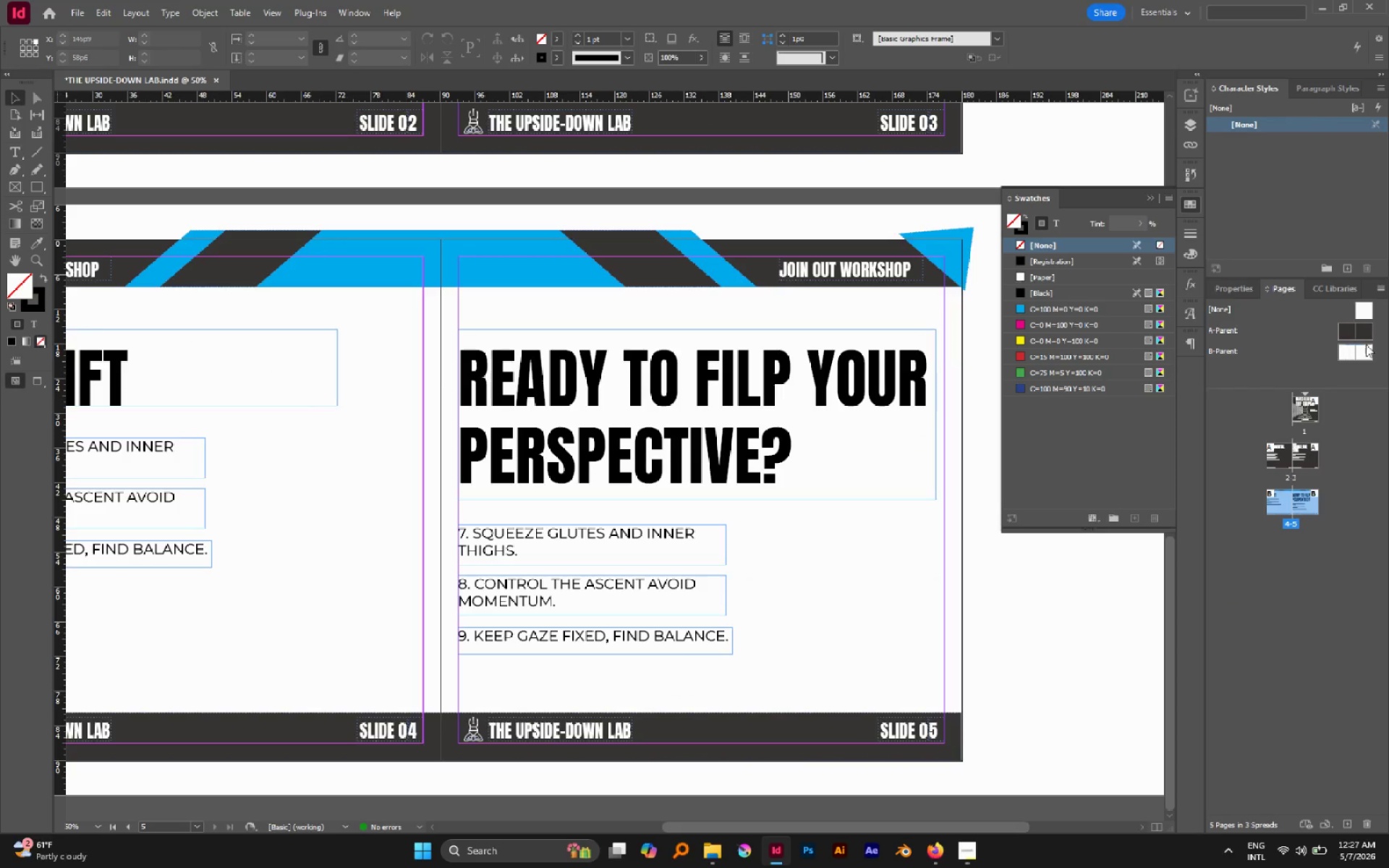 
left_click([1333, 328])
 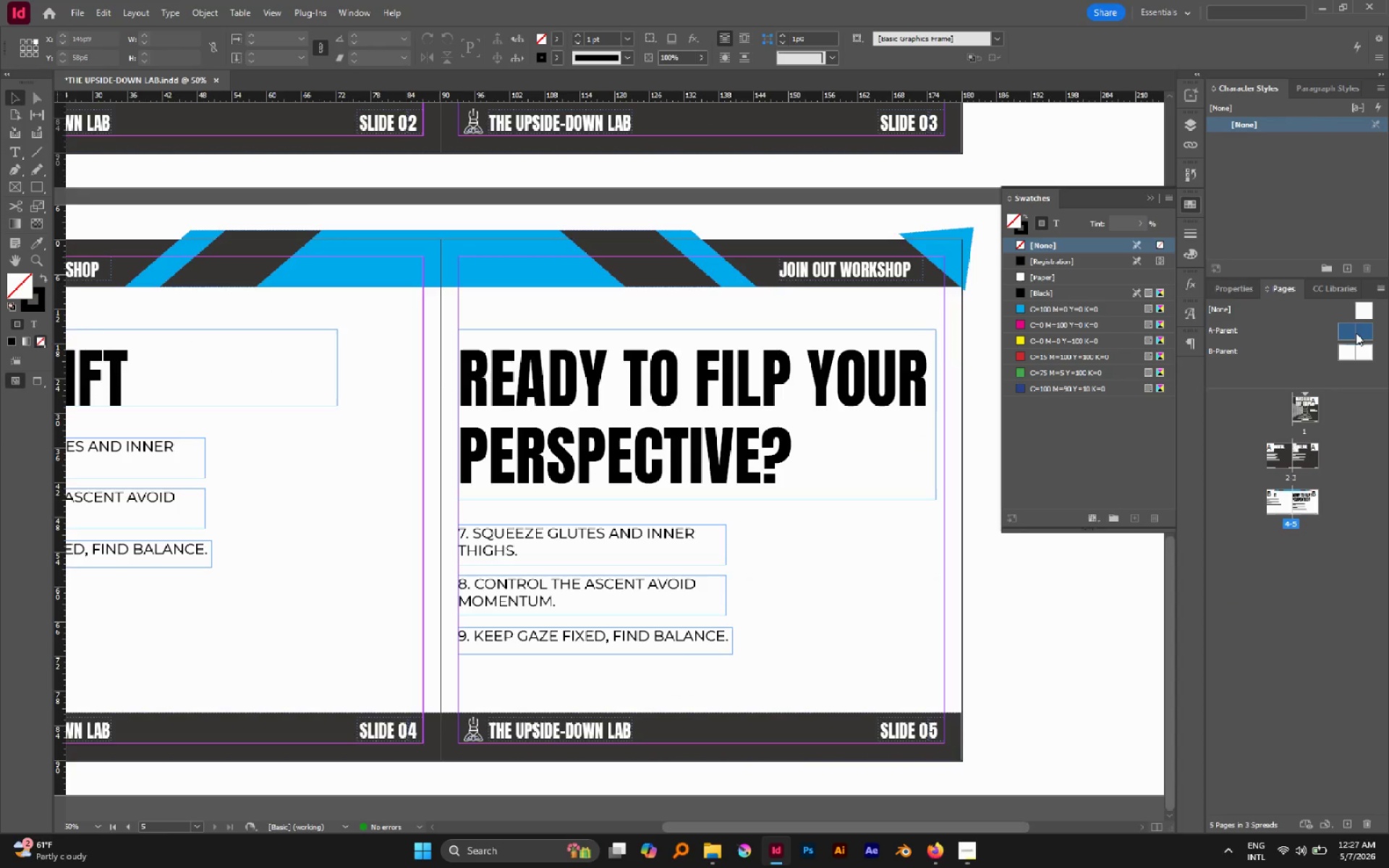 
double_click([1356, 333])
 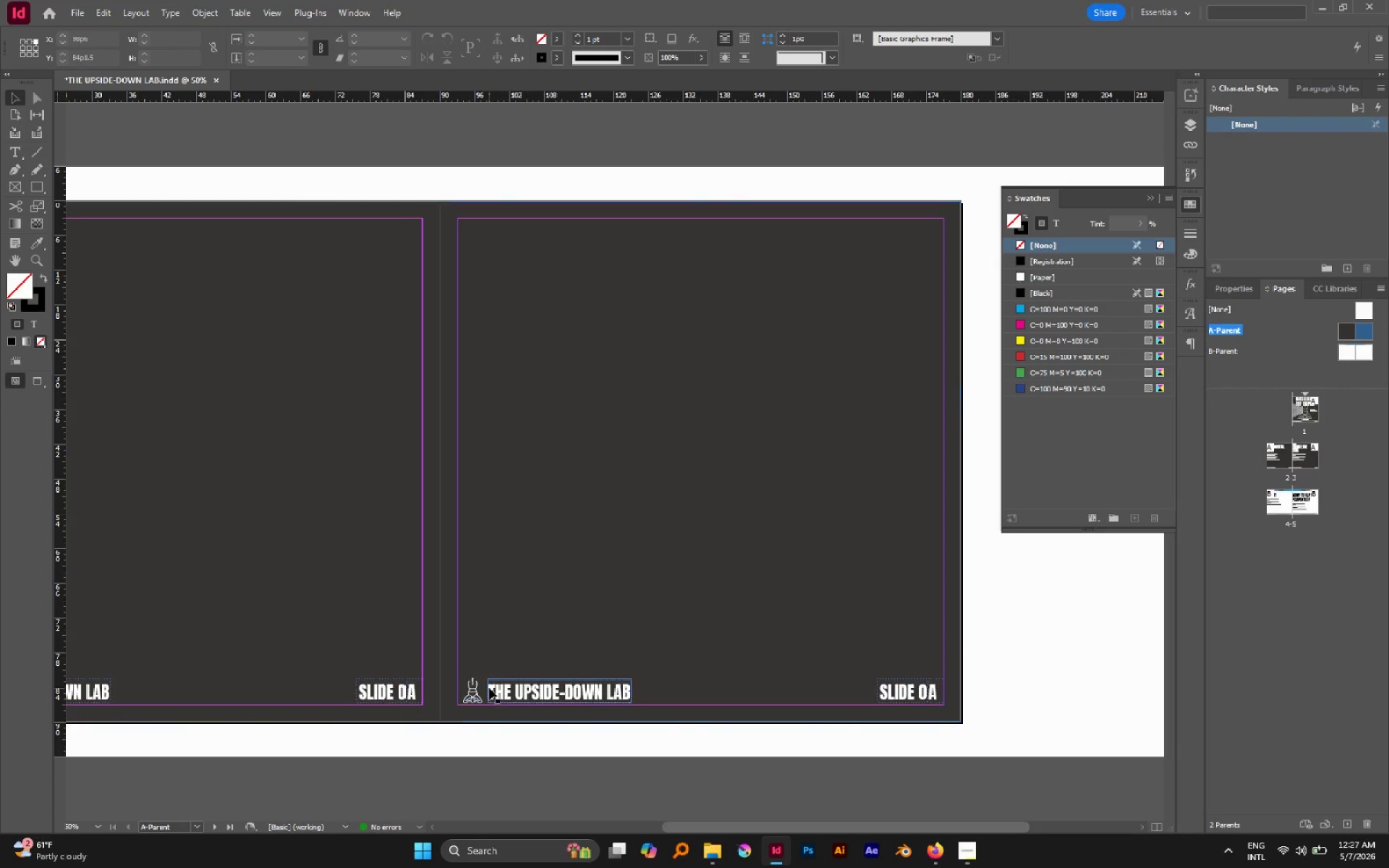 
left_click([483, 688])
 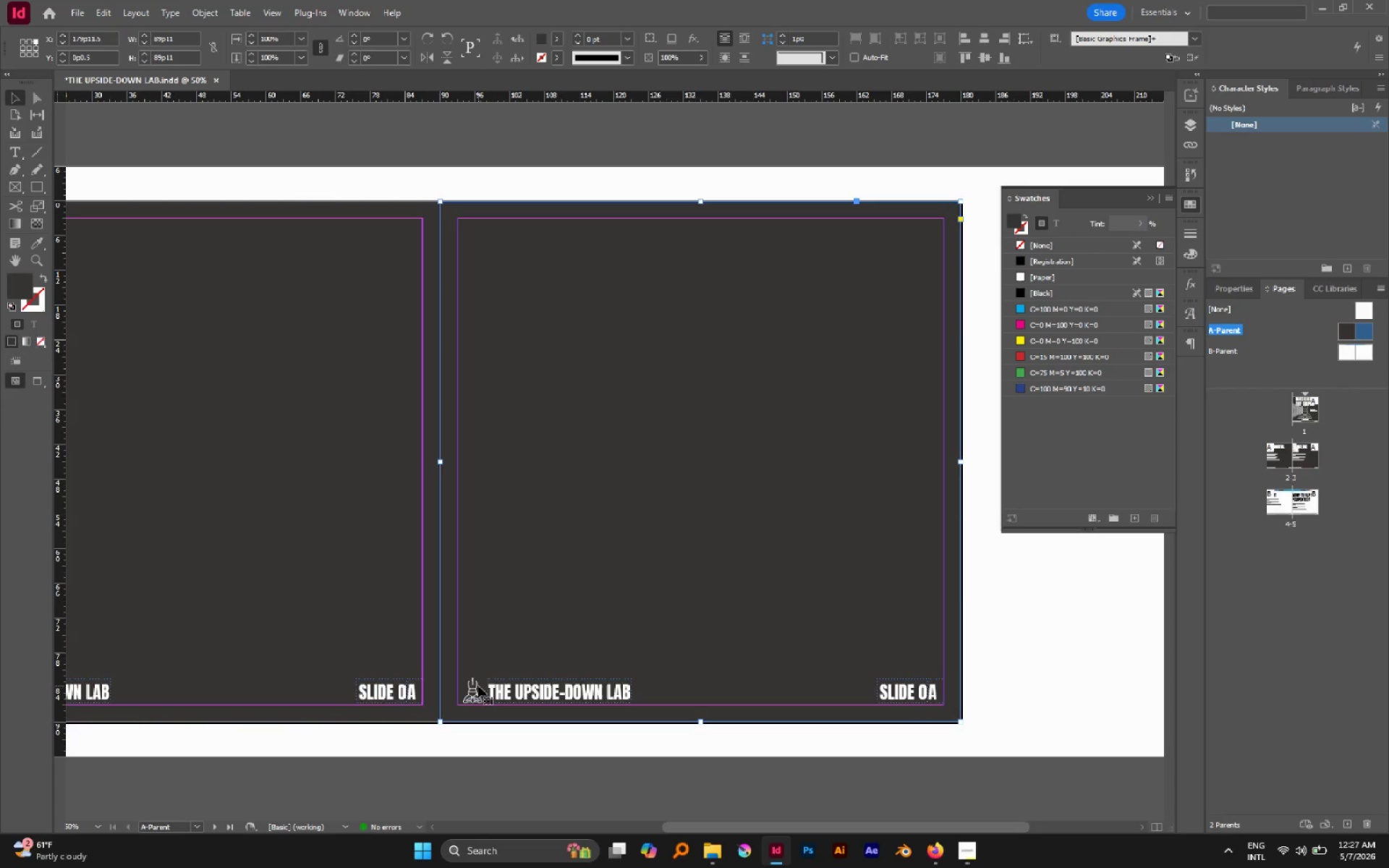 
left_click([473, 685])
 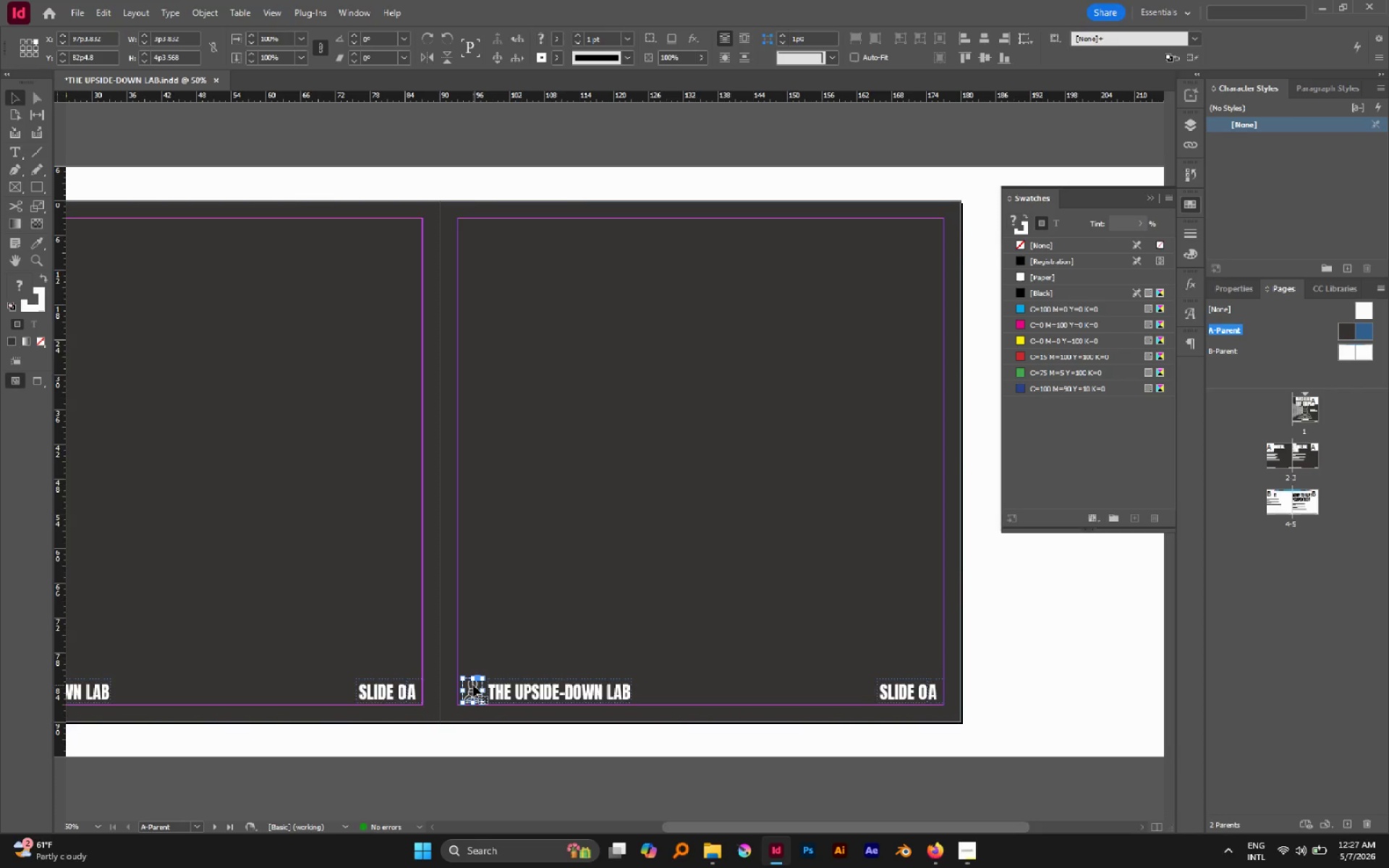 
key(Control+C)
 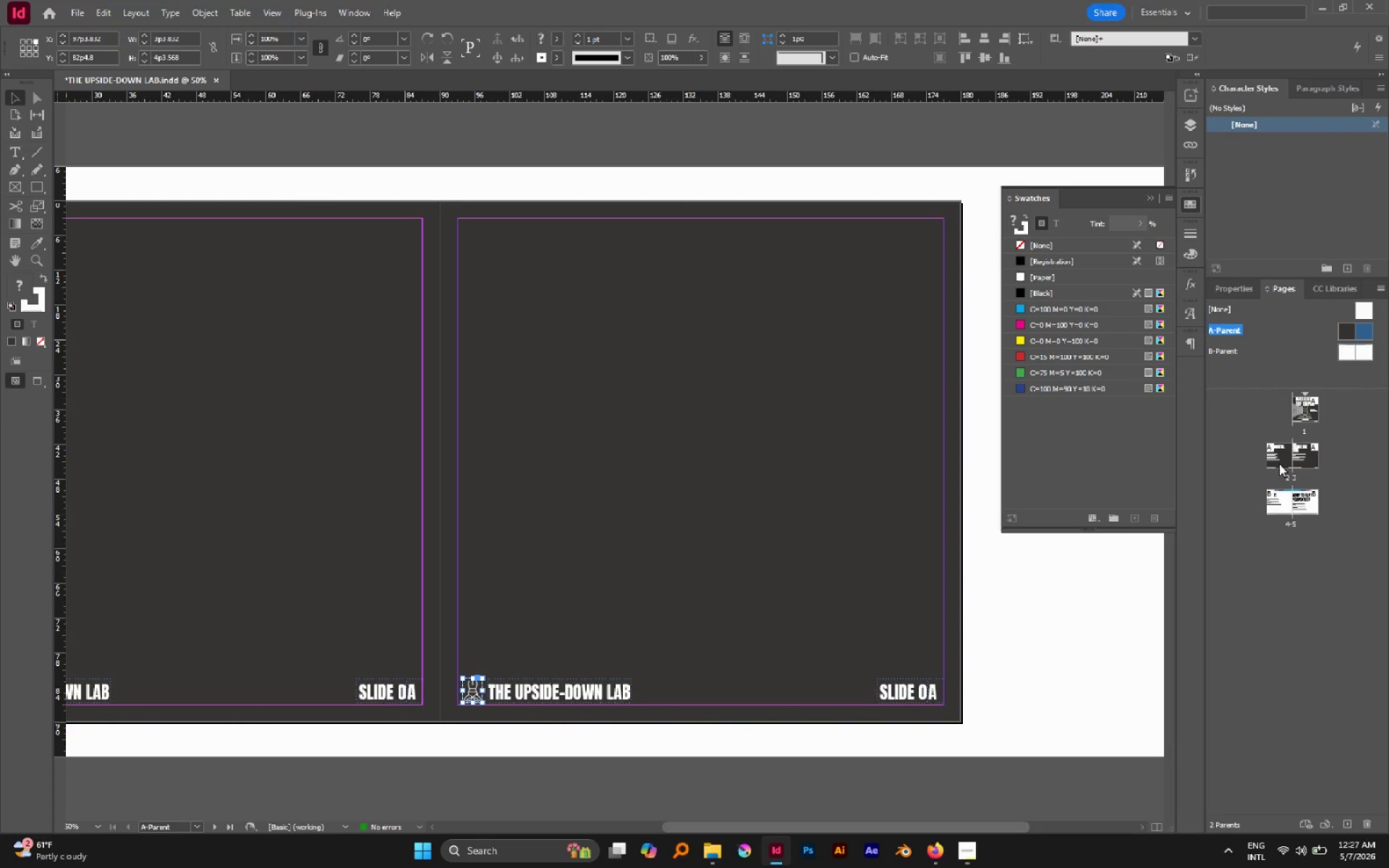 
double_click([1281, 501])
 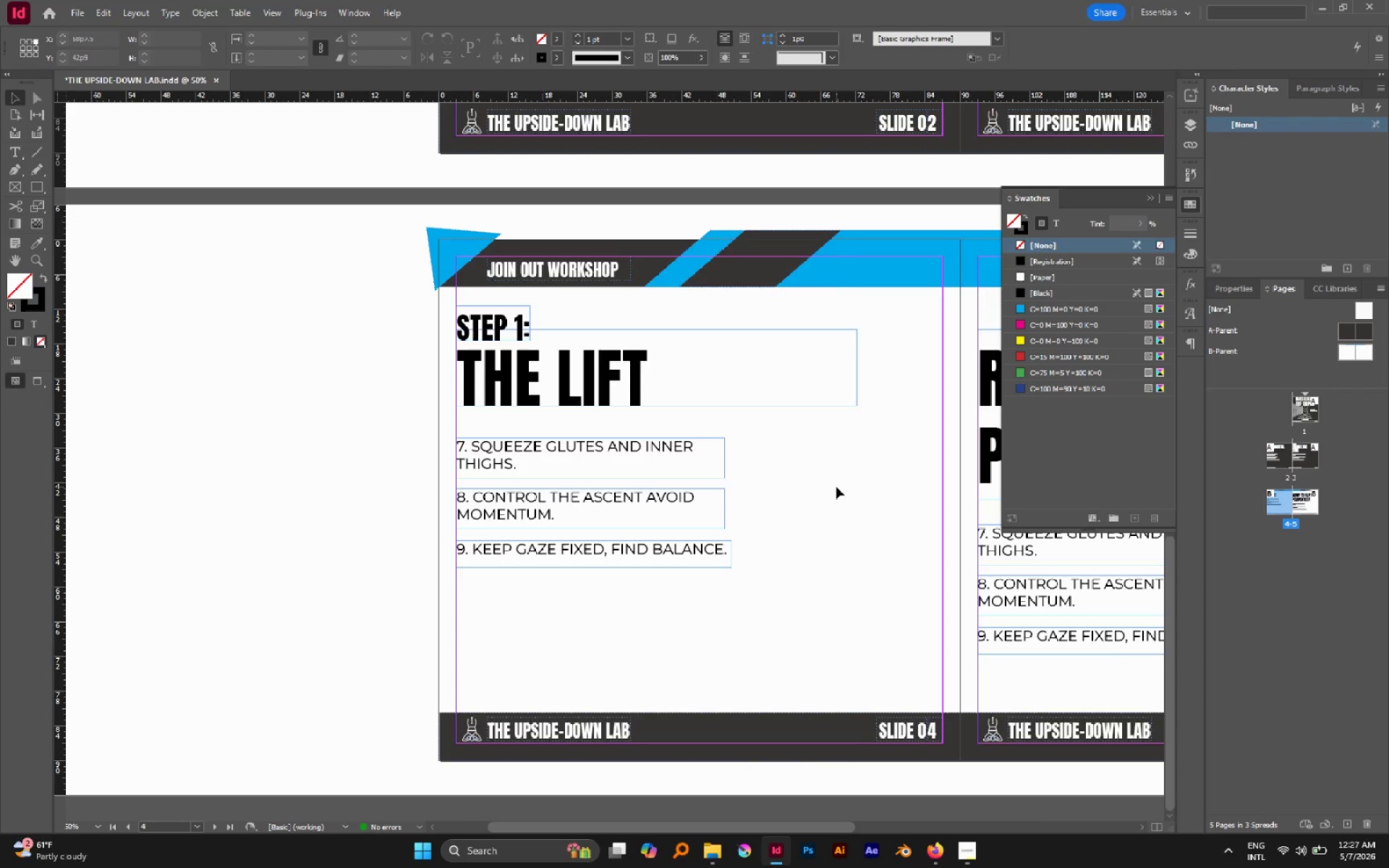 
hold_key(key=Space, duration=0.56)
 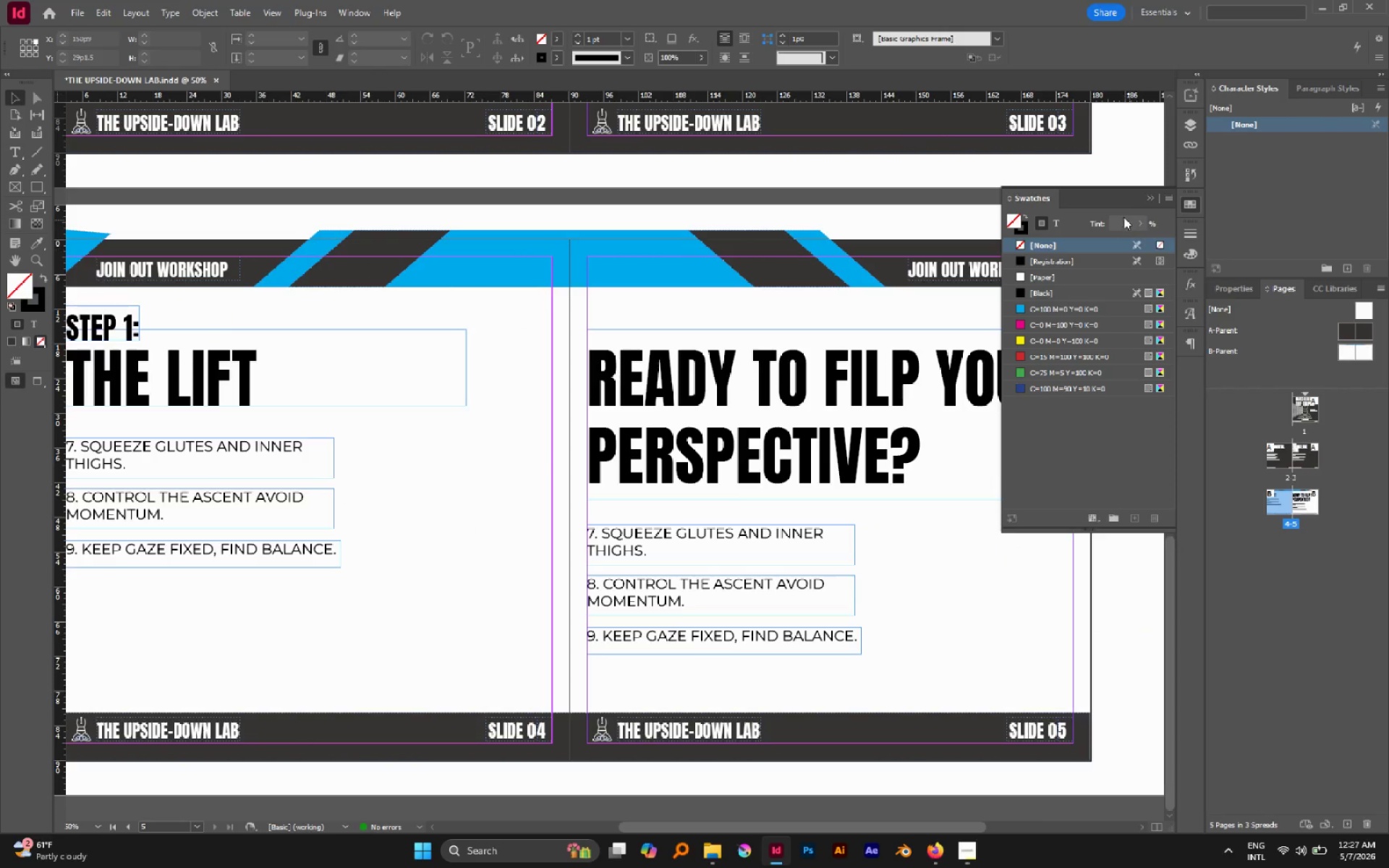 
left_click_drag(start_coordinate=[924, 516], to_coordinate=[533, 457])
 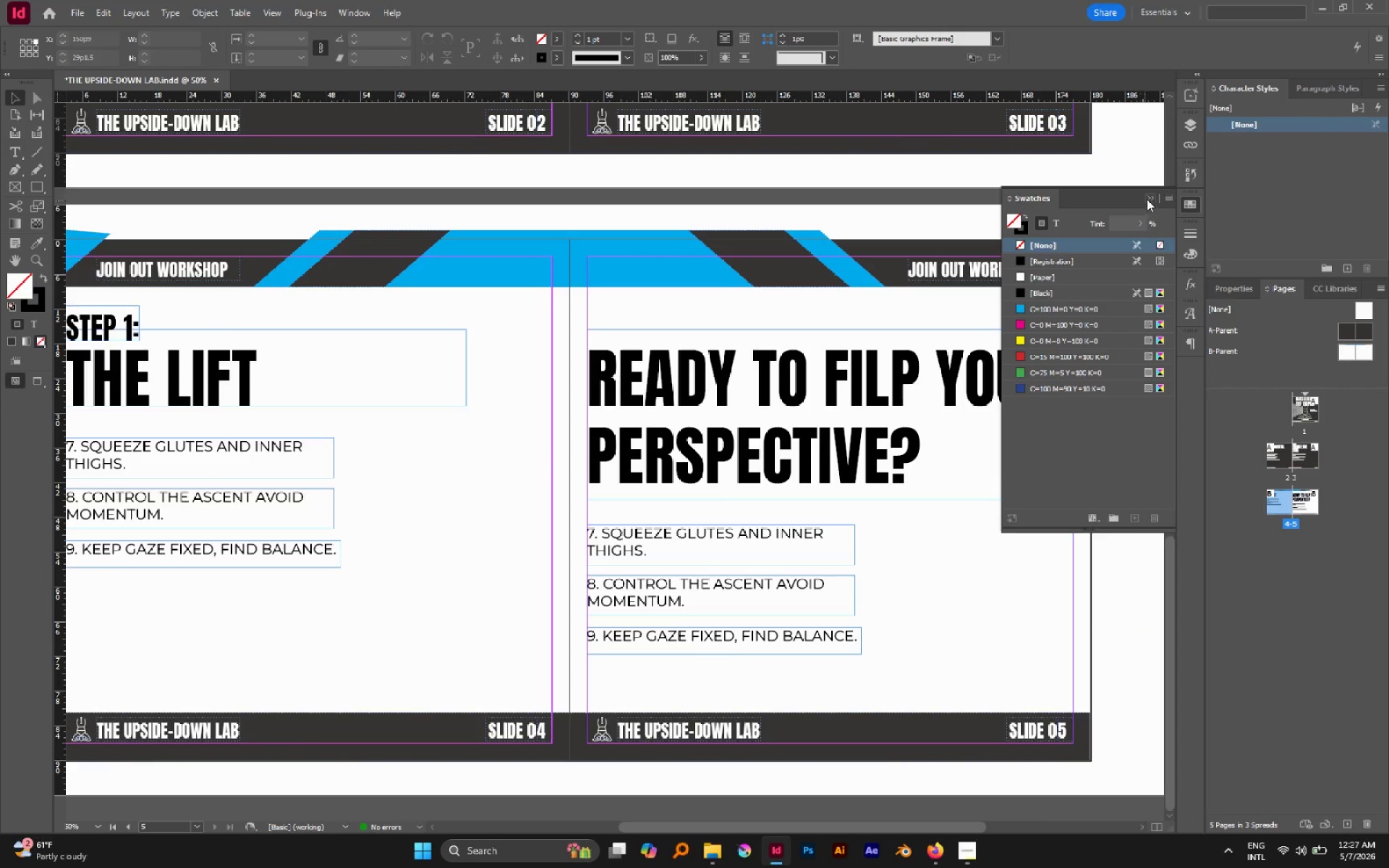 
left_click([1151, 197])
 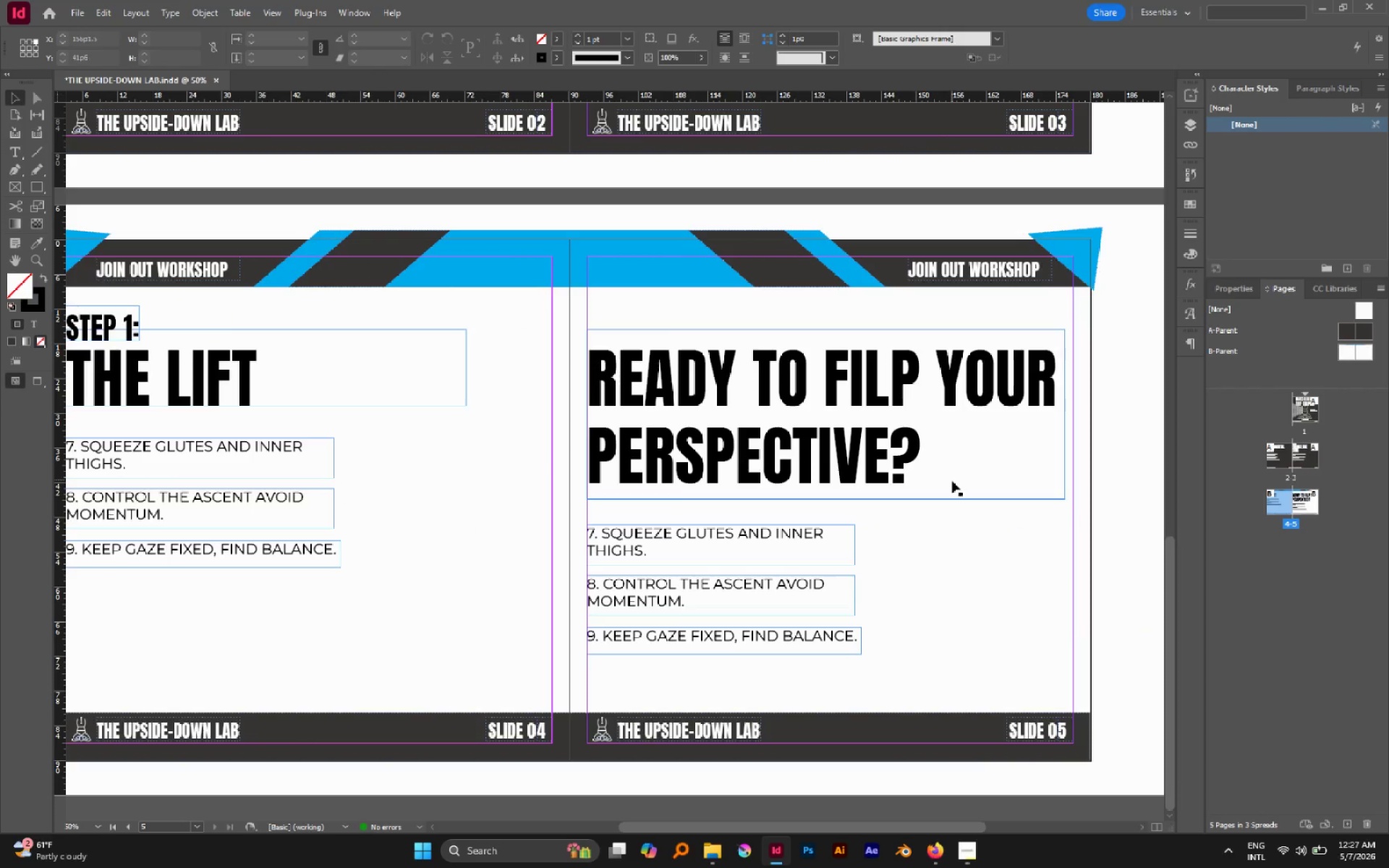 
left_click([956, 527])
 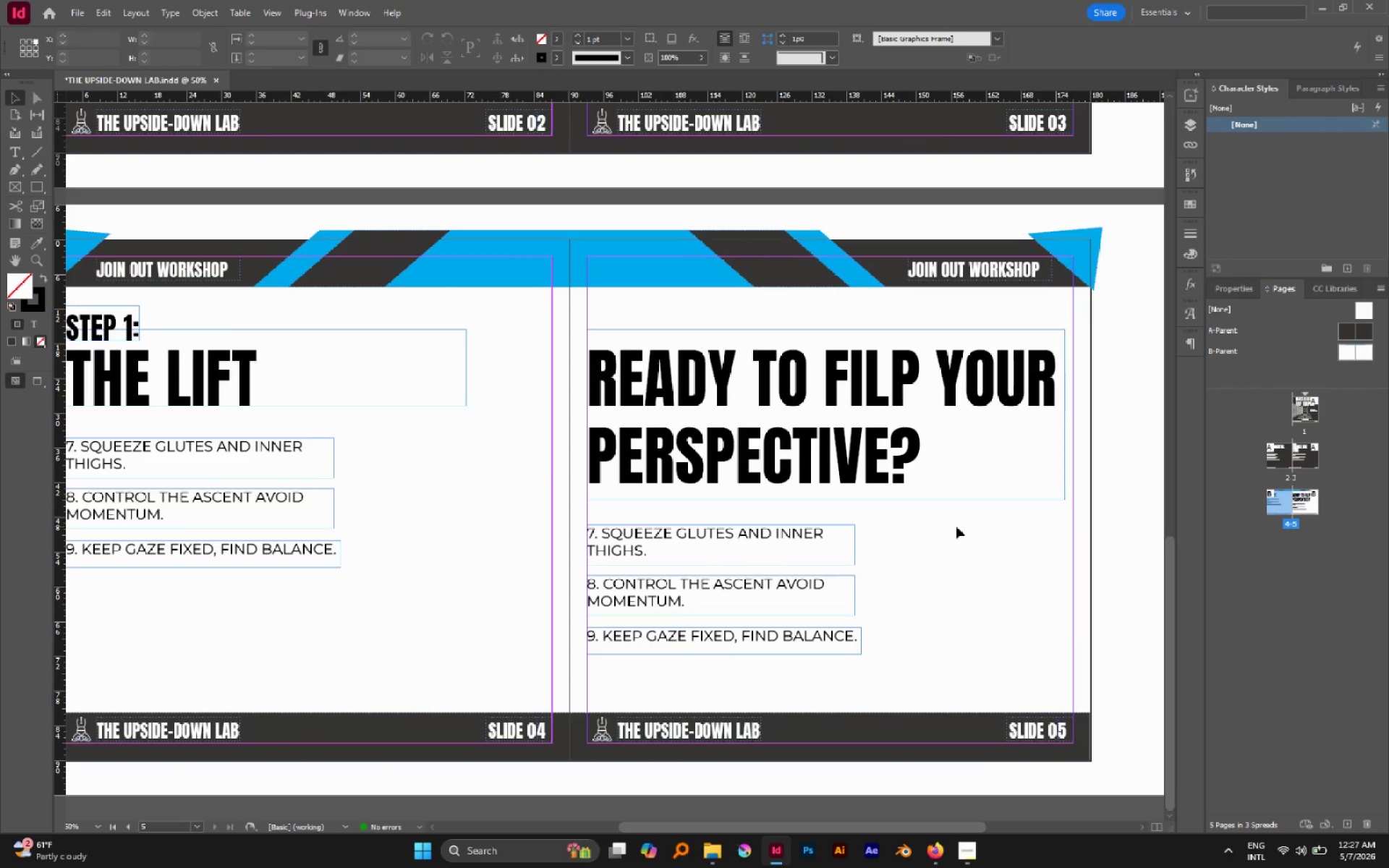 
key(Control+V)
 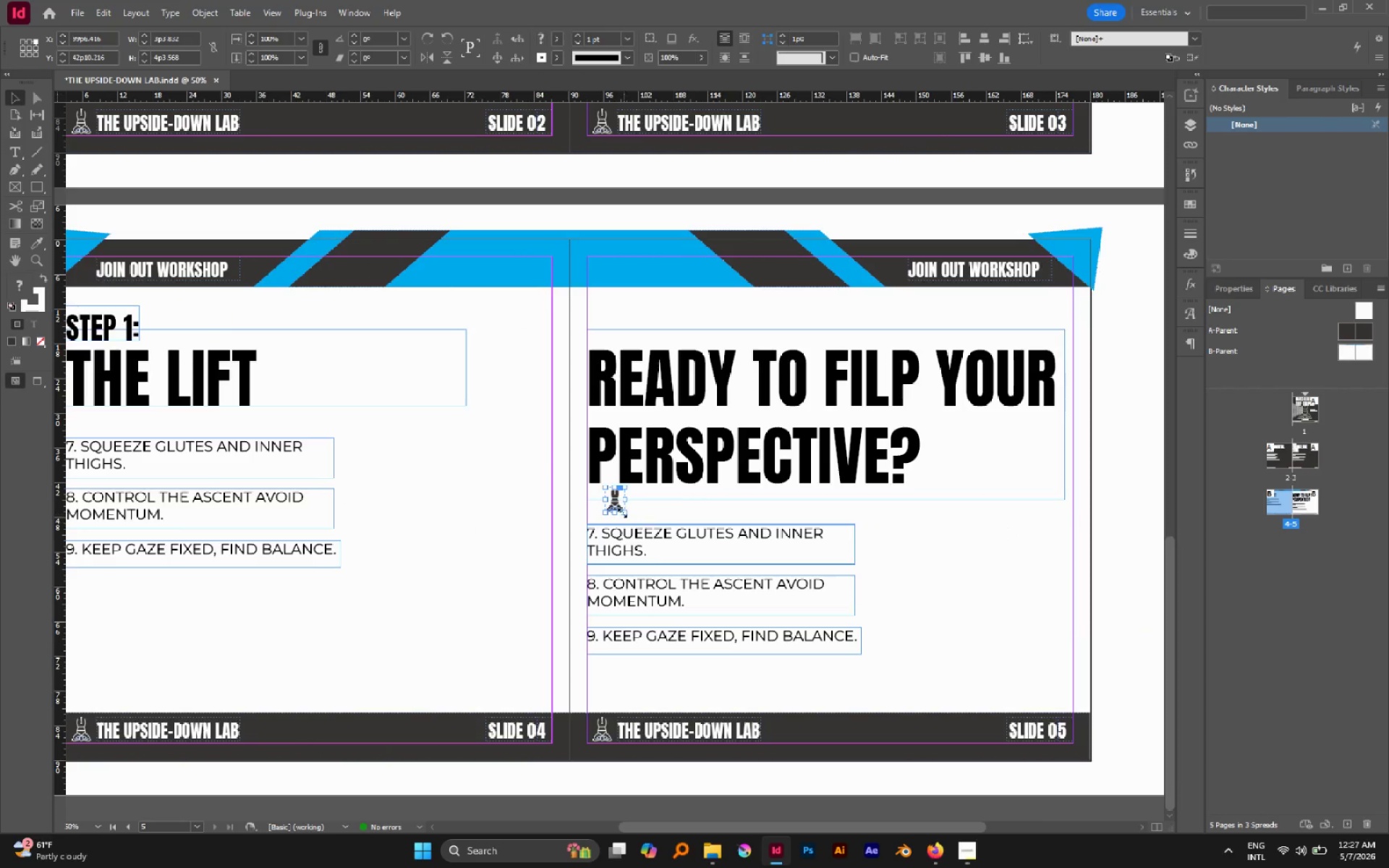 
hold_key(key=ShiftLeft, duration=1.69)
left_click_drag(start_coordinate=[625, 513], to_coordinate=[717, 576])
 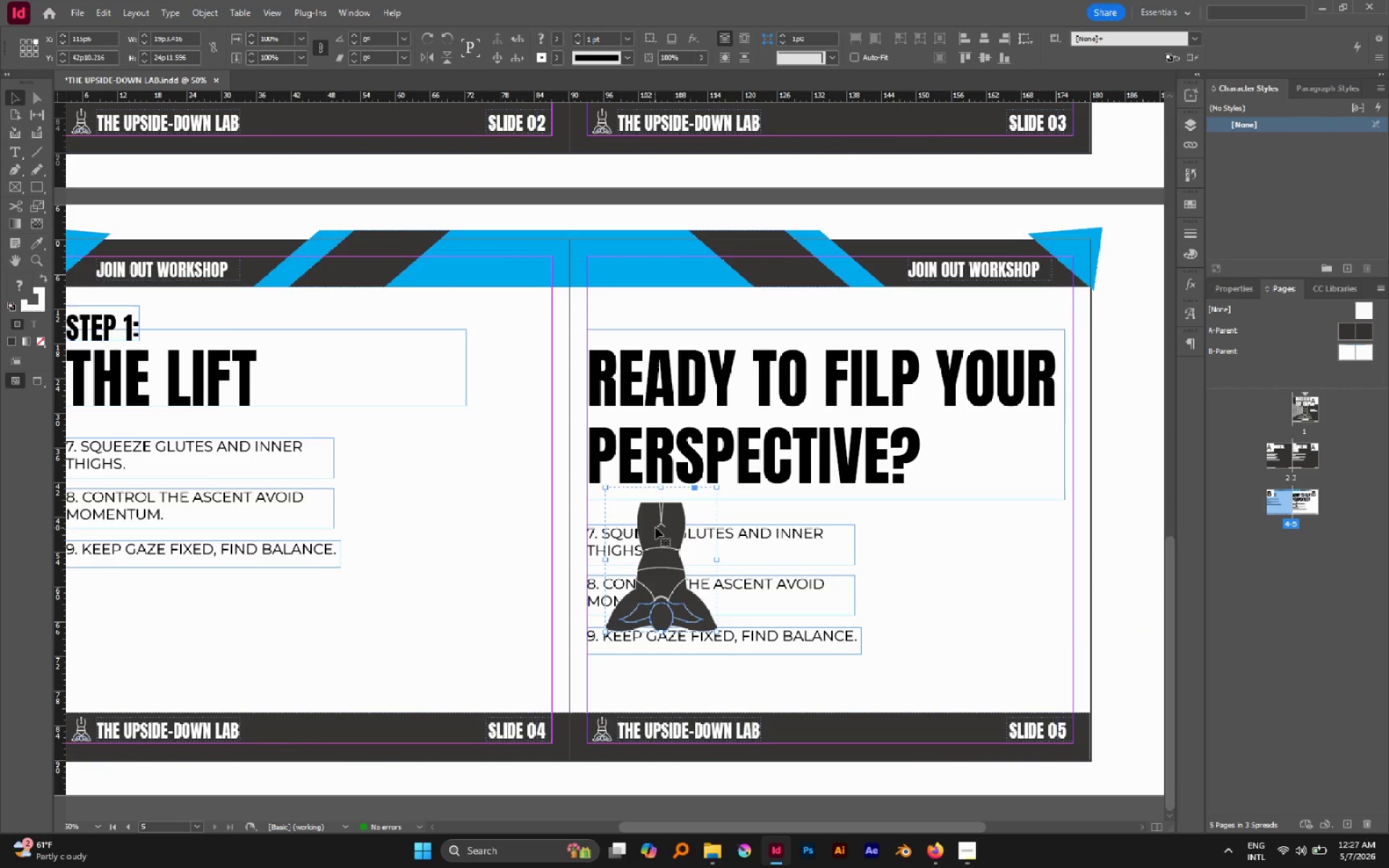 
left_click_drag(start_coordinate=[660, 528], to_coordinate=[919, 550])
 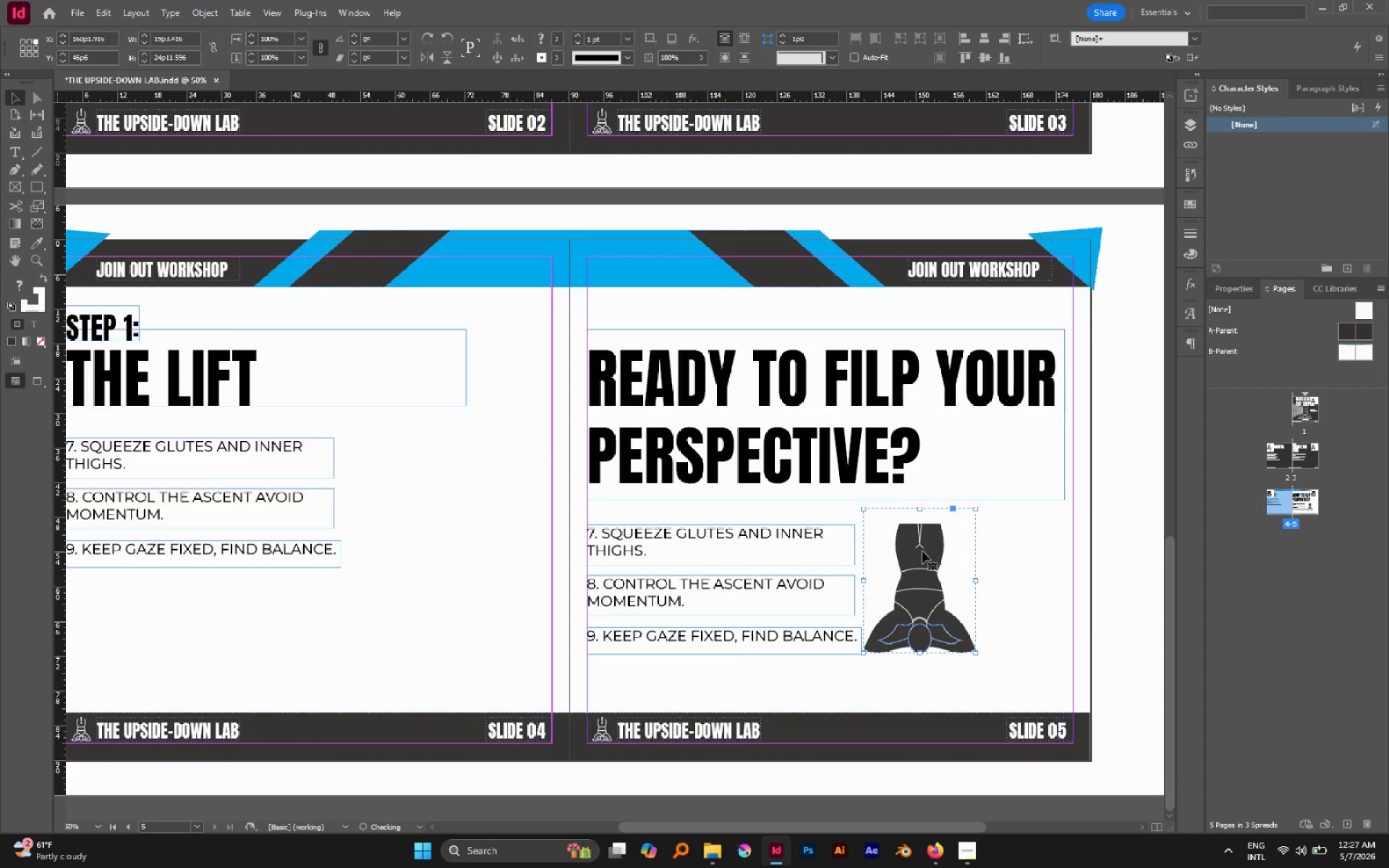 
left_click_drag(start_coordinate=[922, 551], to_coordinate=[941, 558])
 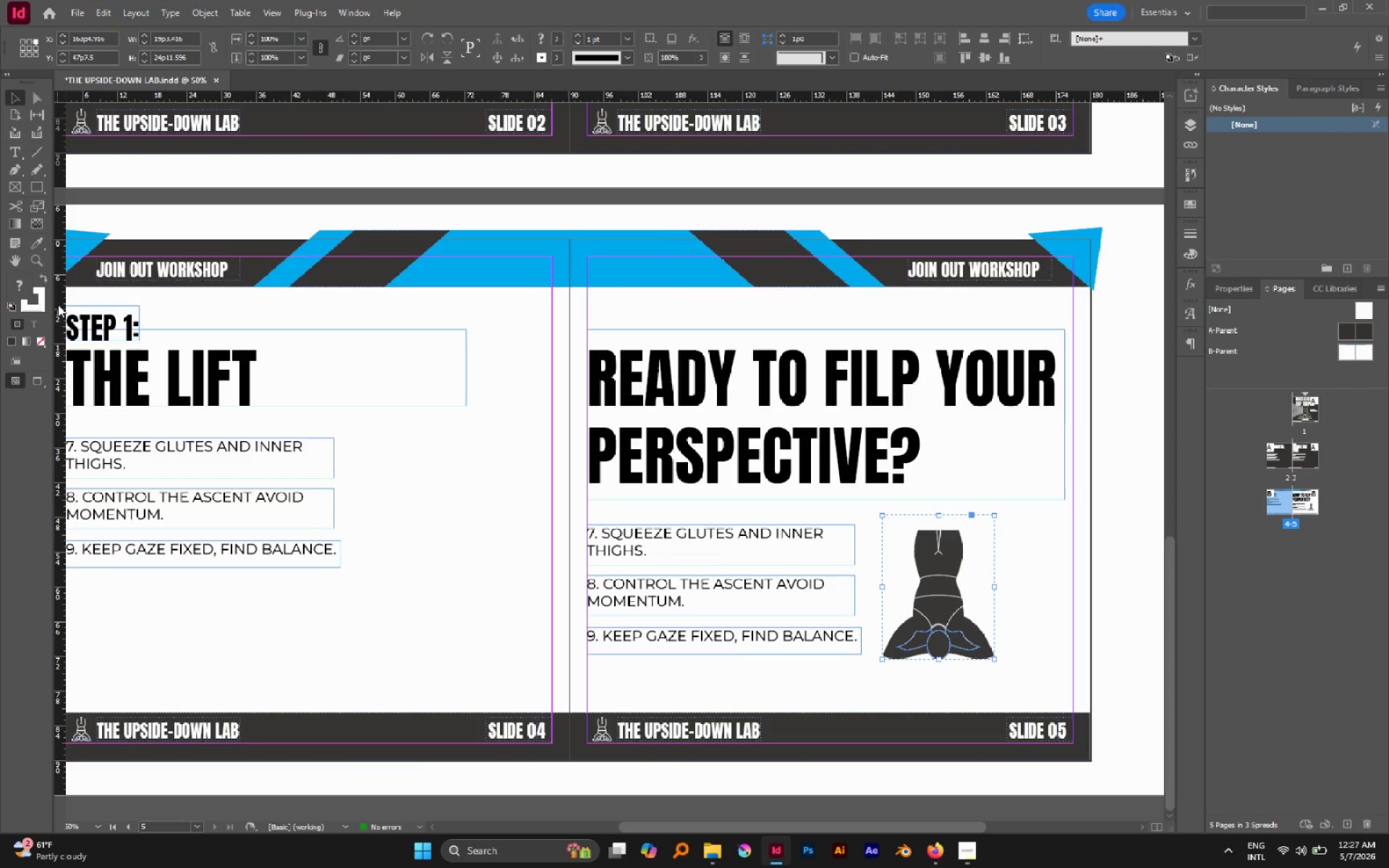 
left_click([39, 299])
 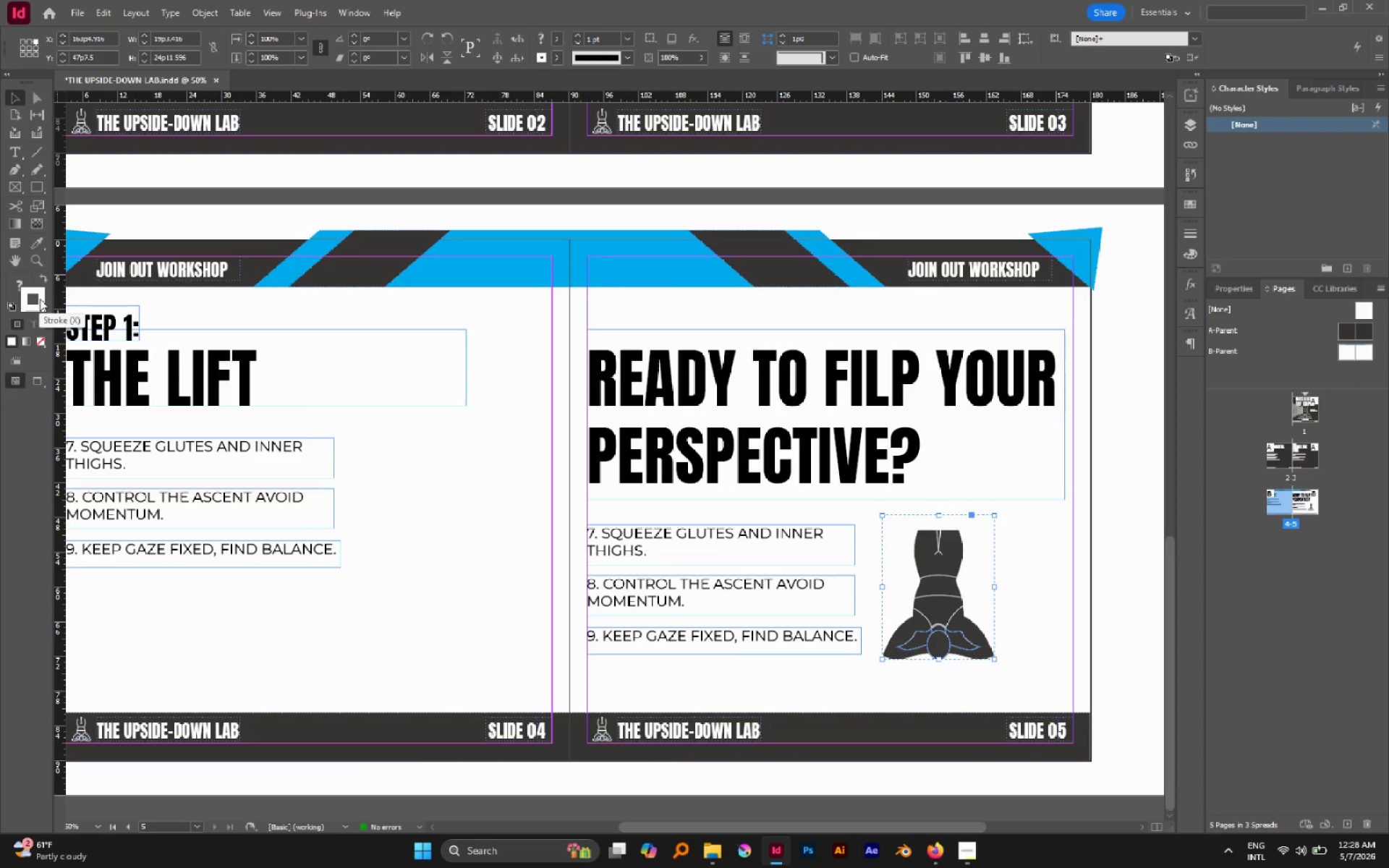 
double_click([40, 299])
 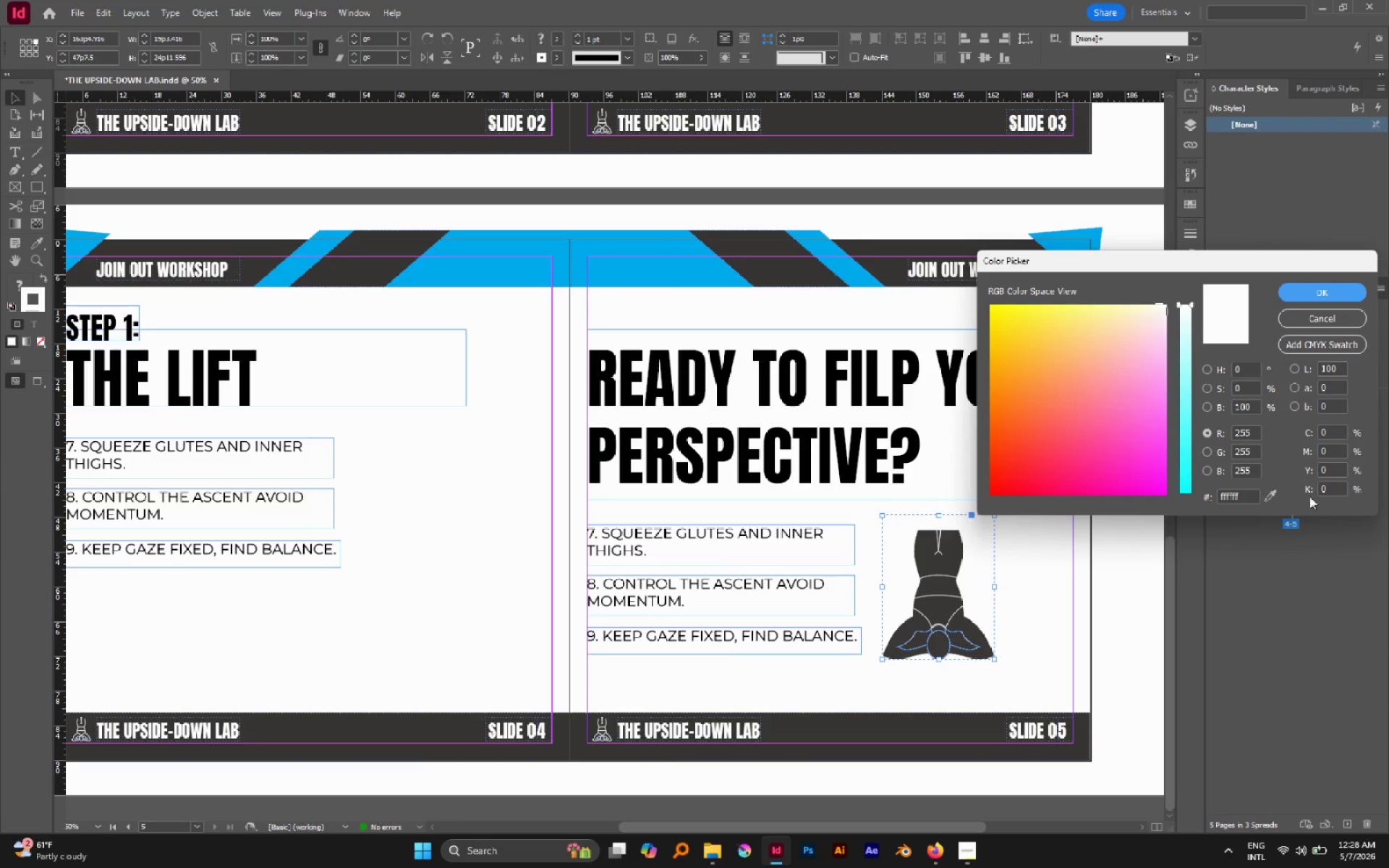 
left_click_drag(start_coordinate=[1267, 493], to_coordinate=[656, 251])
 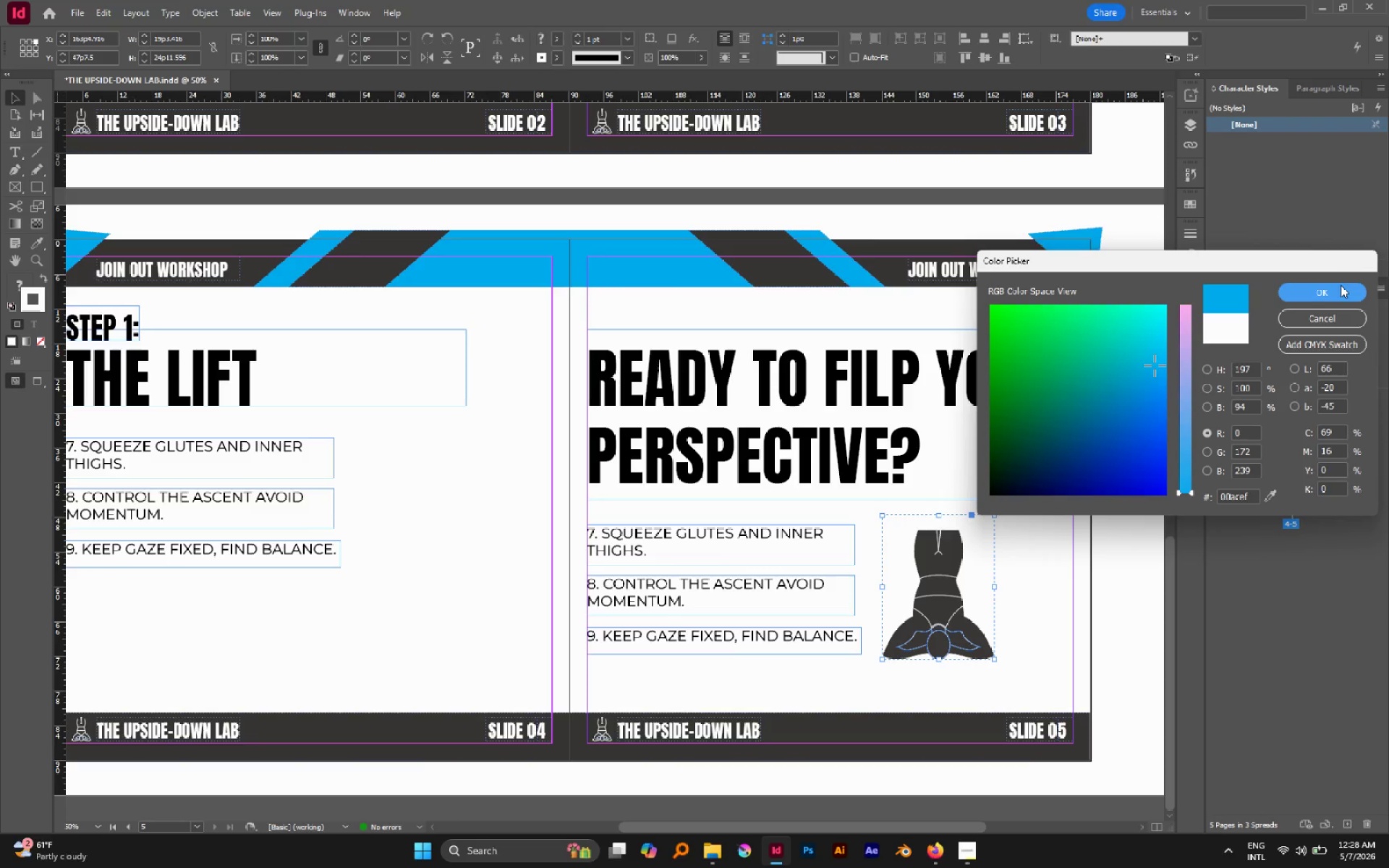 
left_click([1339, 295])
 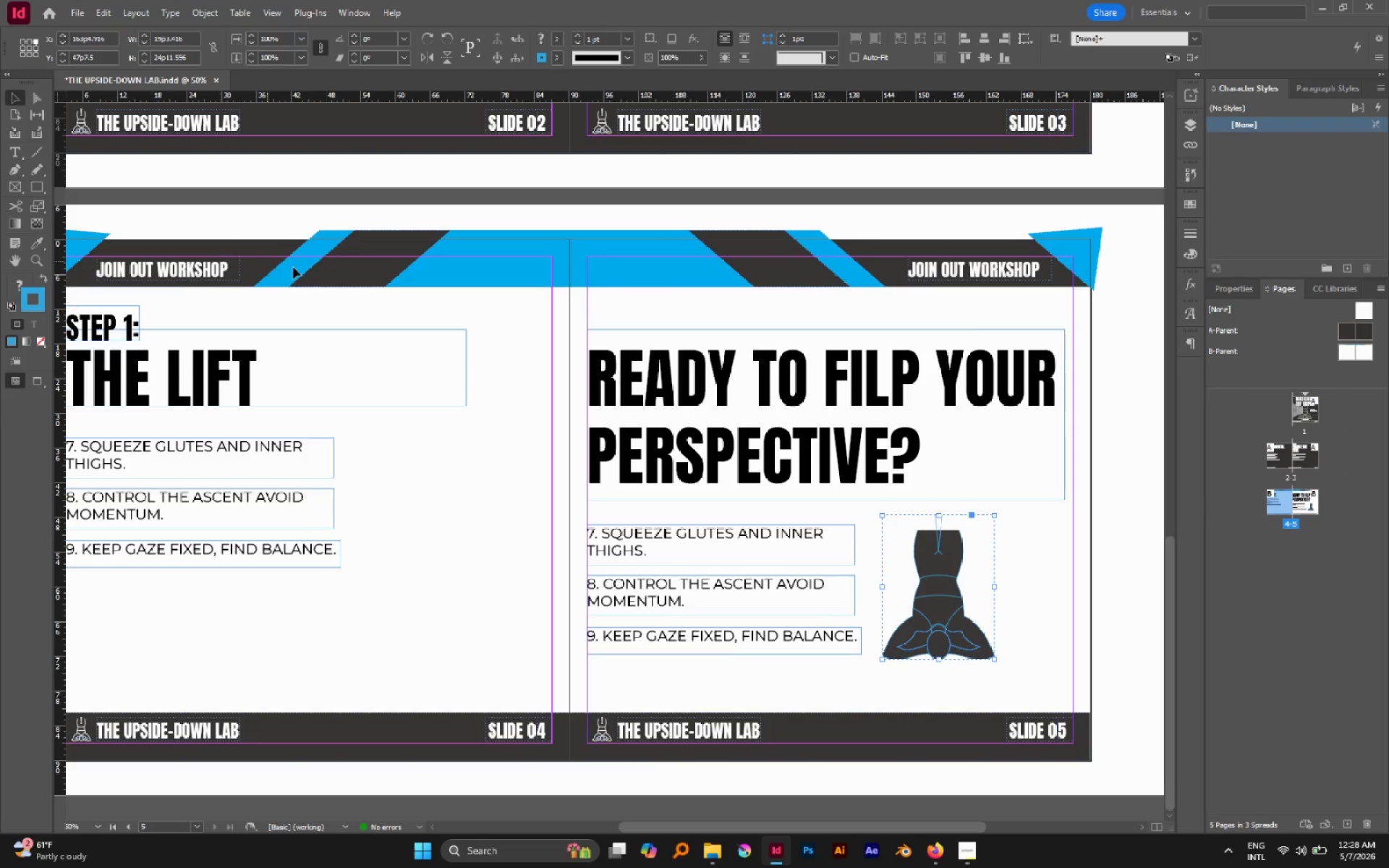 
left_click([1074, 546])
 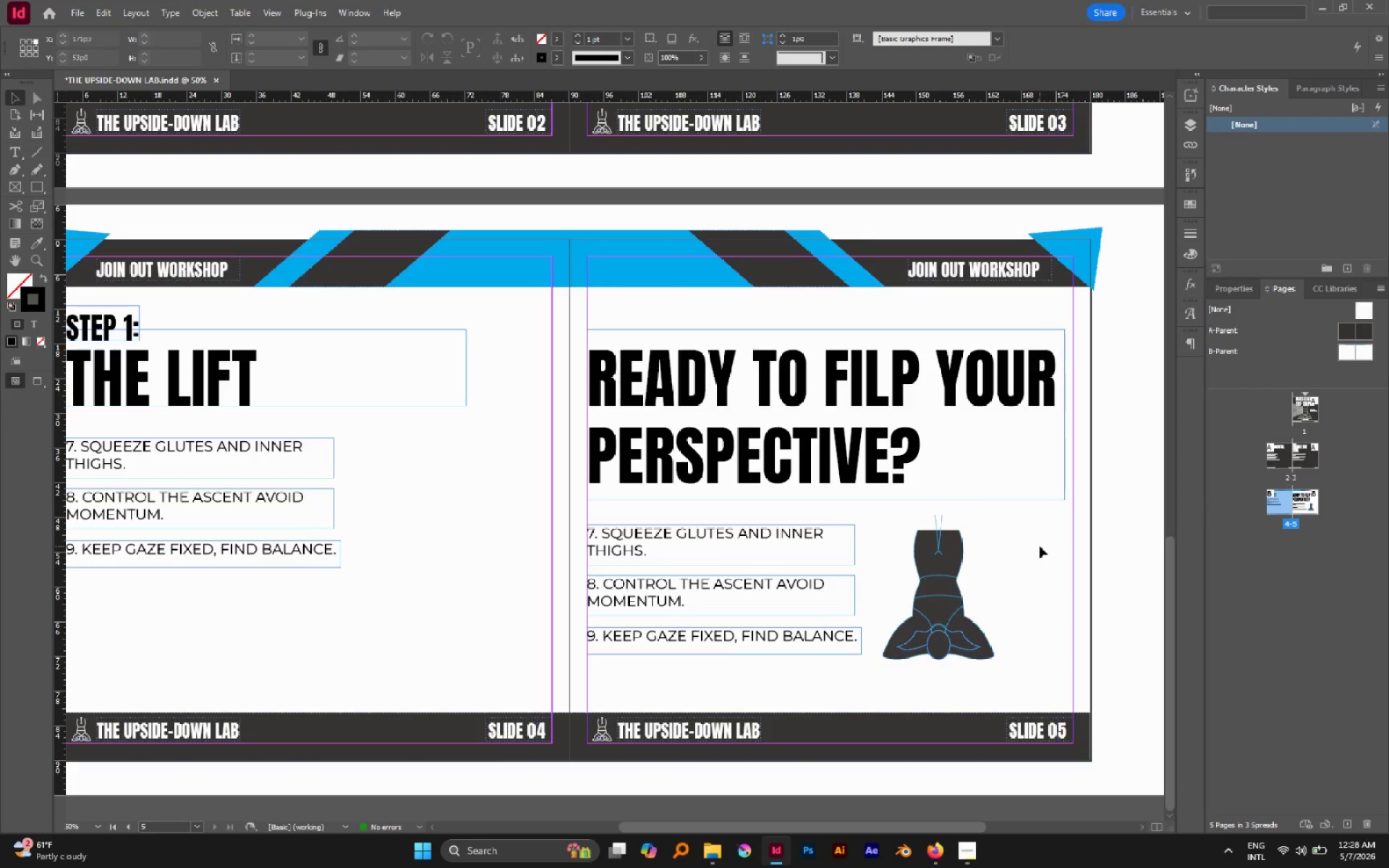 
hold_key(key=AltLeft, duration=0.7)
scroll: coordinate [948, 649], scroll_direction: up, amount: 2.0
 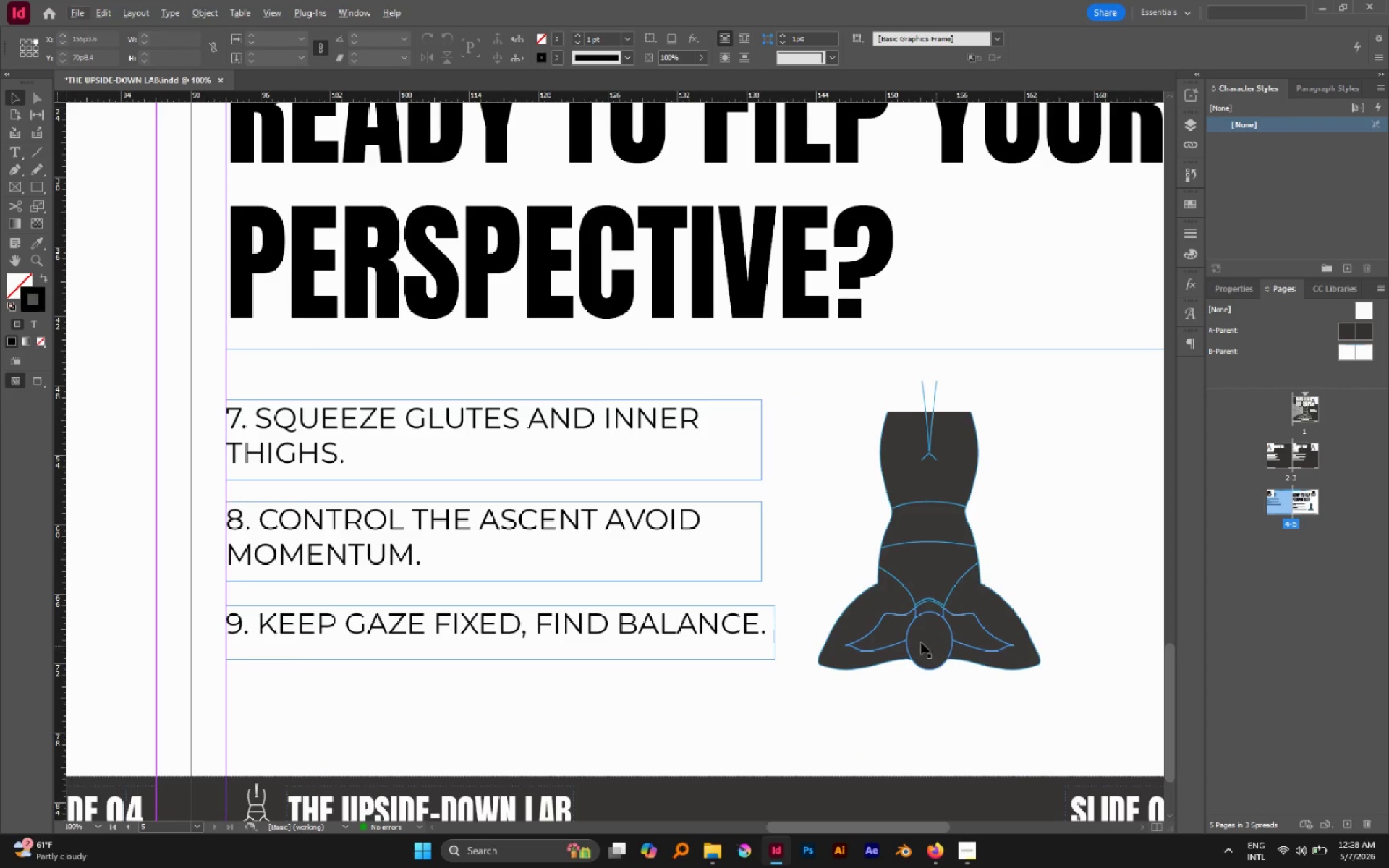 
key(A)
 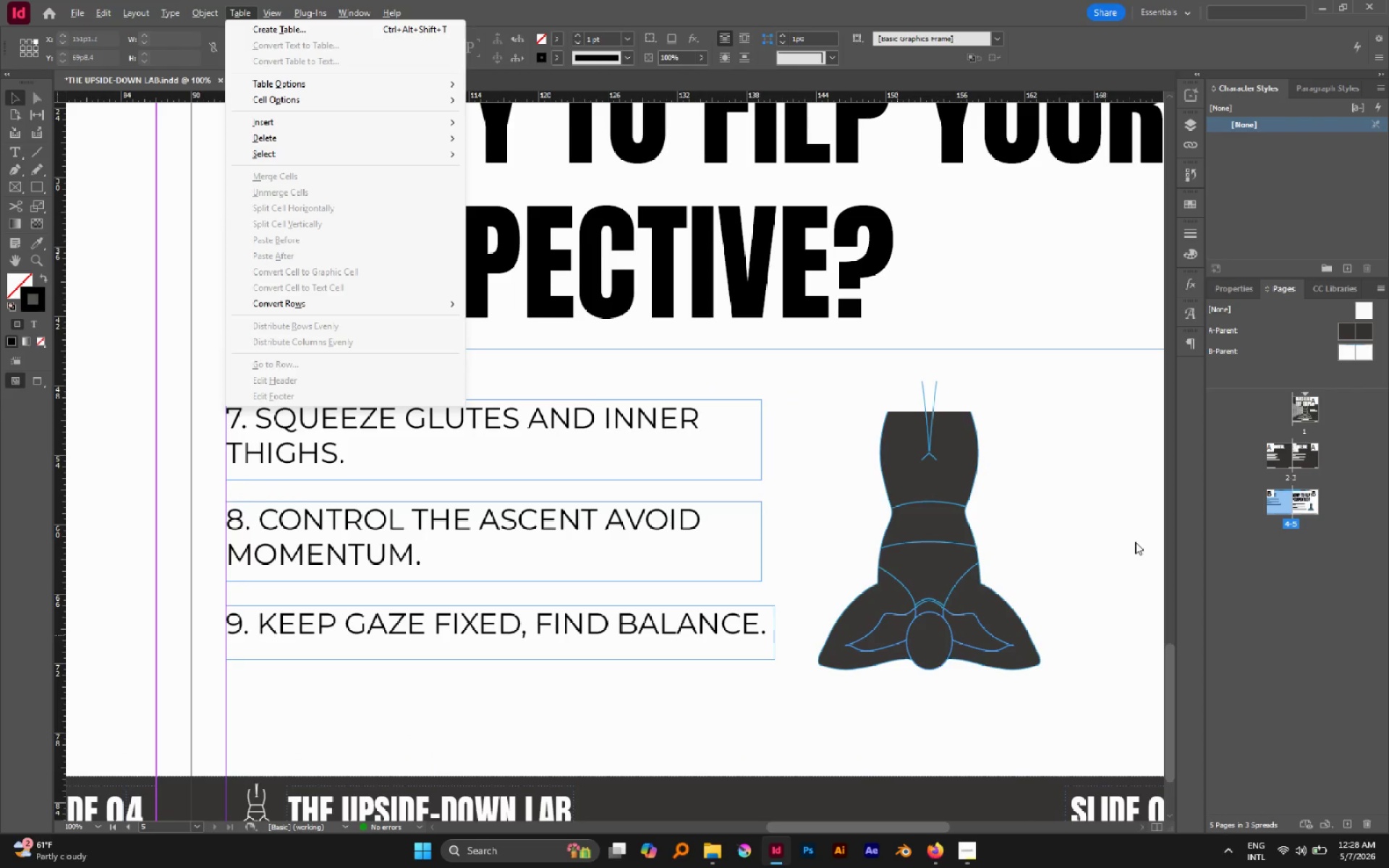 
left_click([1076, 527])
 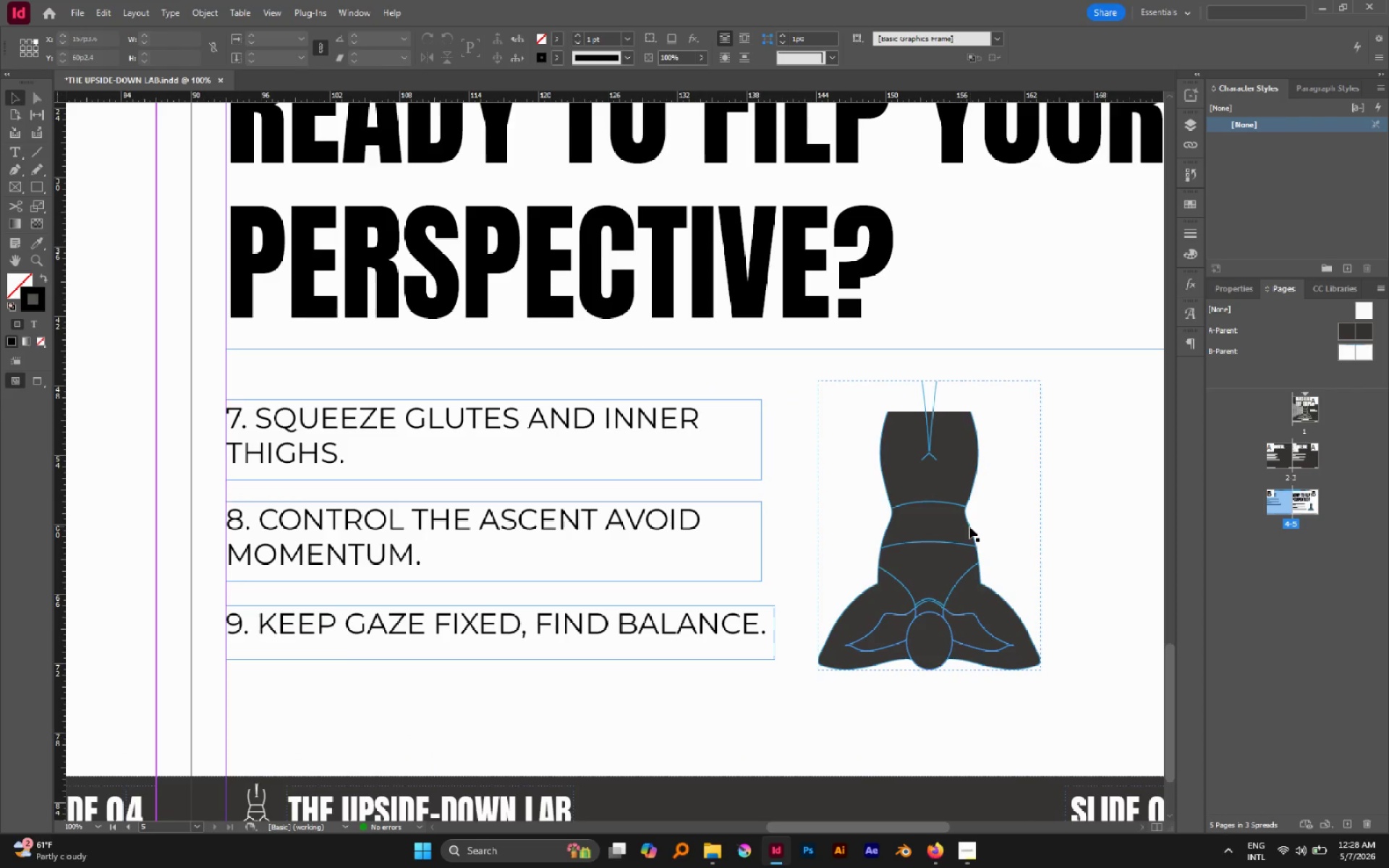 
left_click([946, 511])
 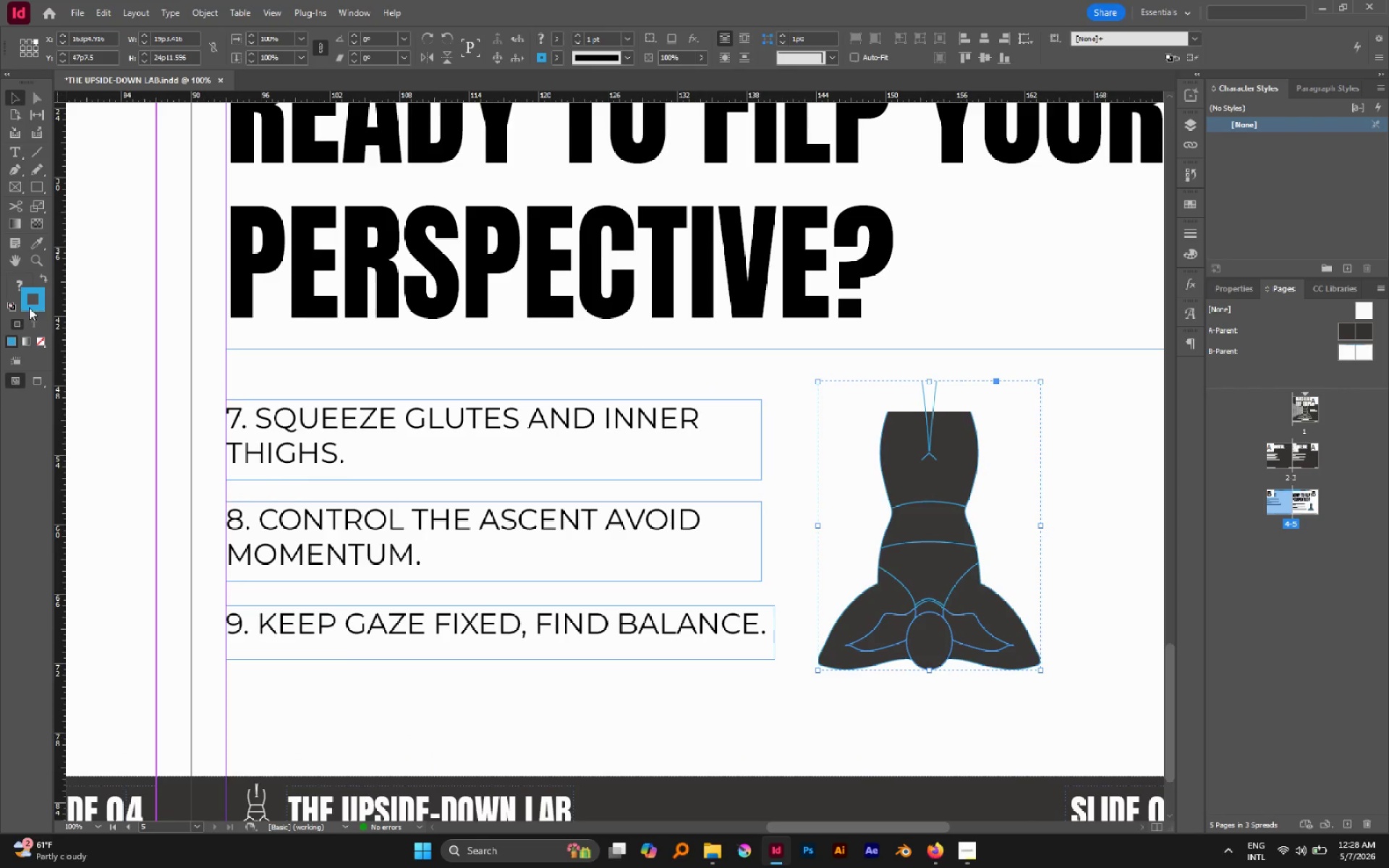 
left_click([19, 284])
 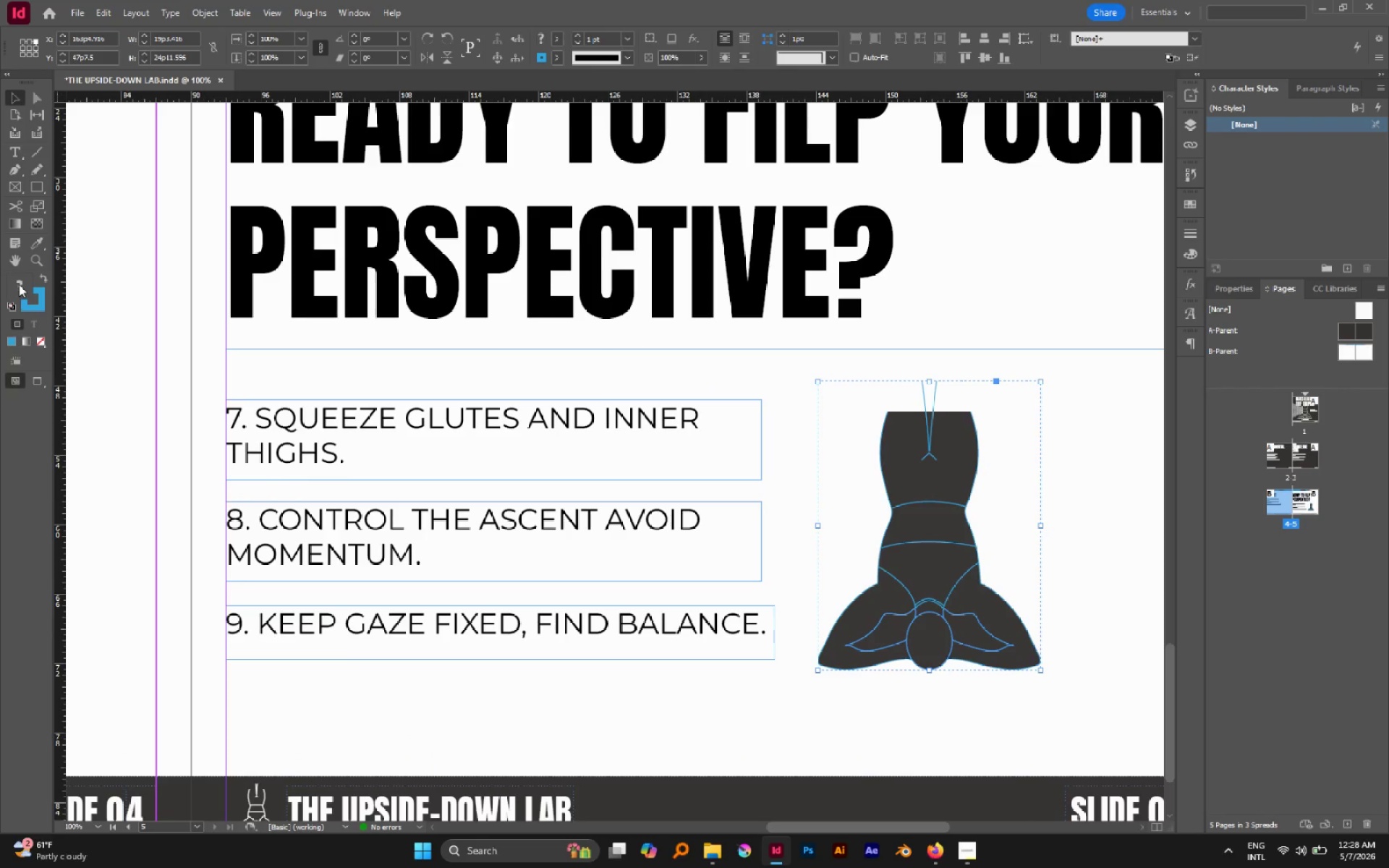 
double_click([19, 284])
 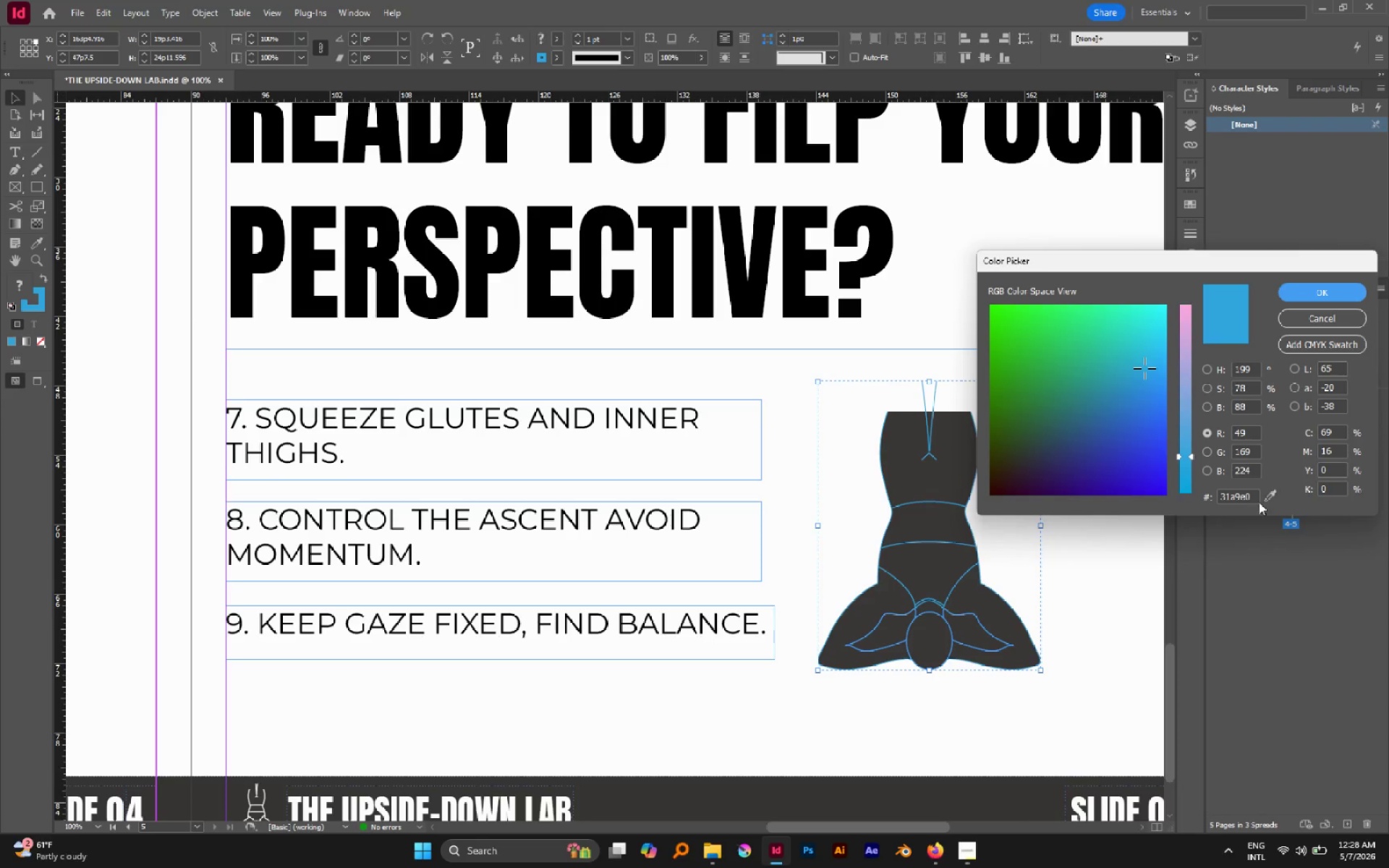 
left_click_drag(start_coordinate=[1265, 500], to_coordinate=[935, 313])
 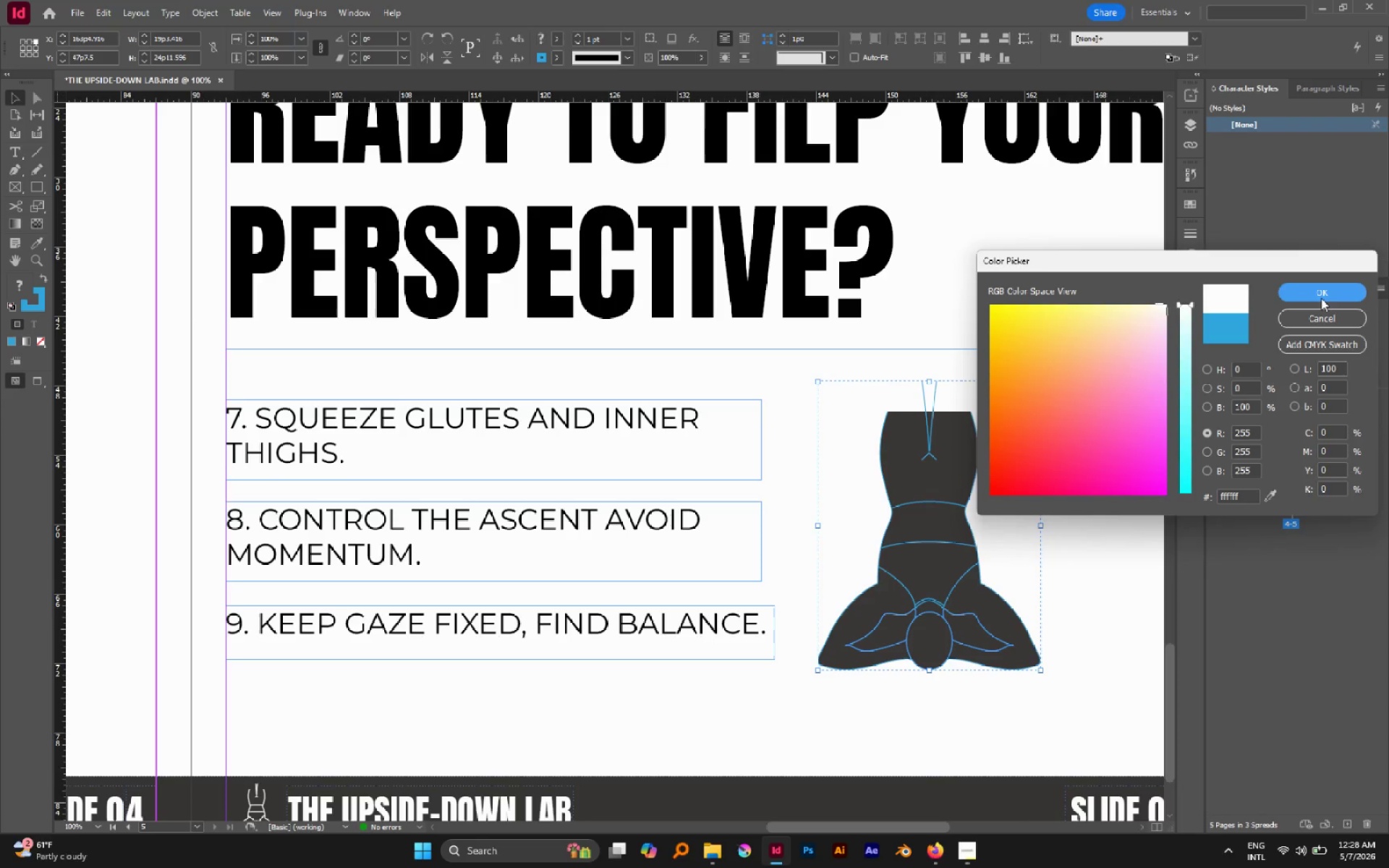 
left_click([1323, 289])
 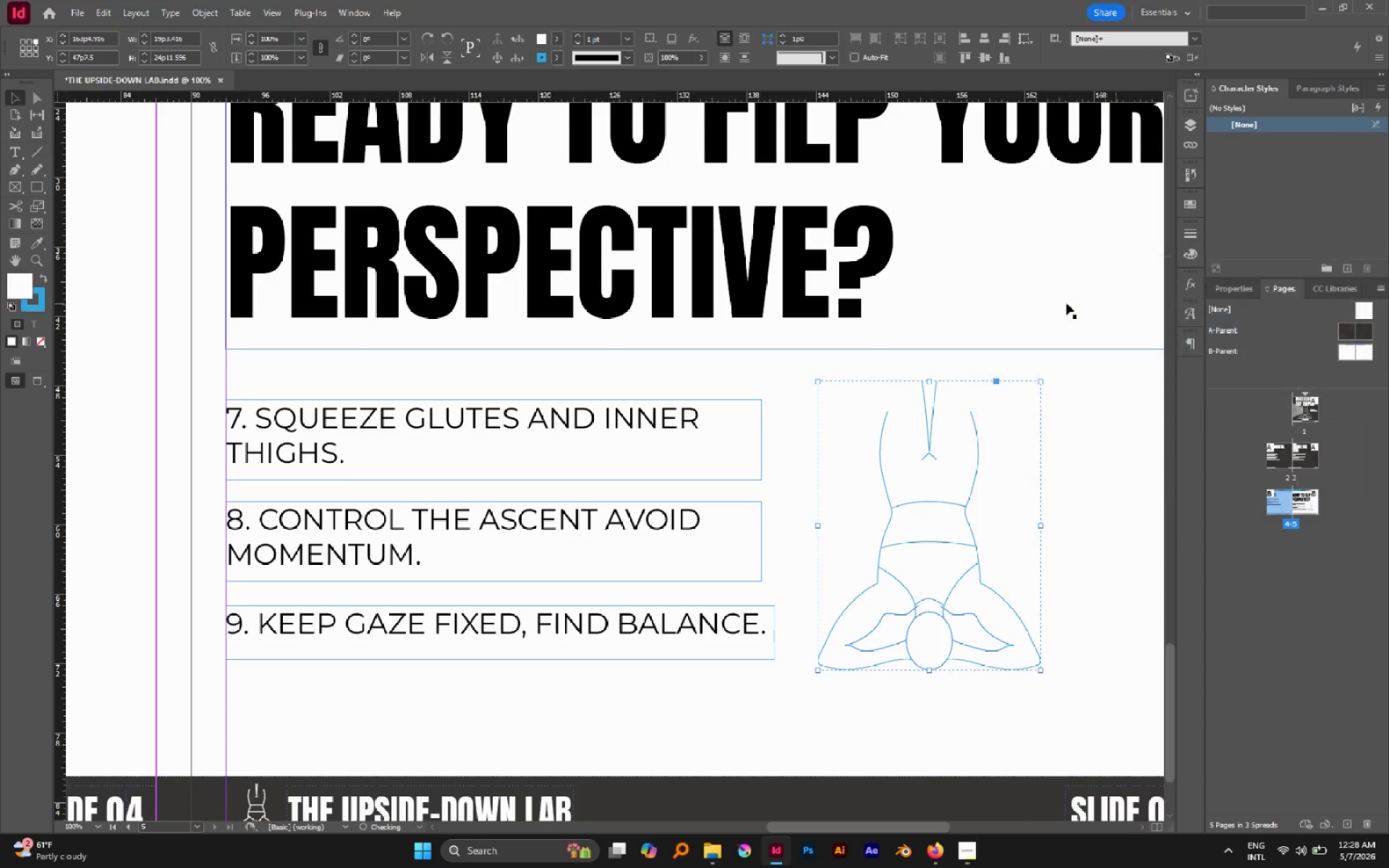 
left_click([1058, 303])
 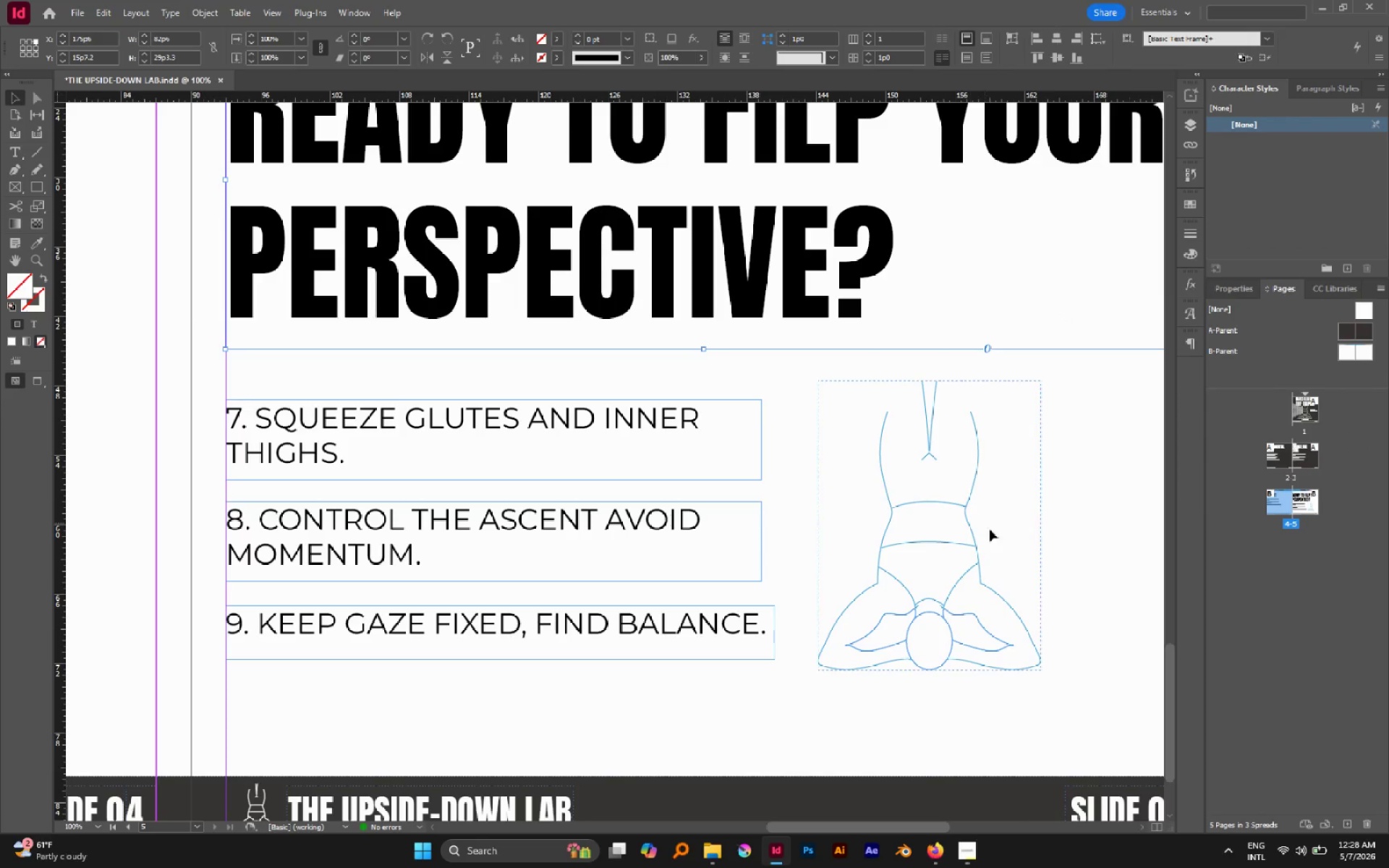 
hold_key(key=AltLeft, duration=1.47)
scroll: coordinate [885, 592], scroll_direction: up, amount: 7.0
 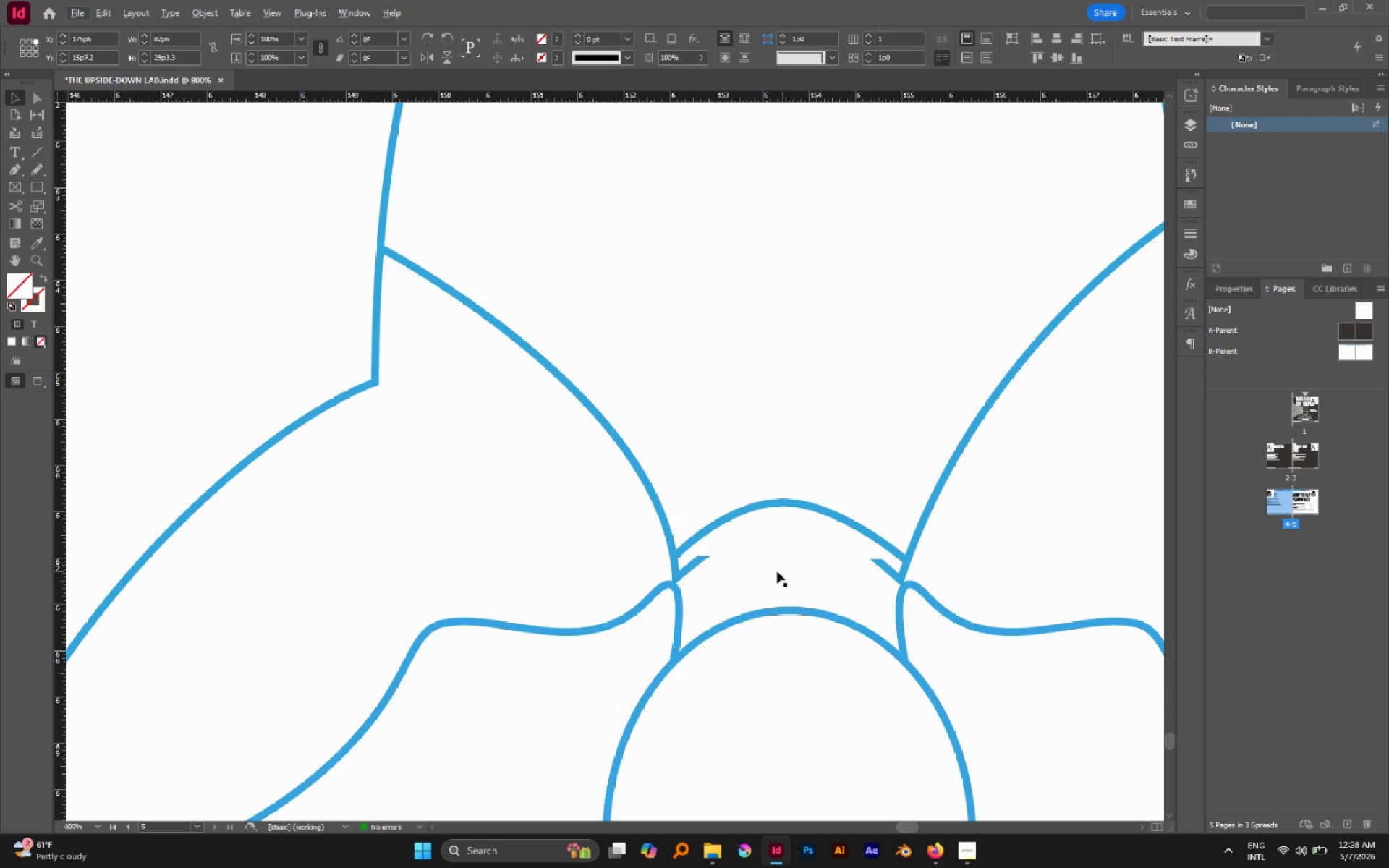 
key(A)
 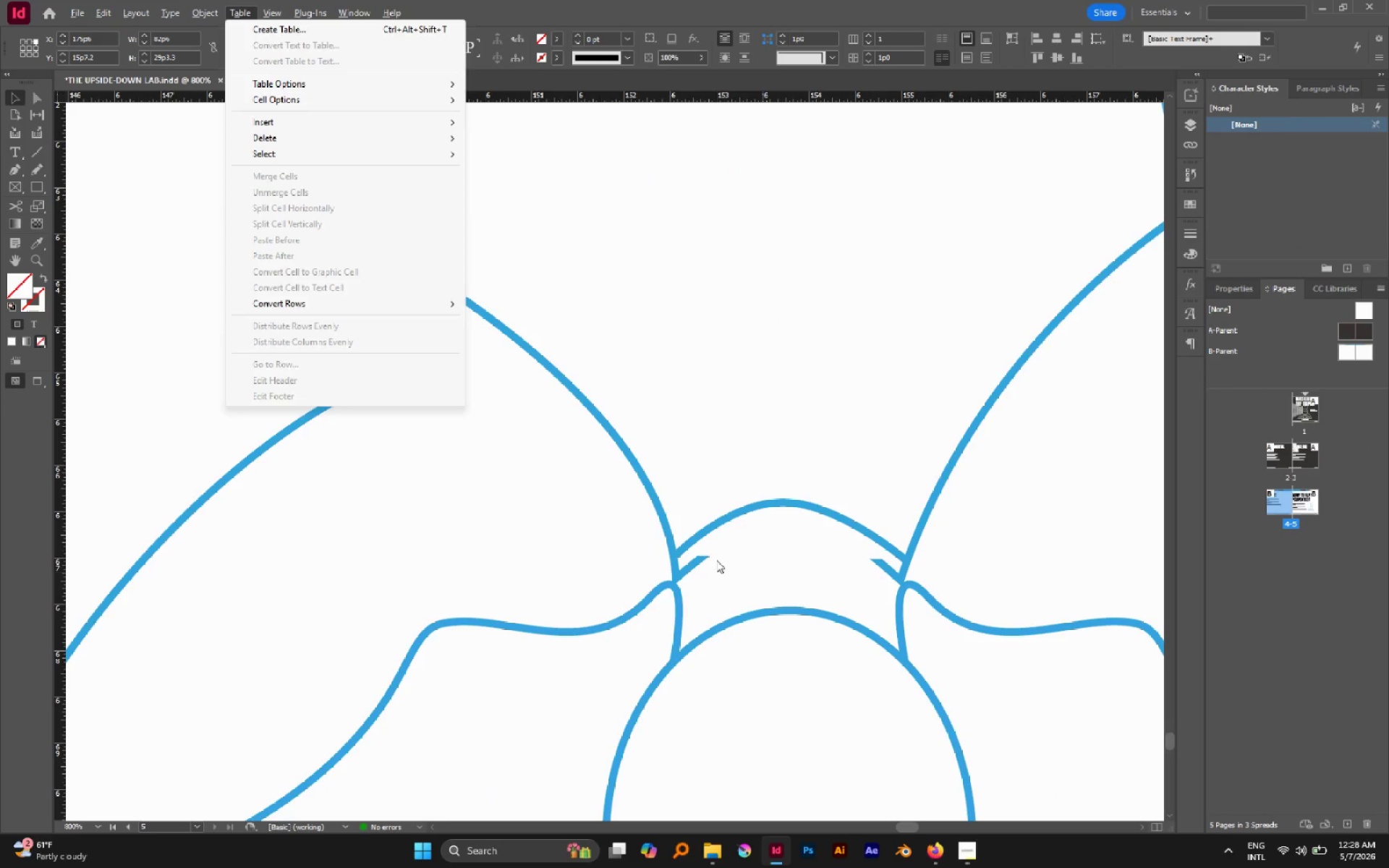 
left_click([716, 560])
 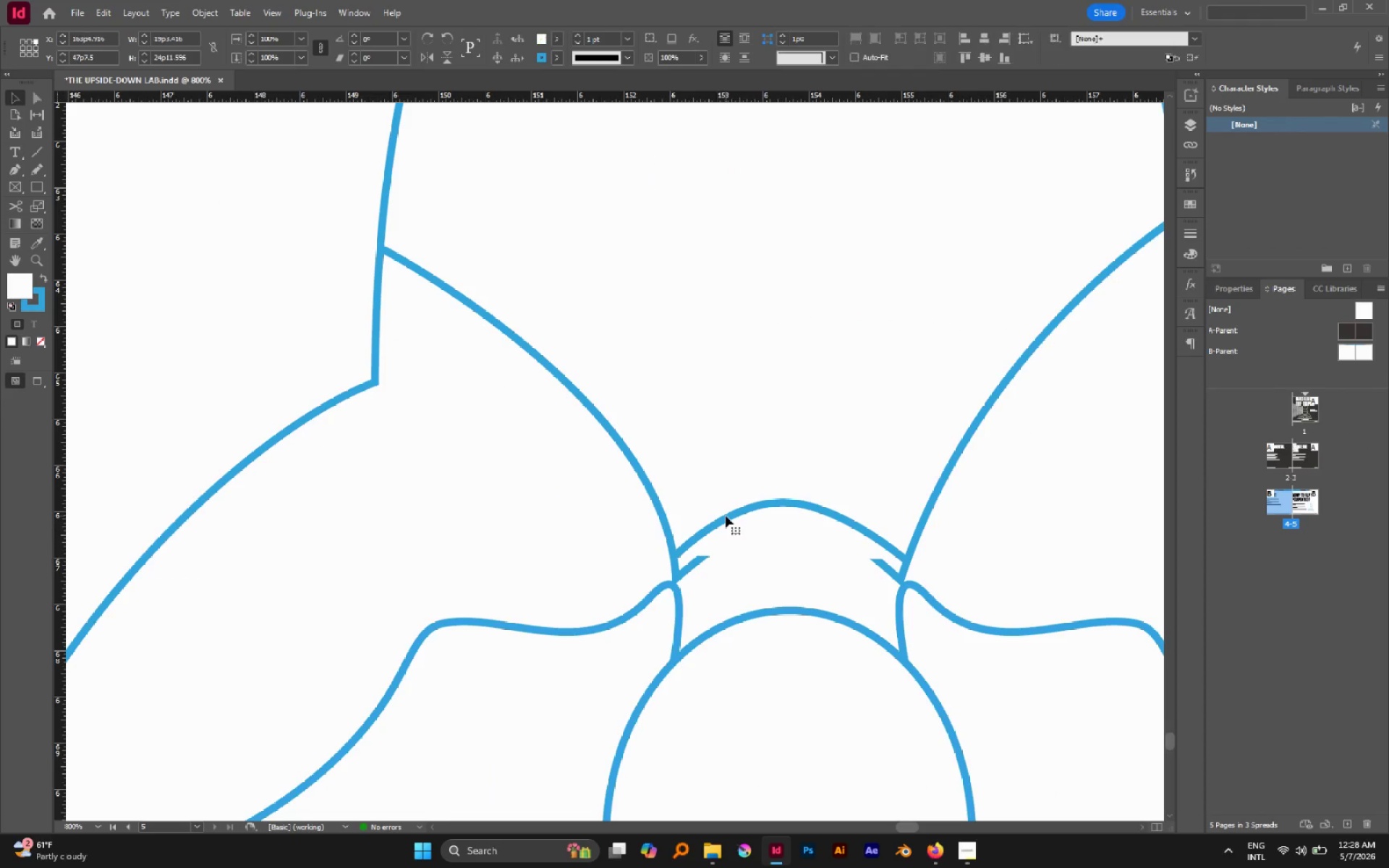 
left_click([726, 516])
 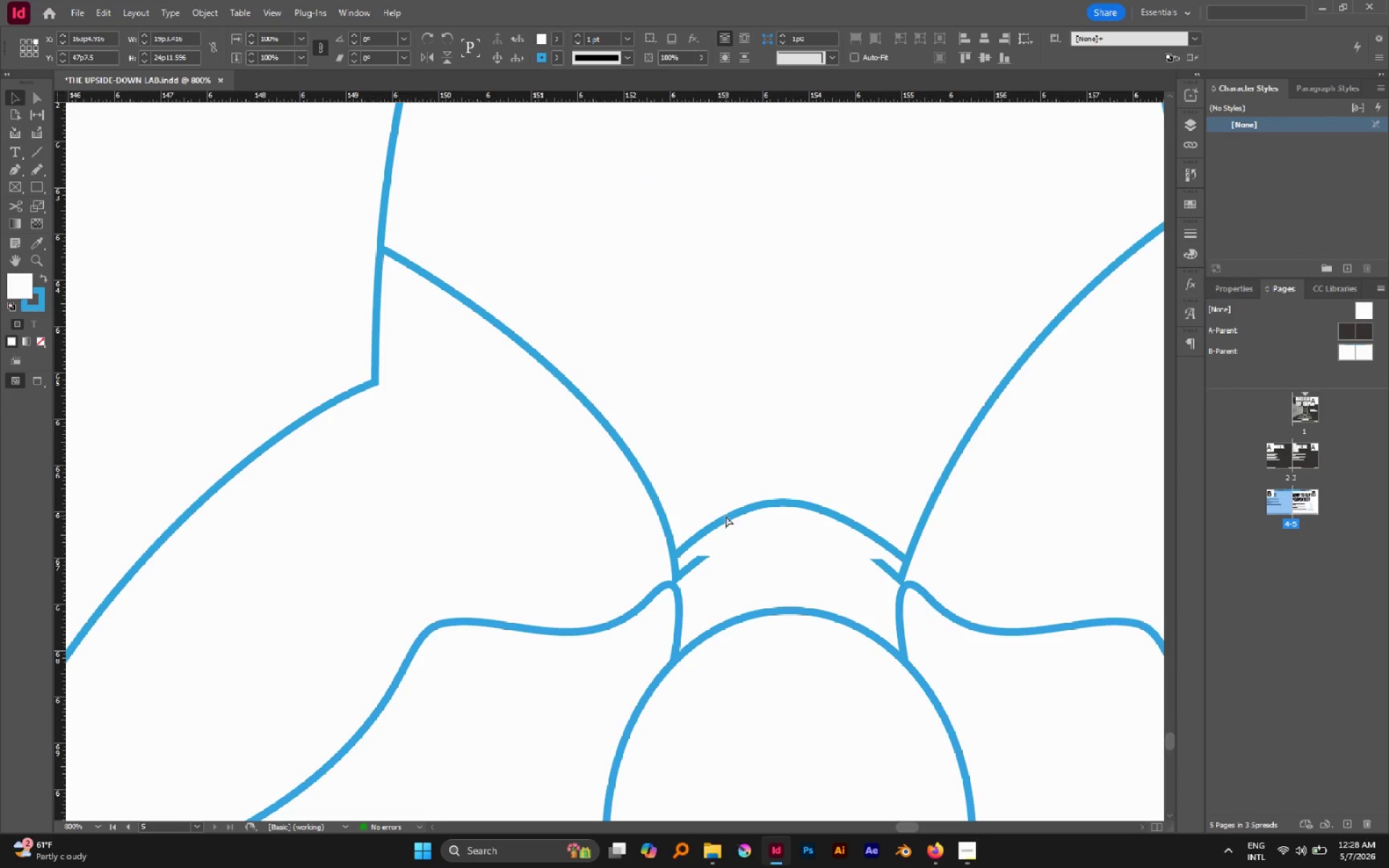 
key(A)
 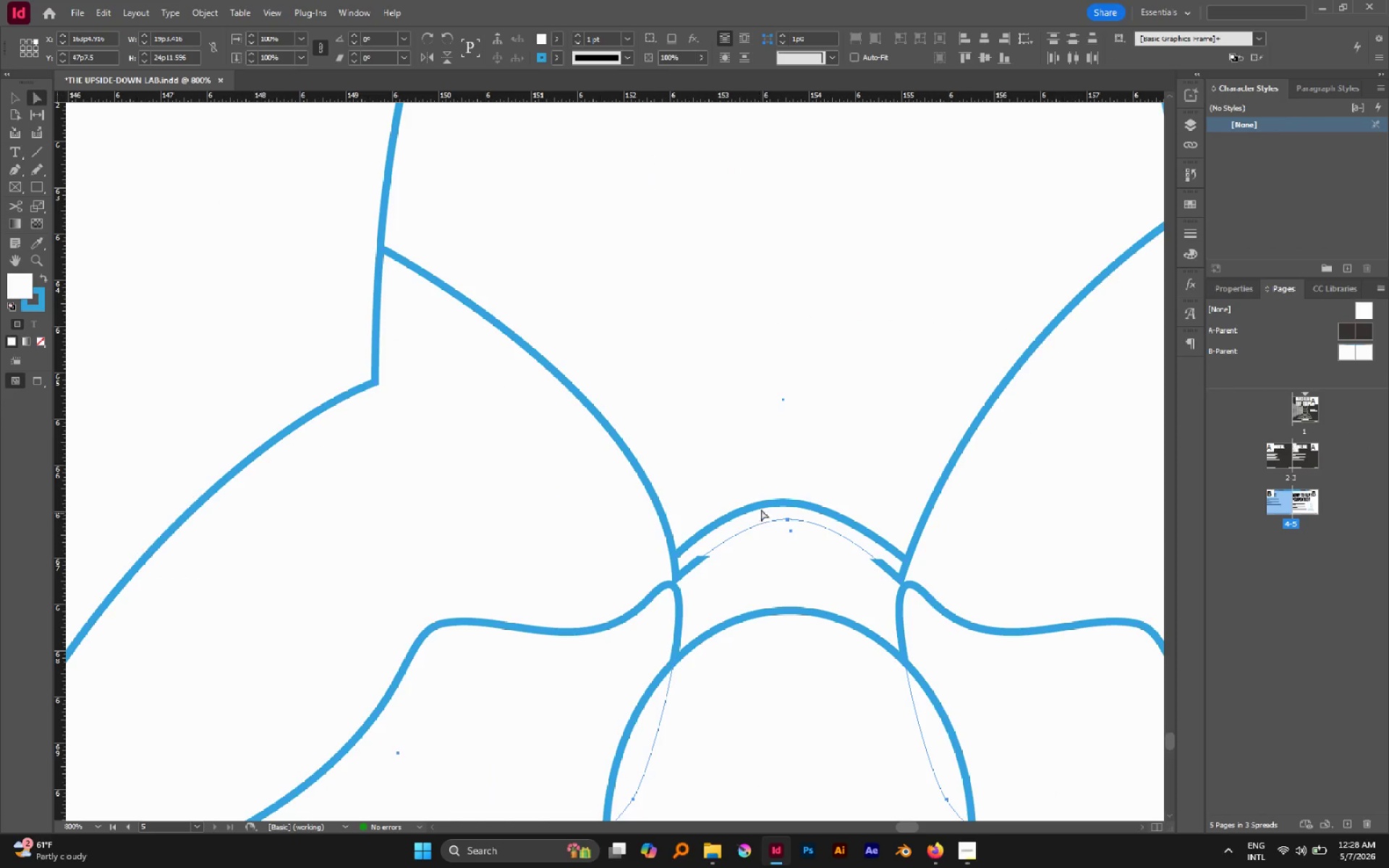 
left_click([744, 438])
 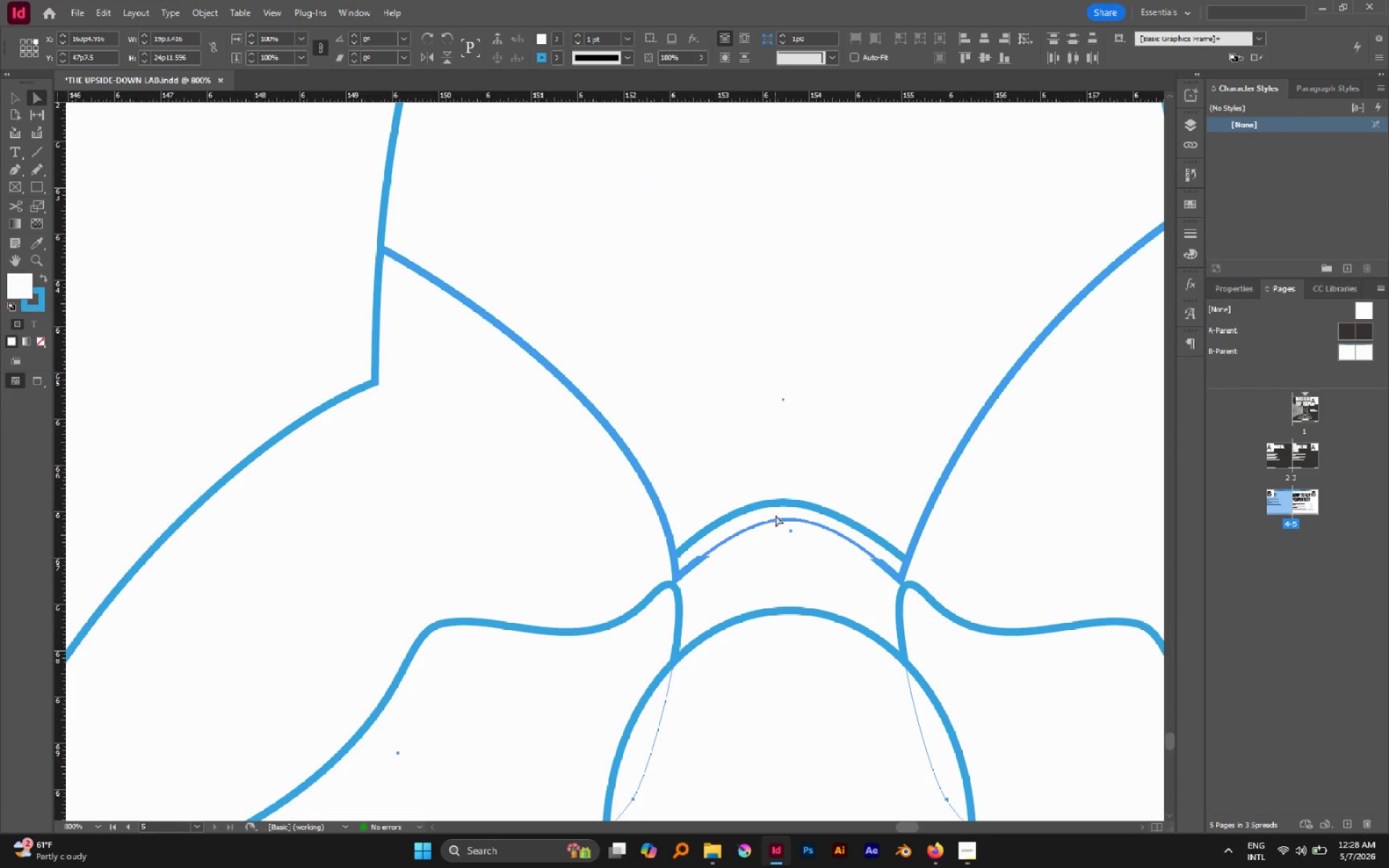 
left_click([723, 428])
 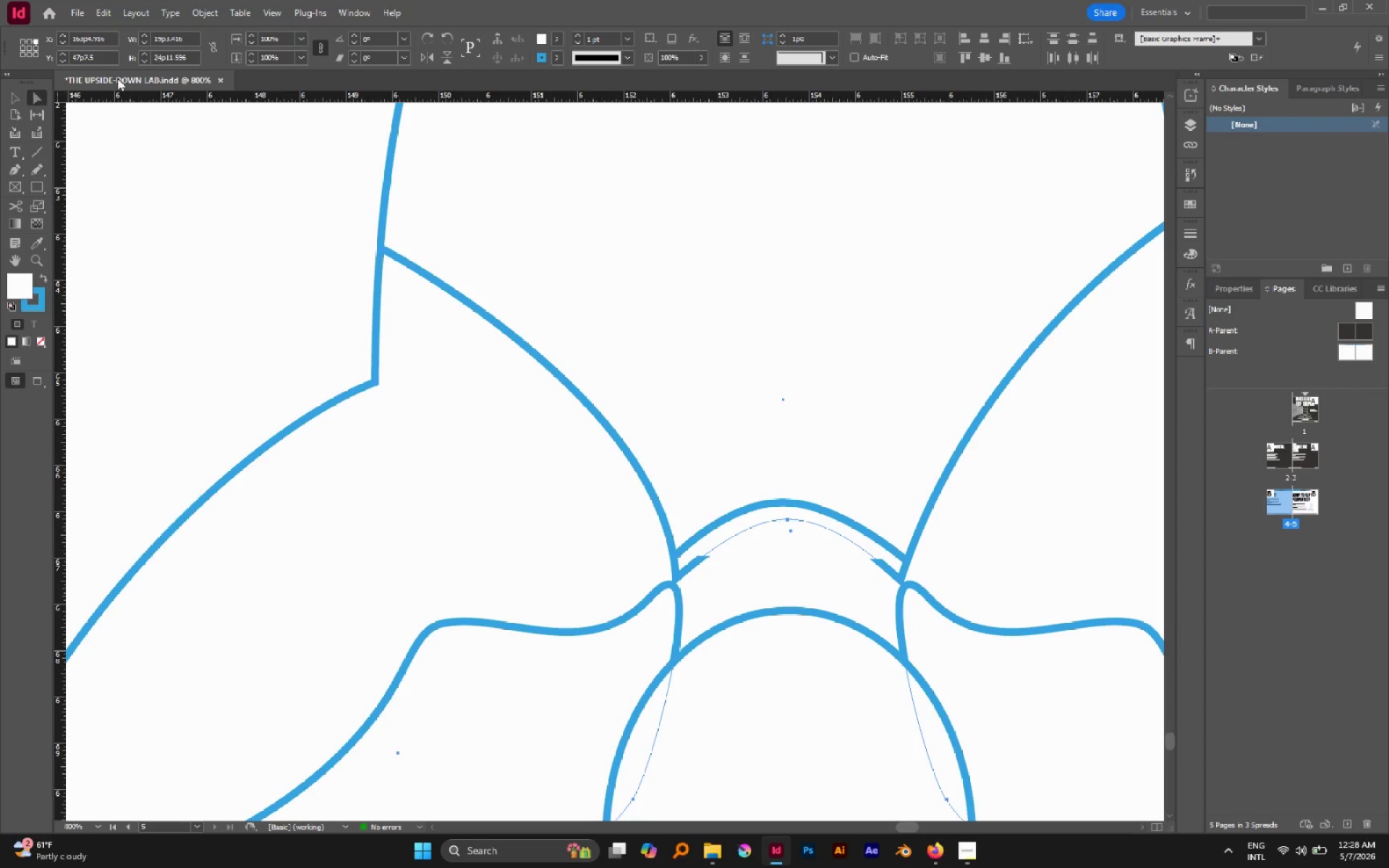 
left_click([351, 264])
 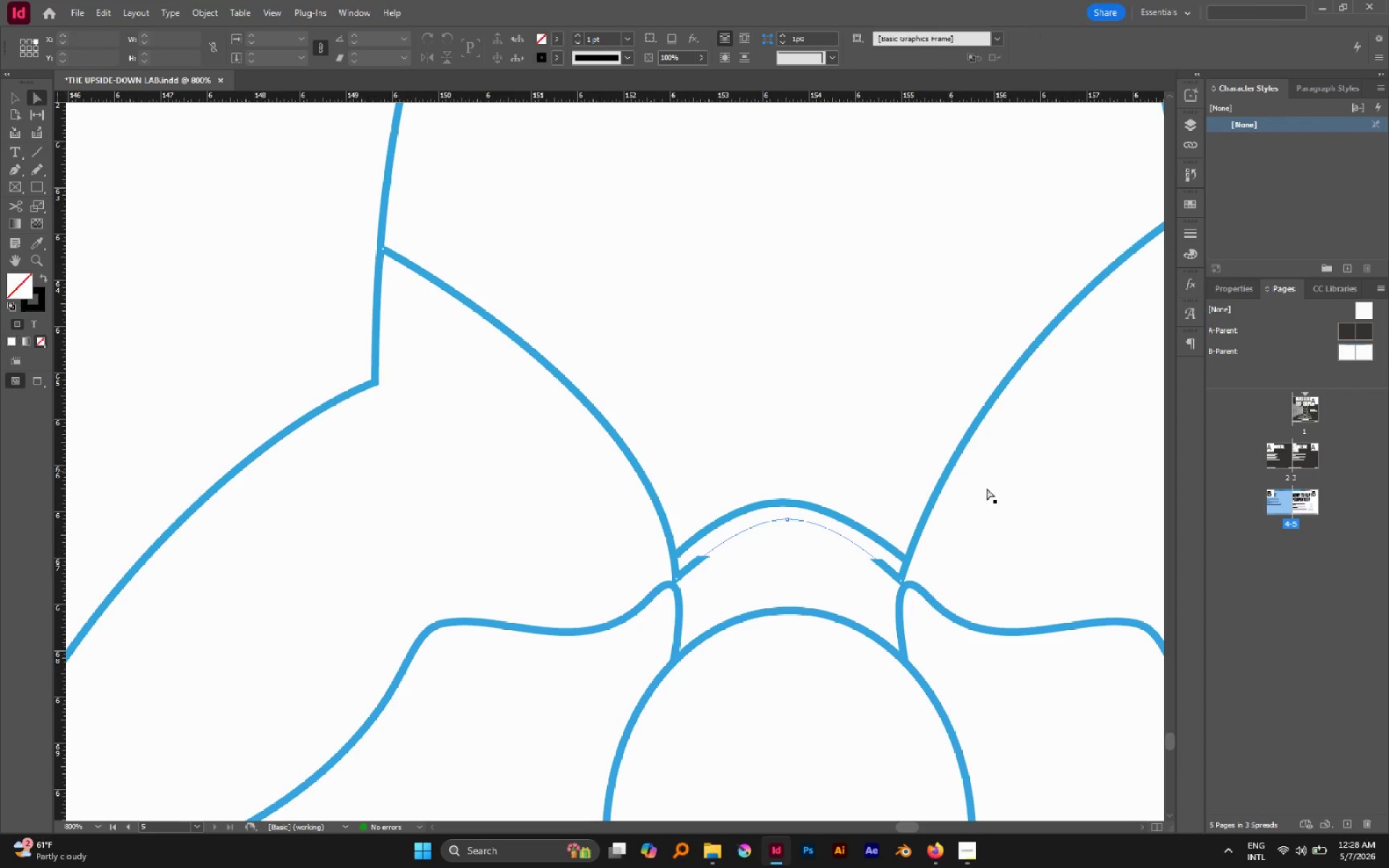 
hold_key(key=AltLeft, duration=3.45)
left_click([784, 502])
 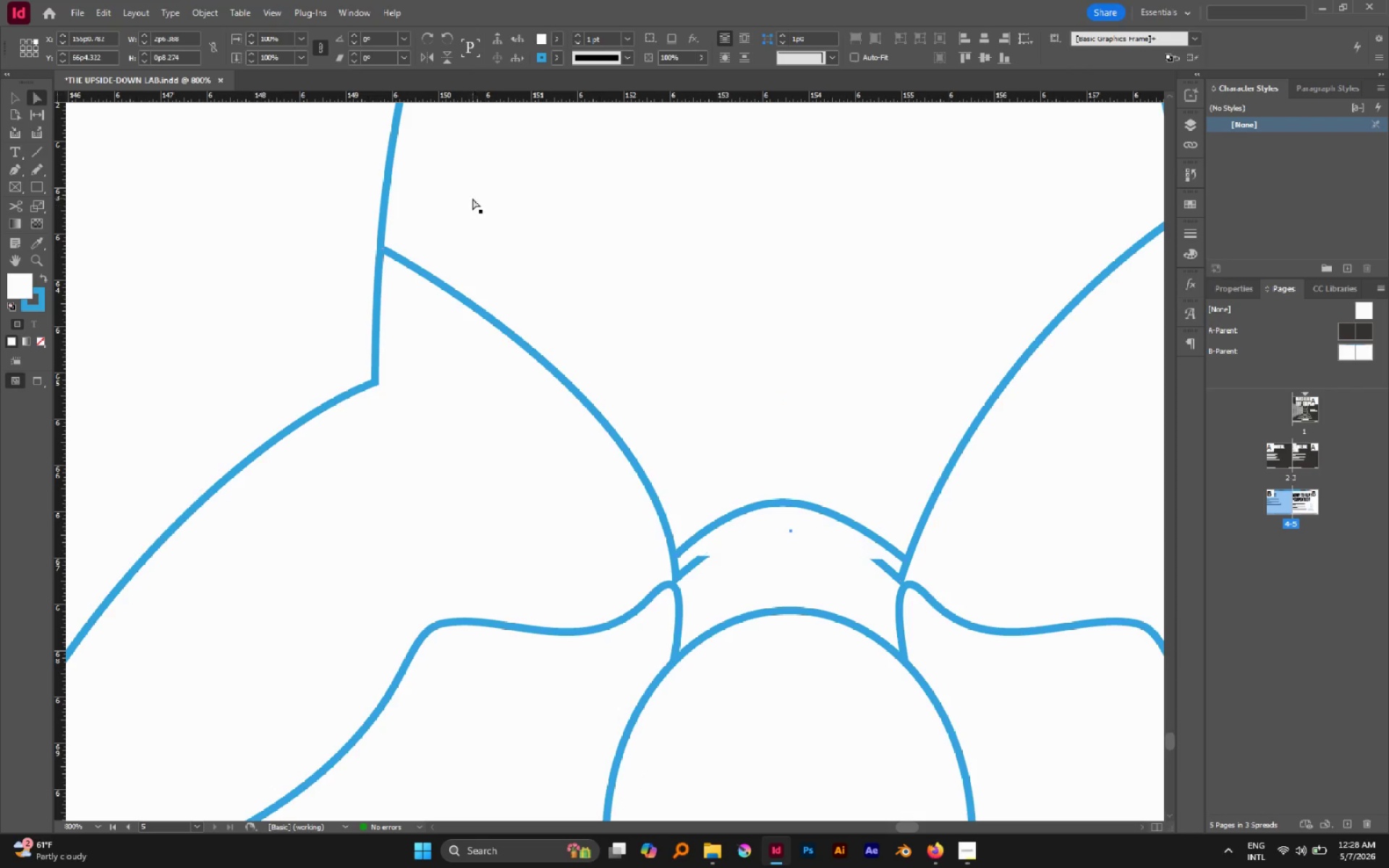 
left_click([297, 228])
 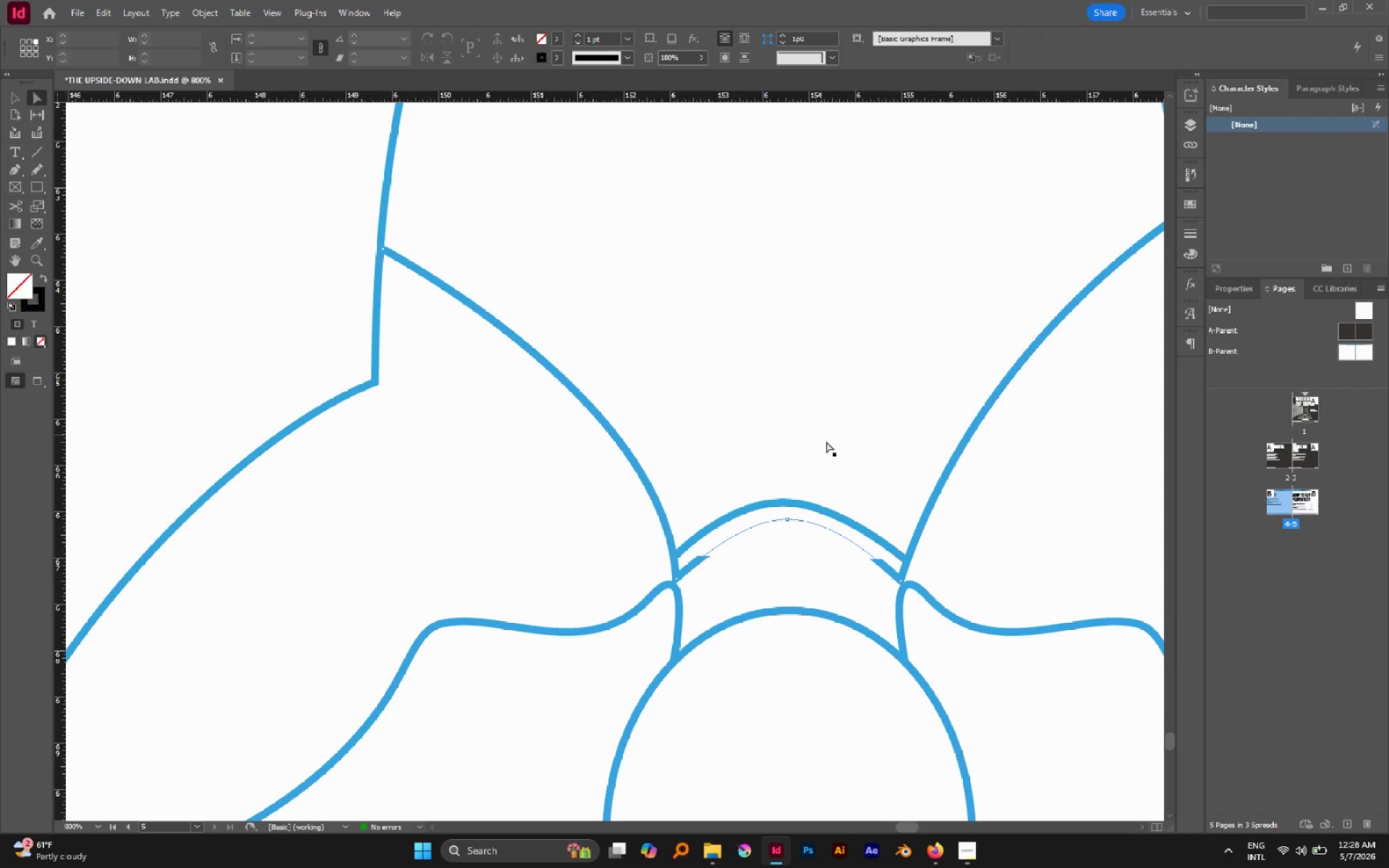 
hold_key(key=AltLeft, duration=1.84)
left_click([784, 503])
 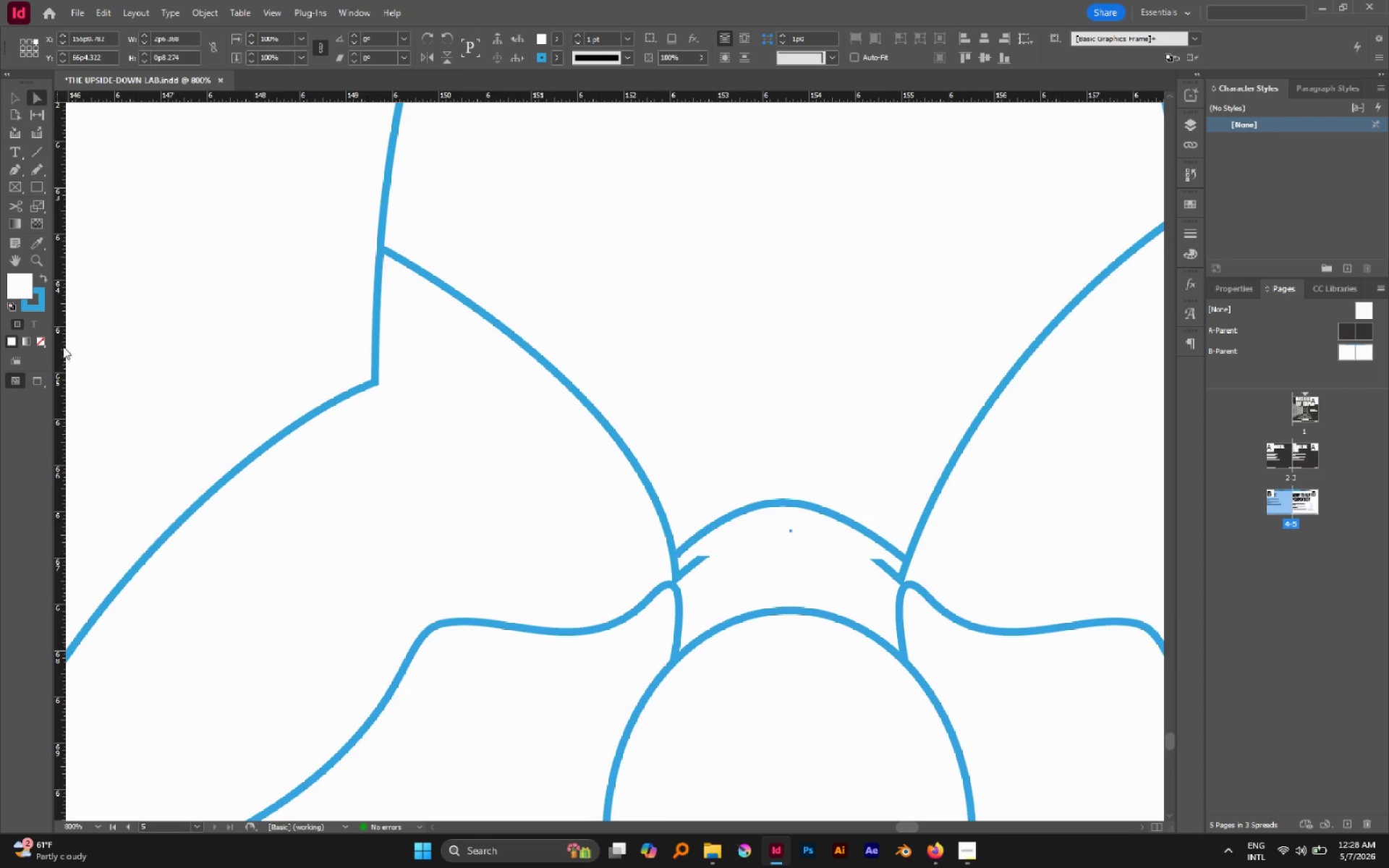 
left_click([42, 340])
 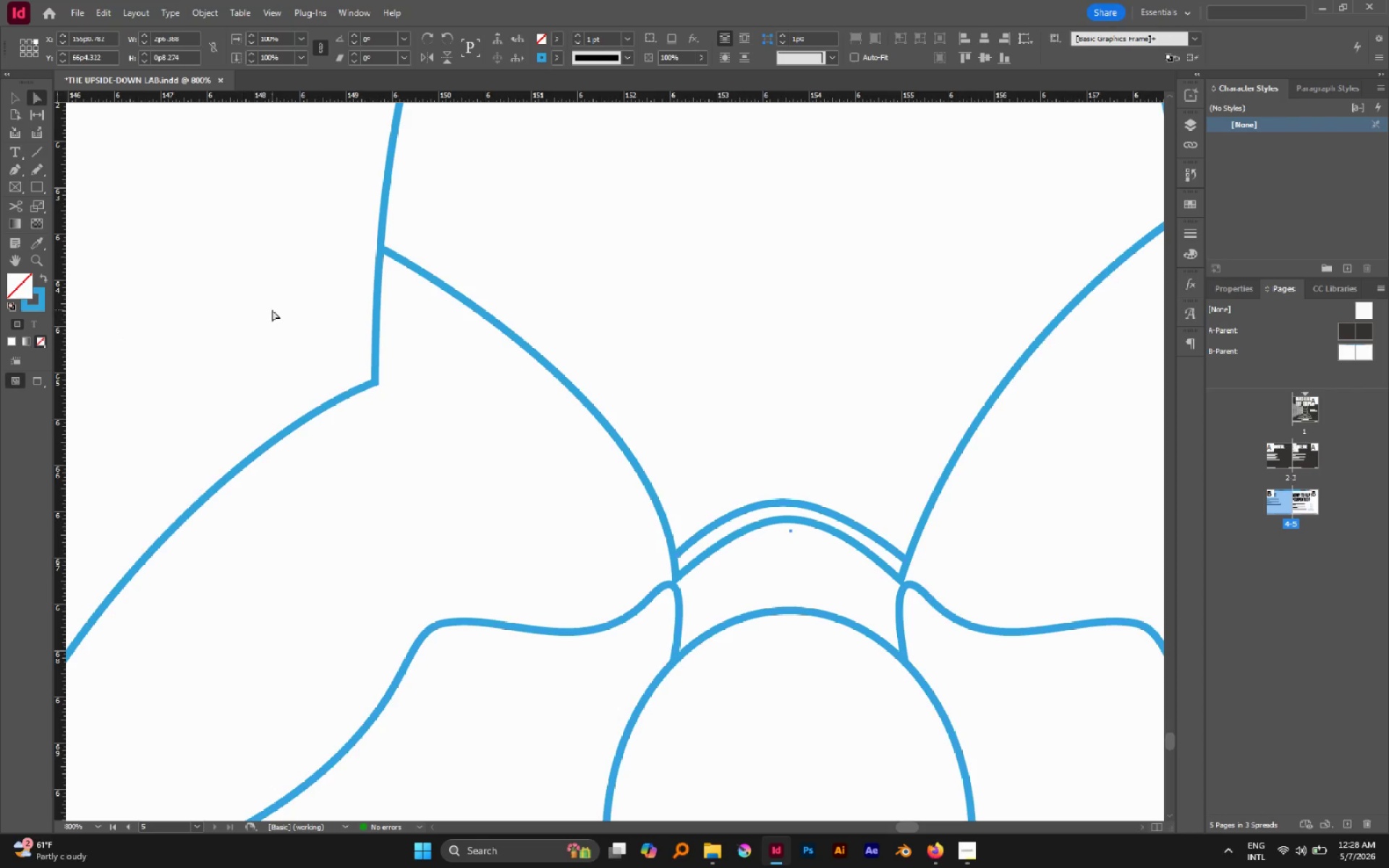 
left_click([238, 297])
 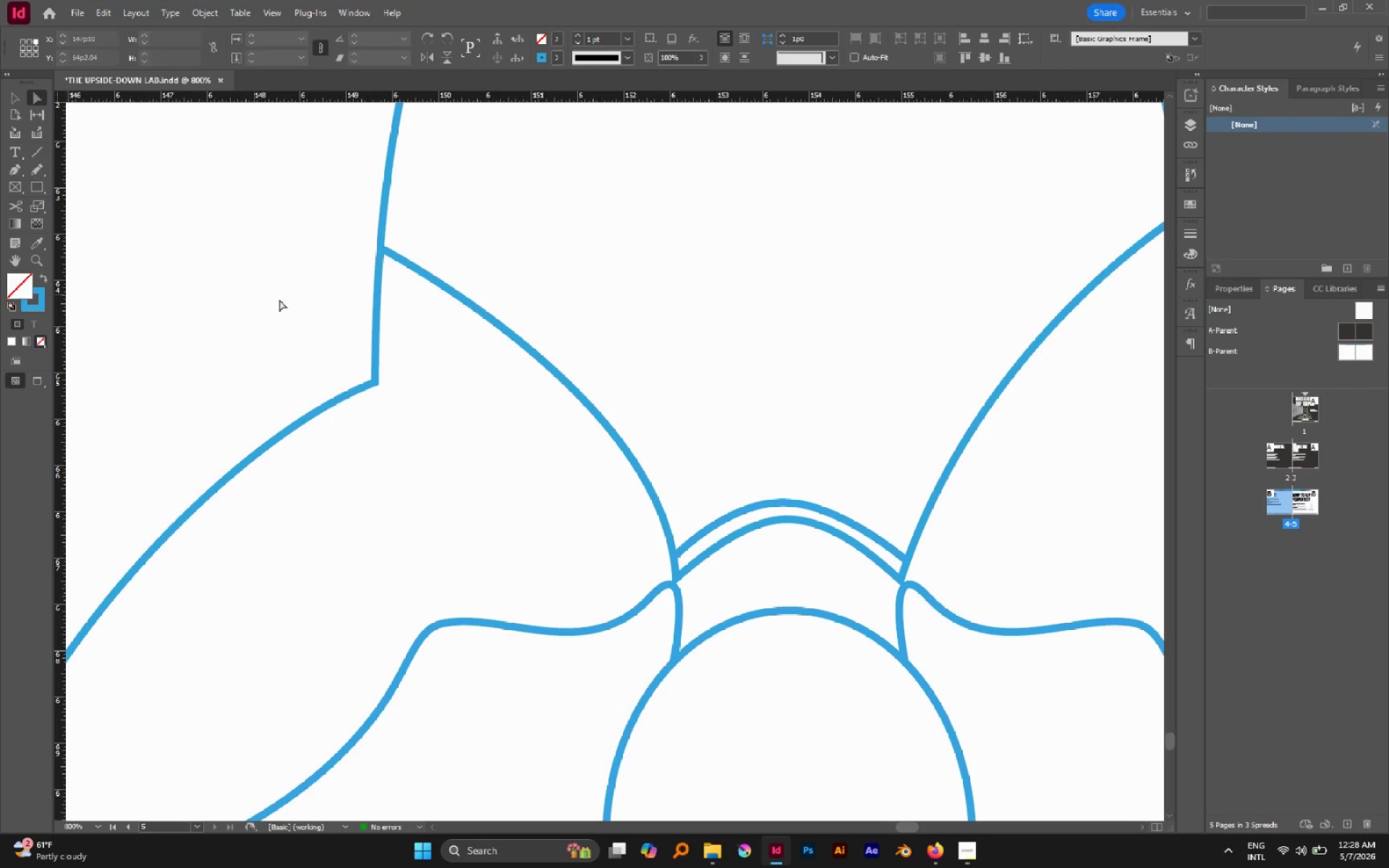 
hold_key(key=AltLeft, duration=0.89)
scroll: coordinate [506, 376], scroll_direction: down, amount: 5.0
 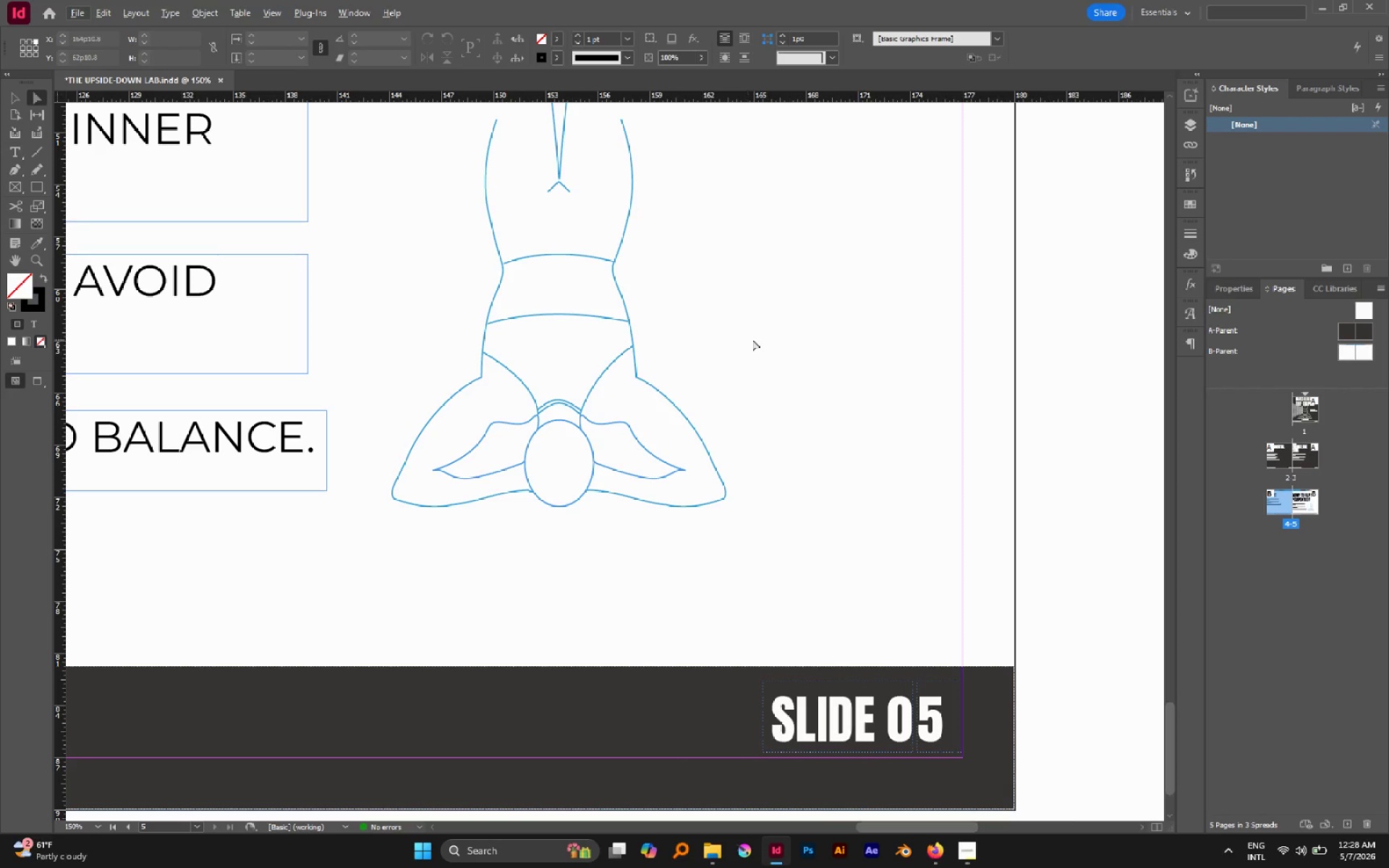 
left_click([752, 339])
 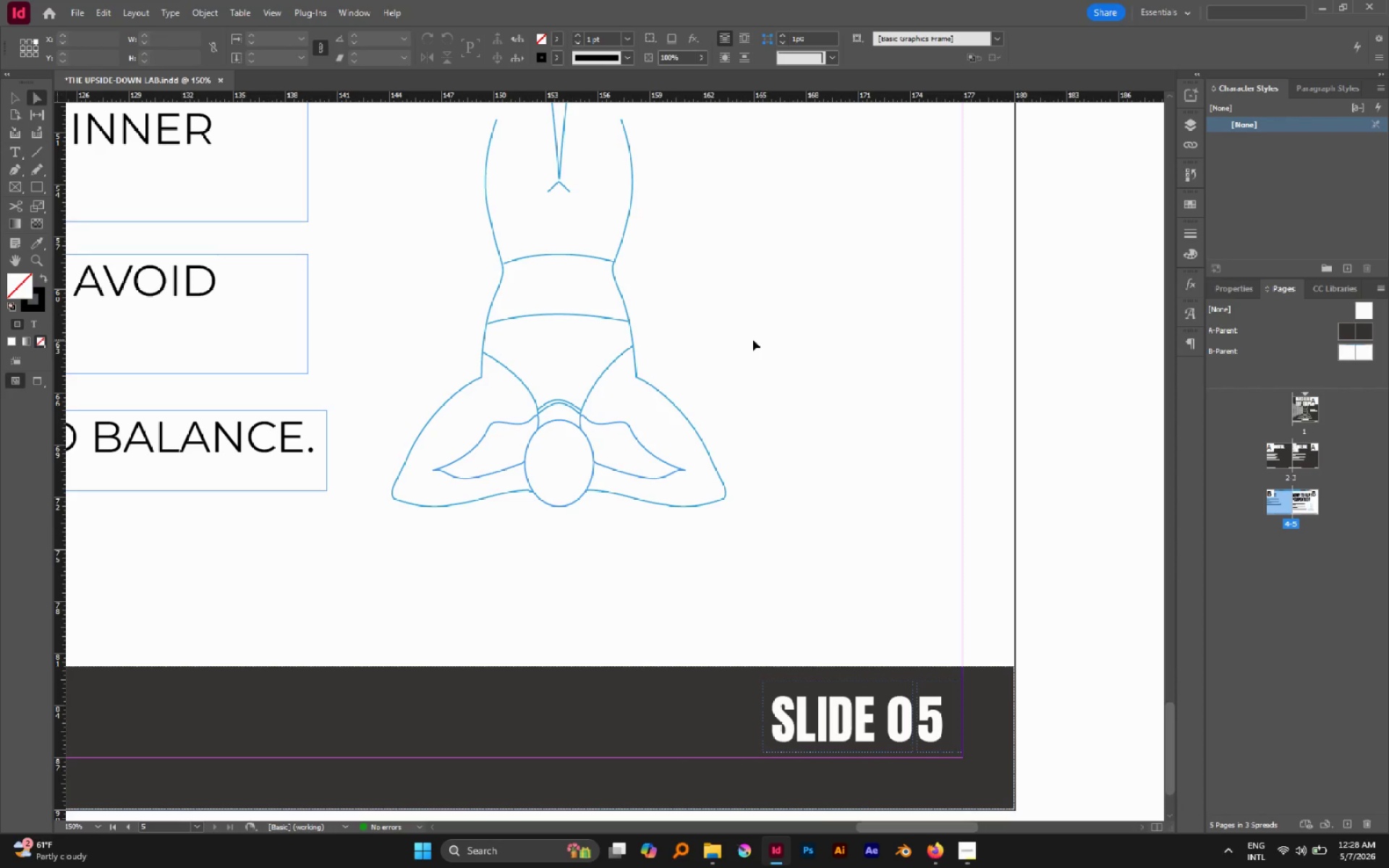 
key(V)
 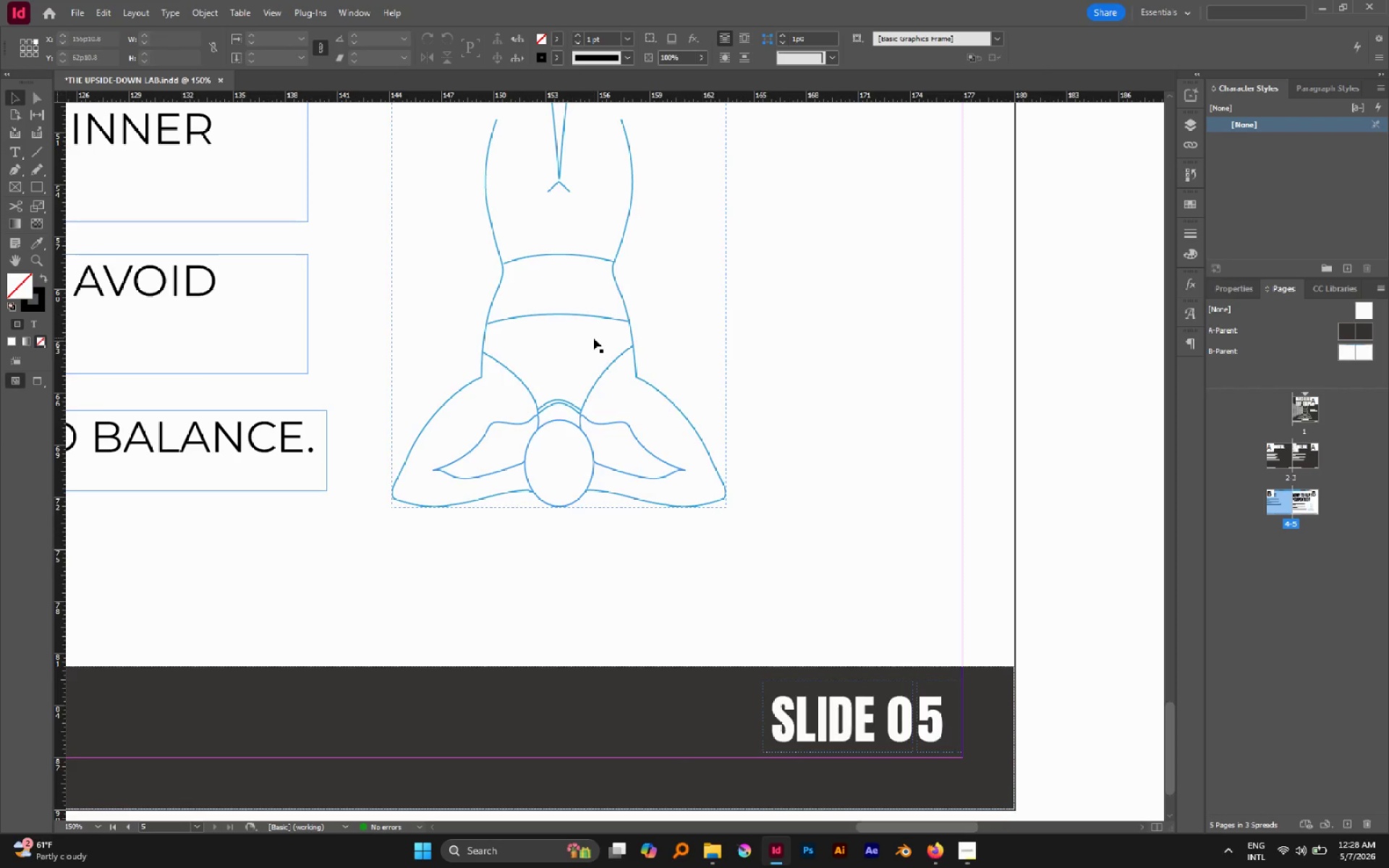 
hold_key(key=AltLeft, duration=1.8)
 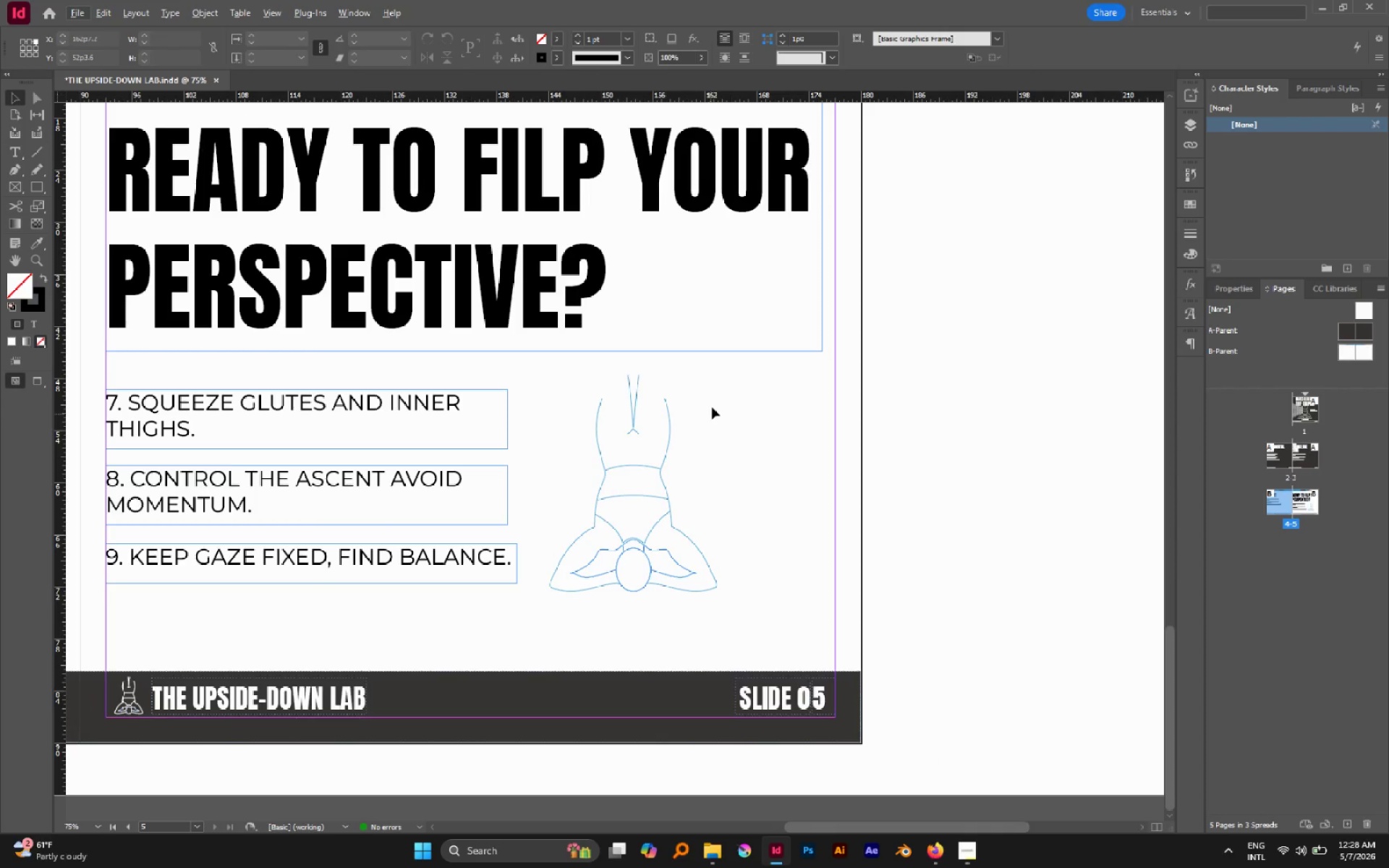 
scroll: coordinate [593, 339], scroll_direction: up, amount: 3.0
 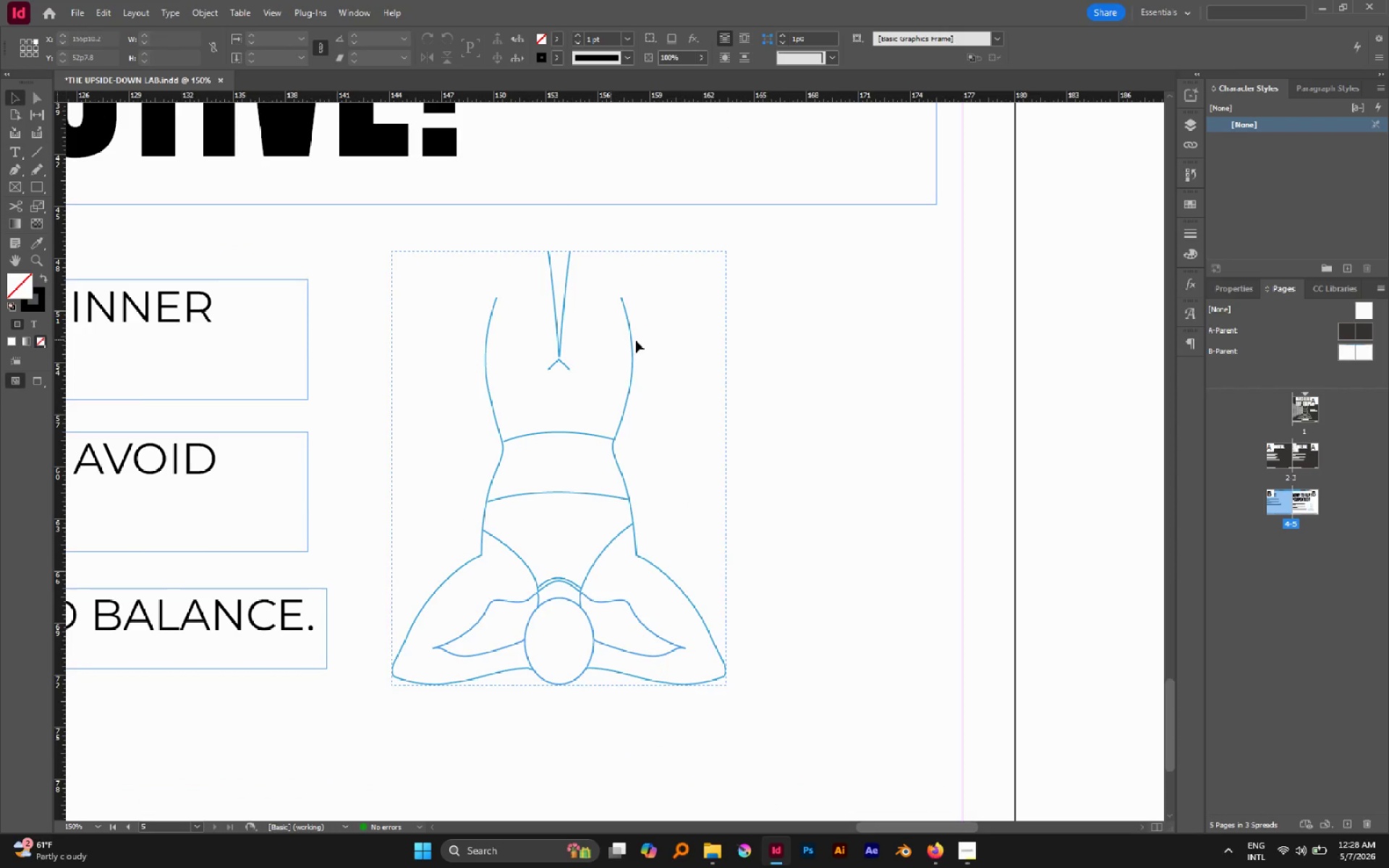 
scroll: coordinate [708, 352], scroll_direction: down, amount: 2.0
 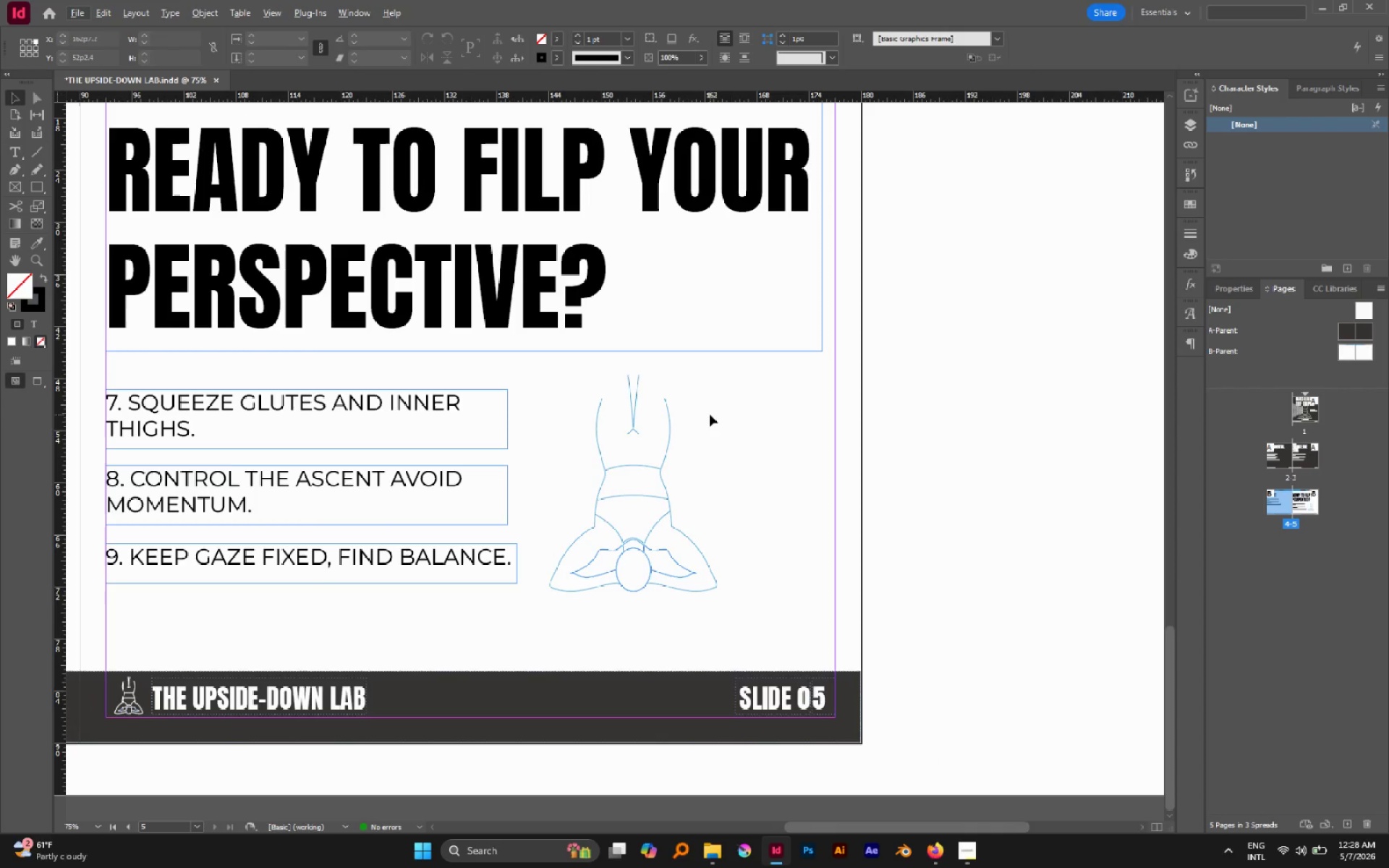 
key(V)
 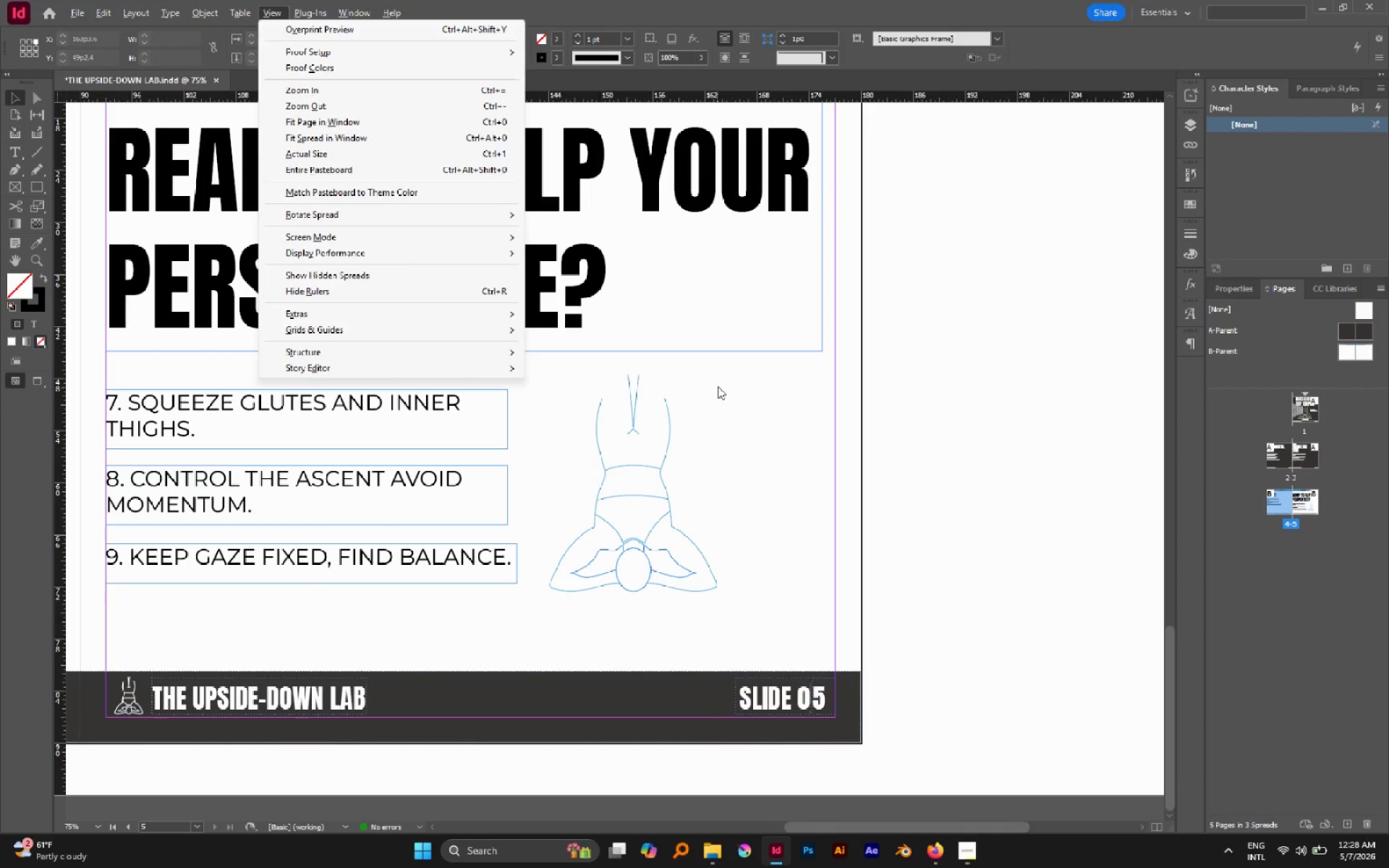 
left_click([718, 386])
 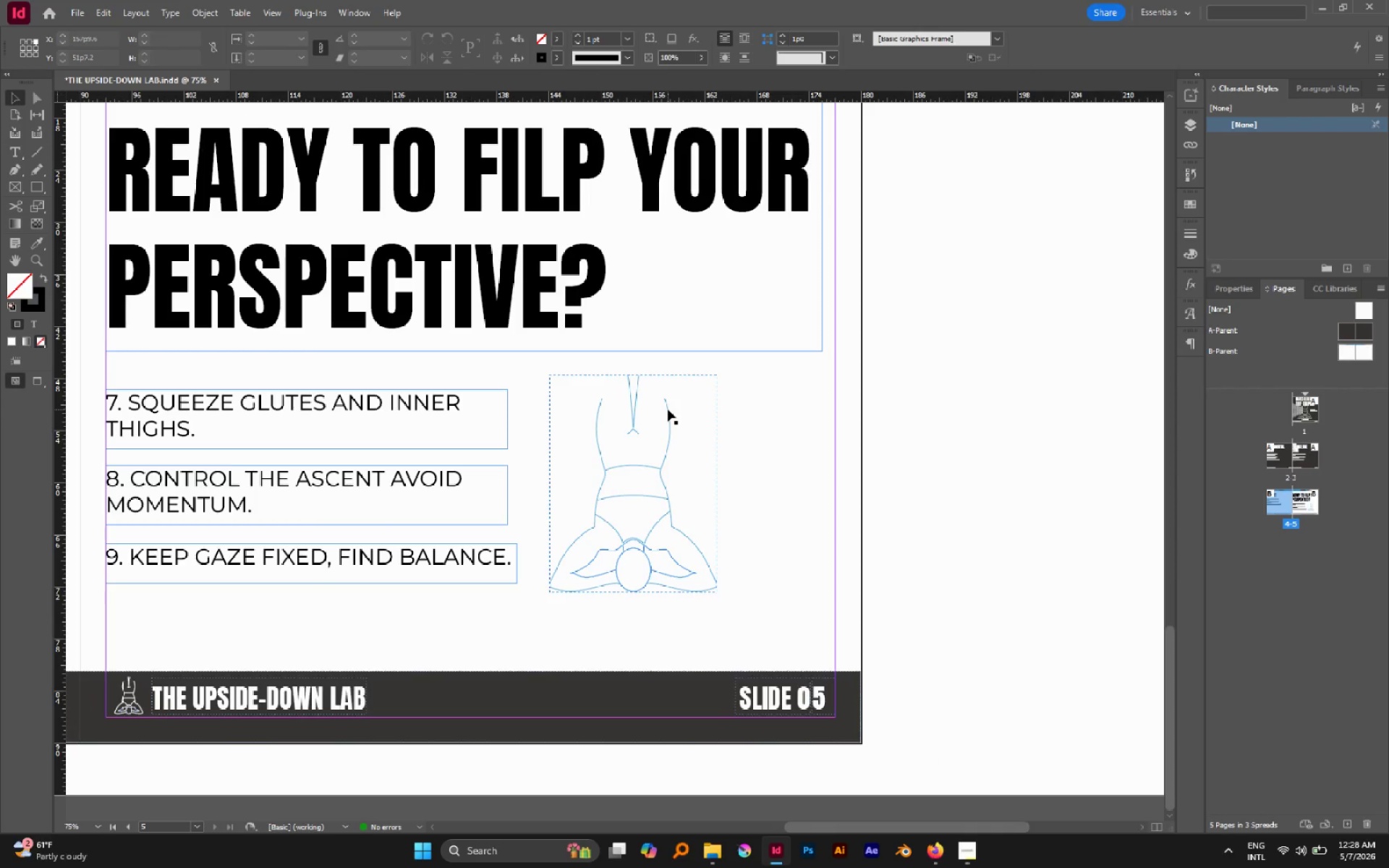 
left_click([668, 409])
 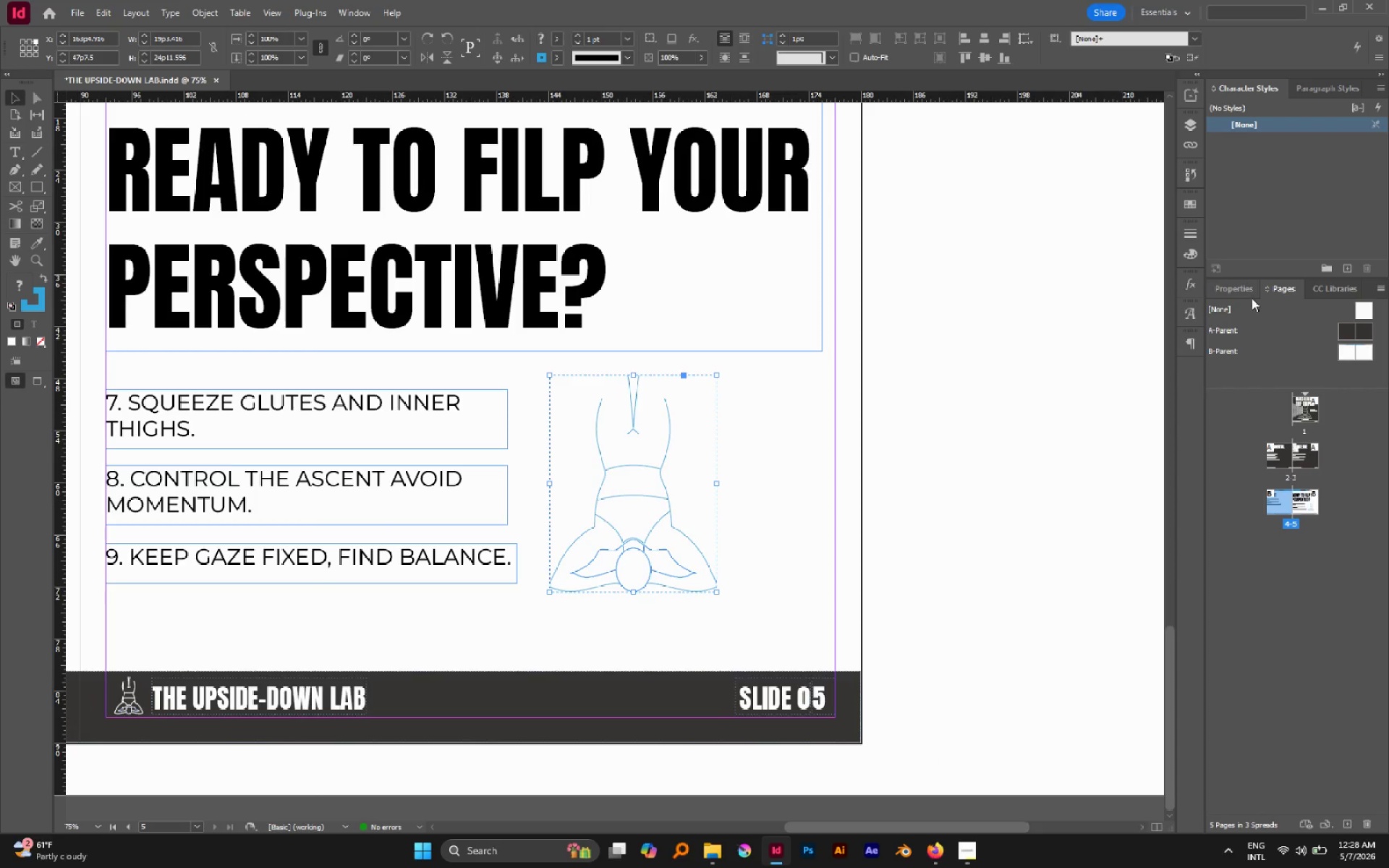 
left_click([1250, 297])
 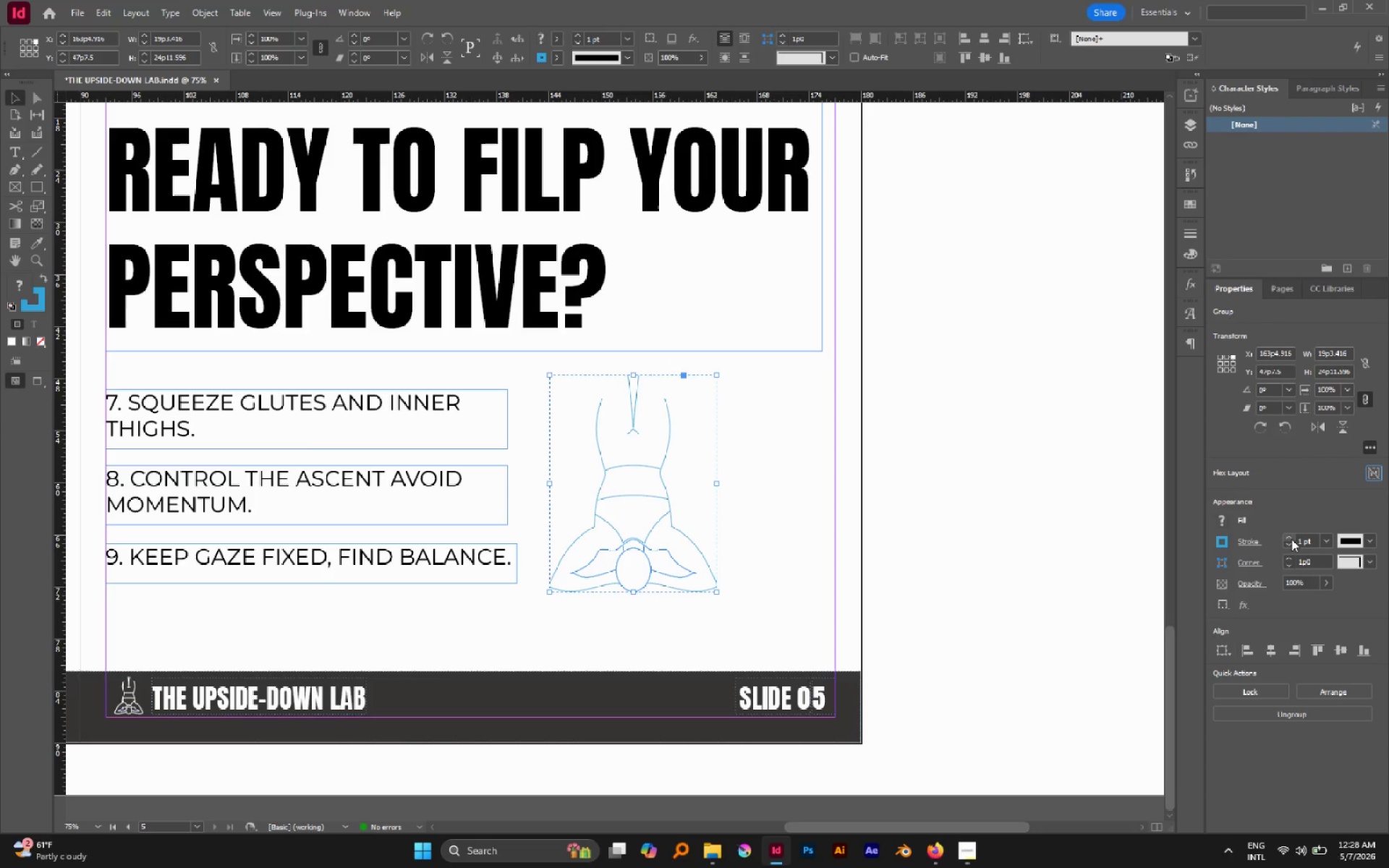 
double_click([1291, 539])
 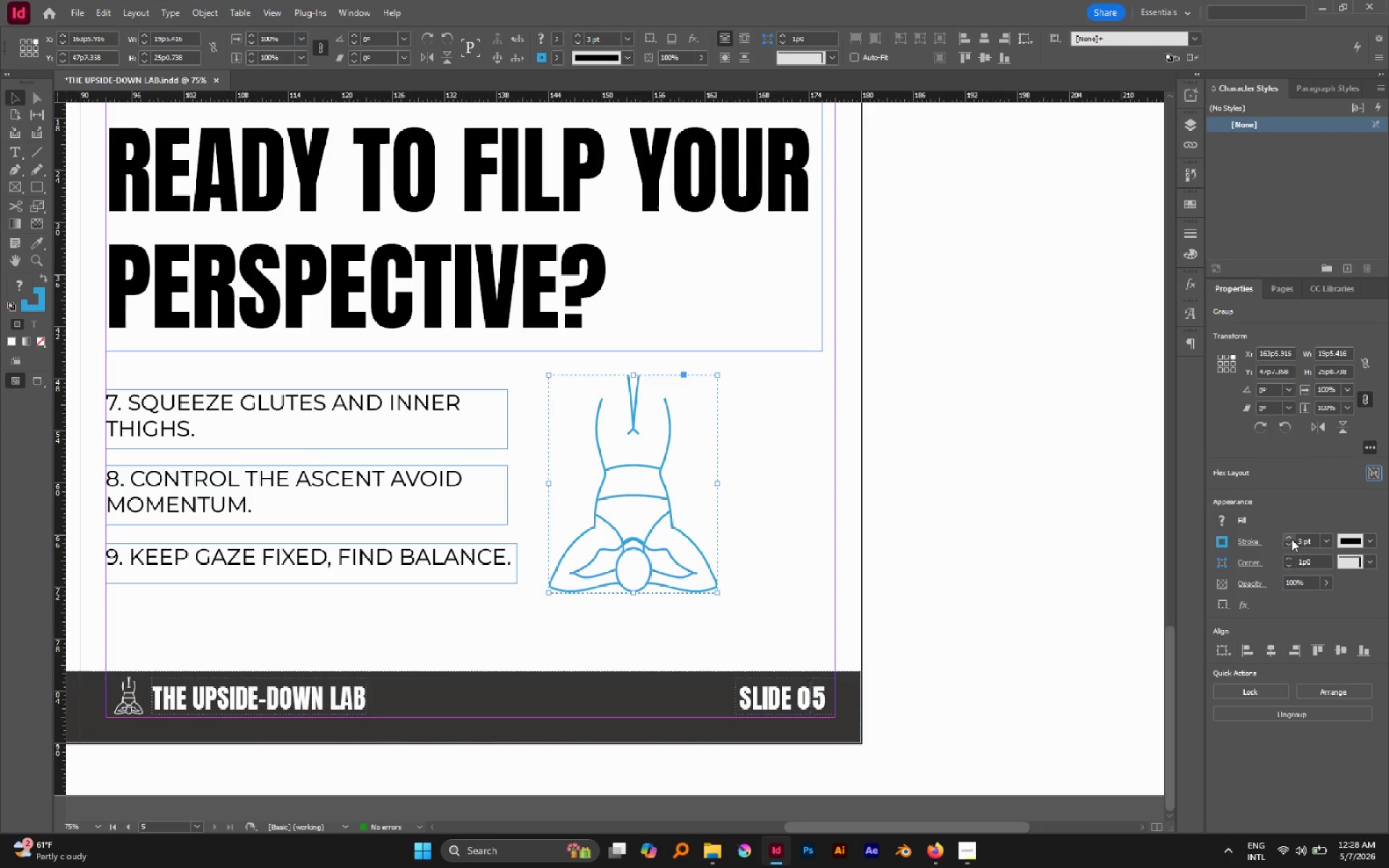 
left_click([1291, 539])
 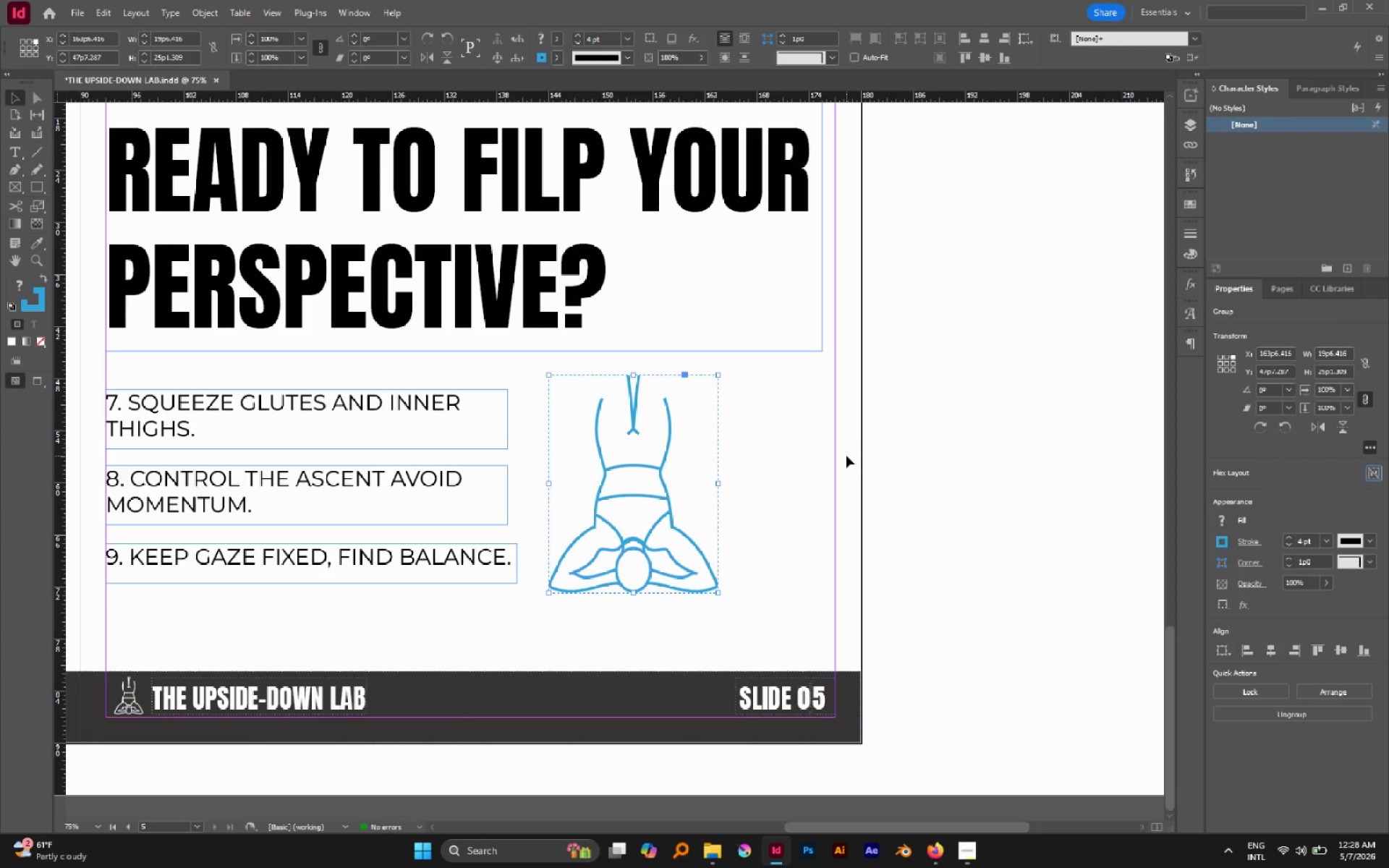 
left_click([810, 448])
 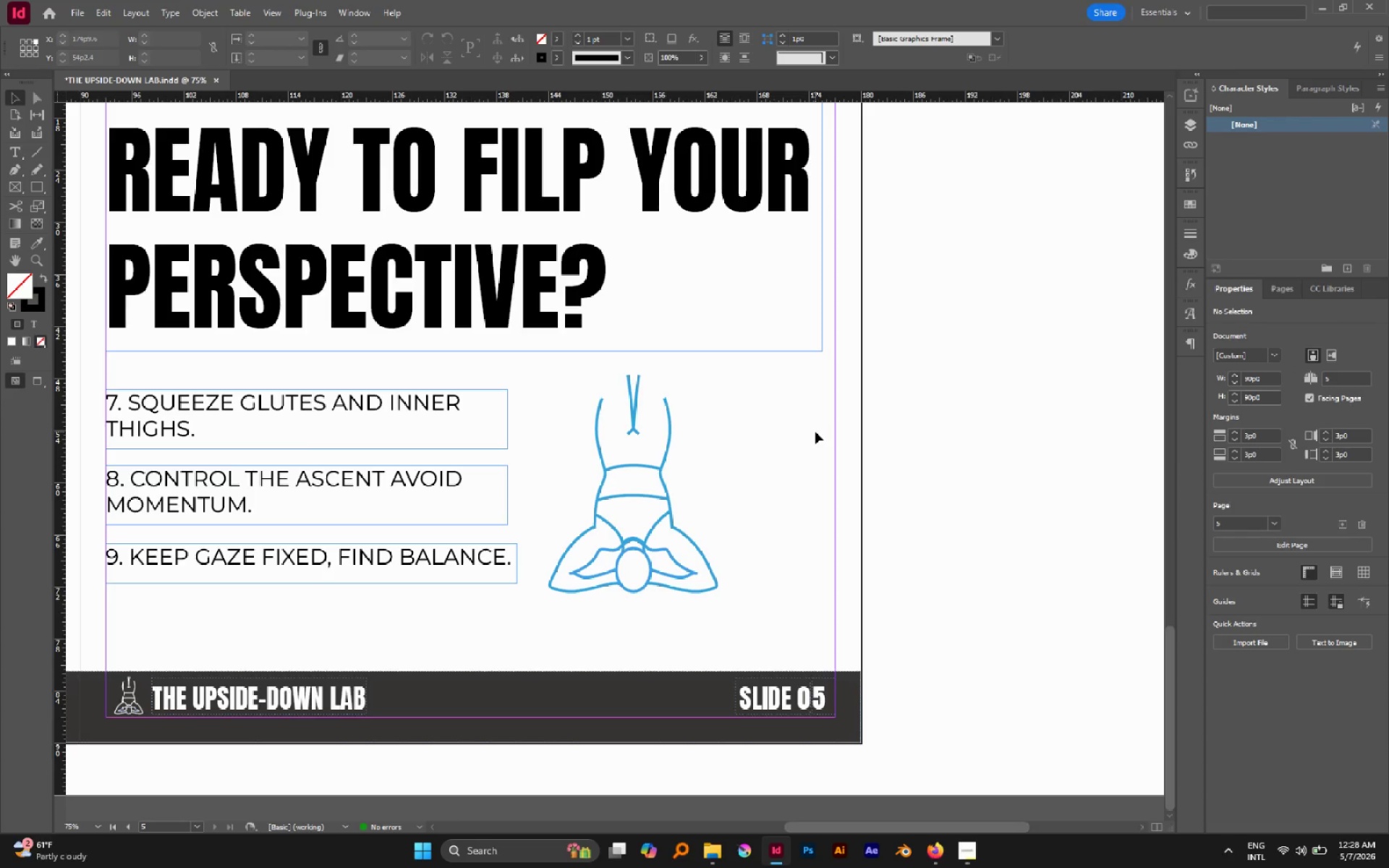 
wait(5.22)
 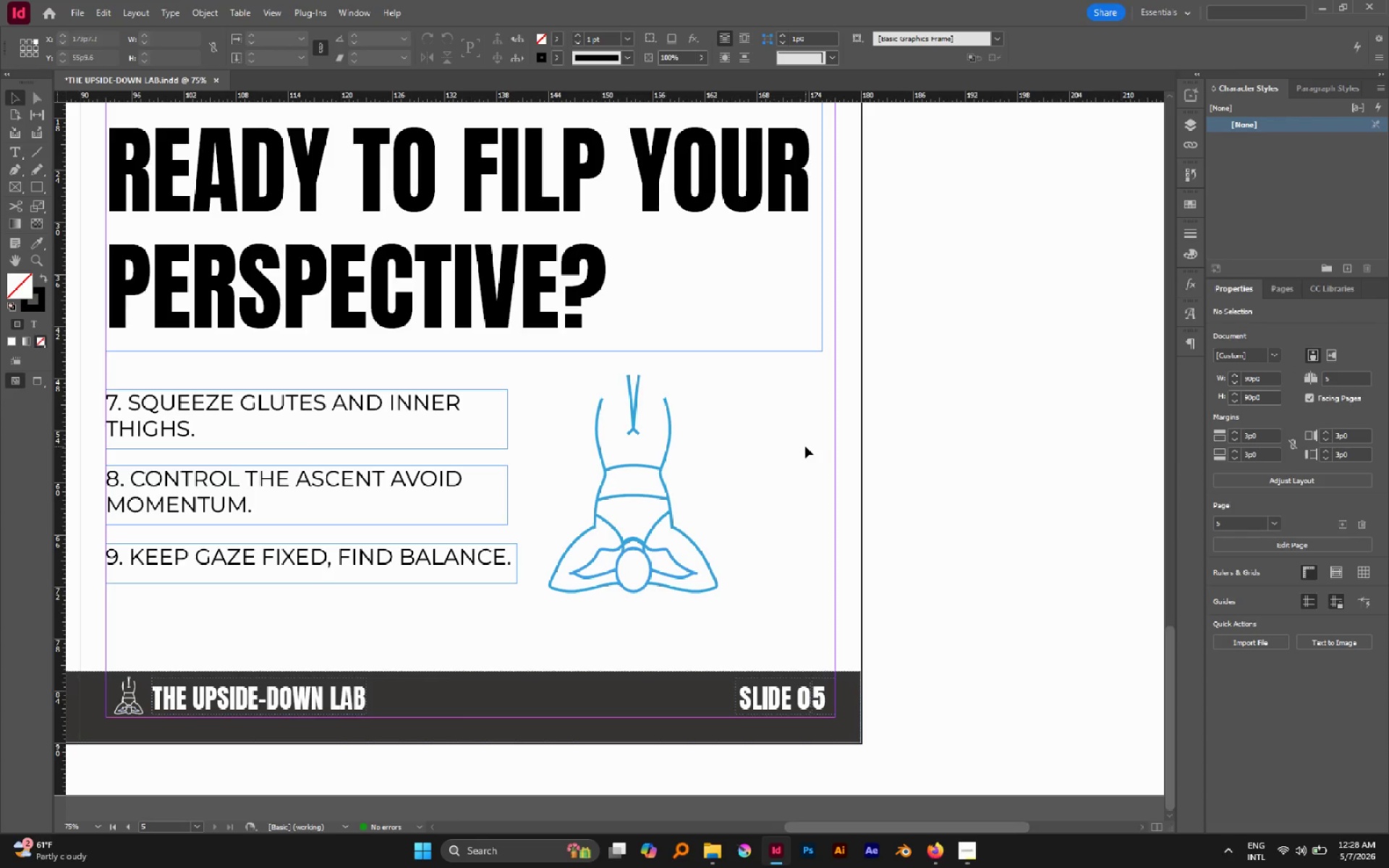 
hold_key(key=AltLeft, duration=0.48)
scroll: coordinate [734, 425], scroll_direction: down, amount: 1.0
 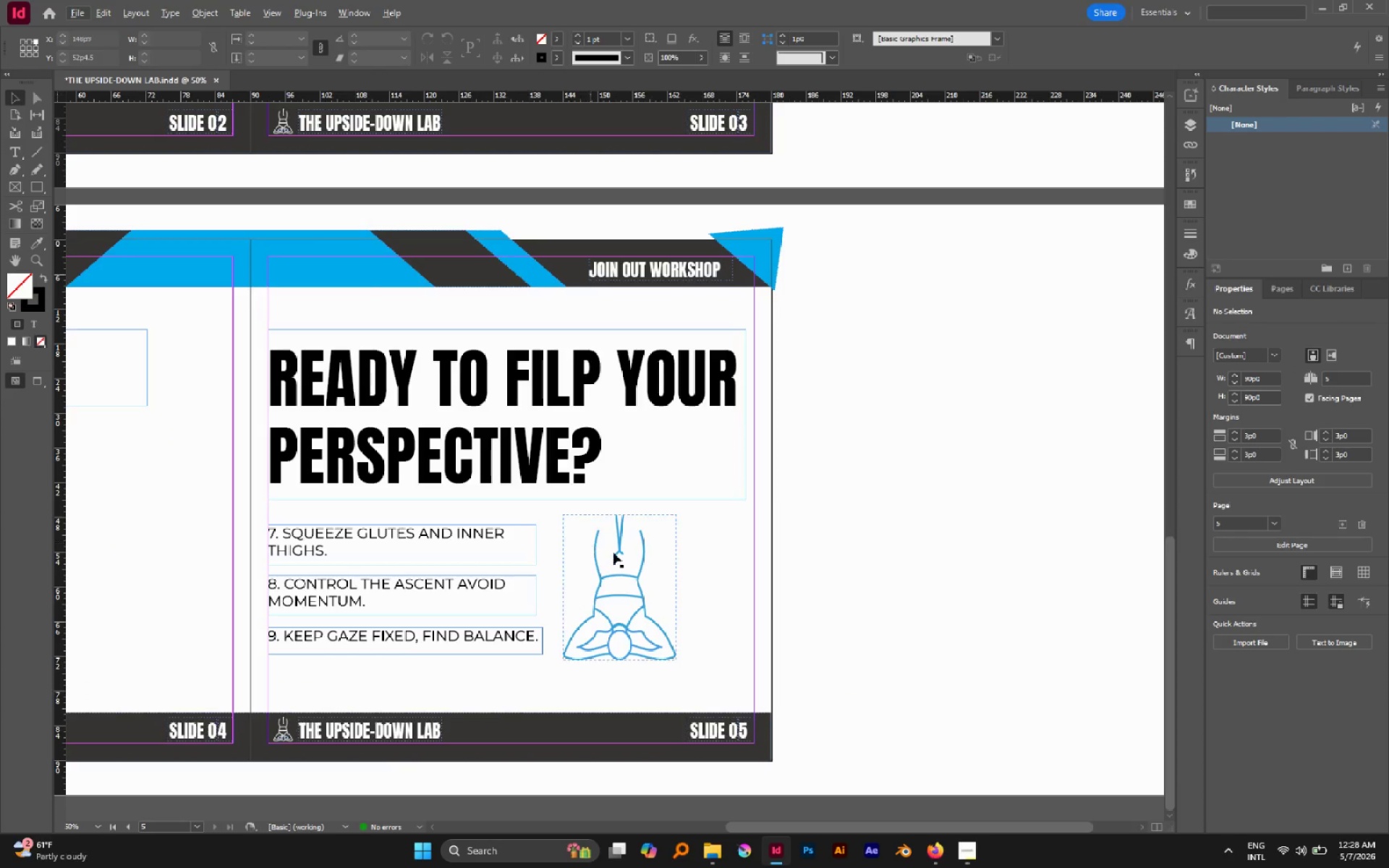 
left_click([615, 553])
 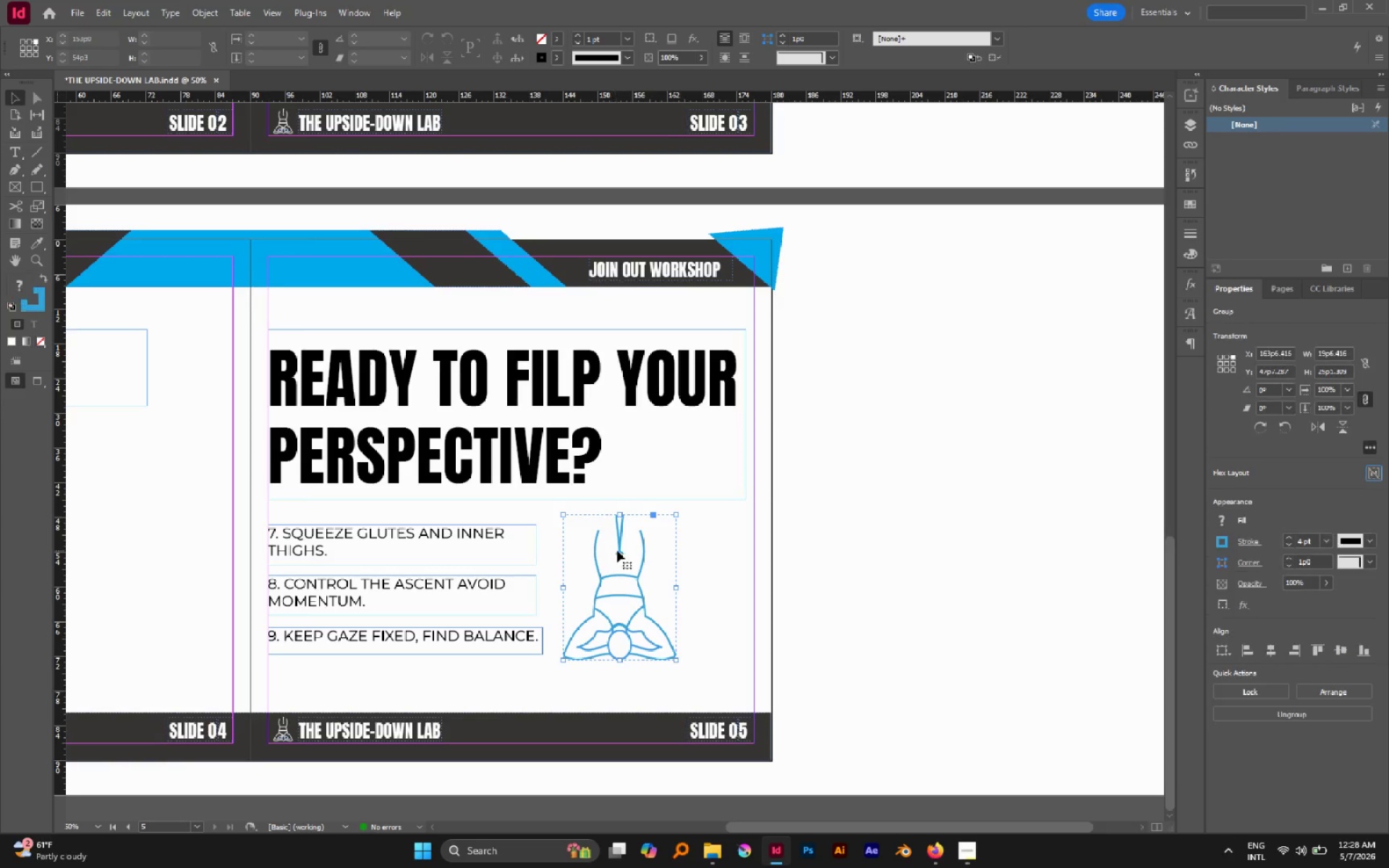 
left_click_drag(start_coordinate=[619, 550], to_coordinate=[631, 542])
 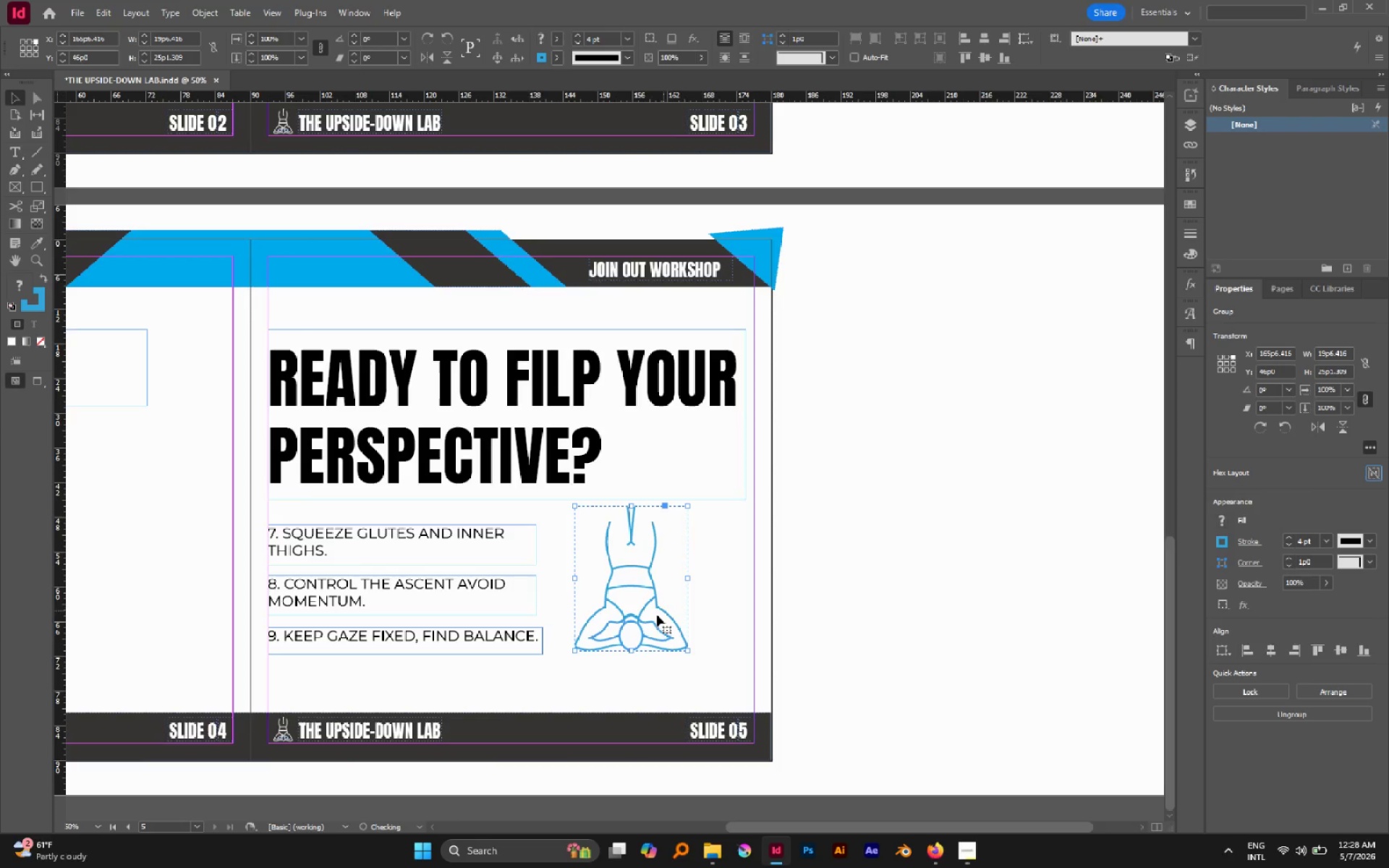 
hold_key(key=ControlLeft, duration=1.8)
hold_key(key=ShiftLeft, duration=1.7)
left_click_drag(start_coordinate=[632, 651], to_coordinate=[634, 583])
 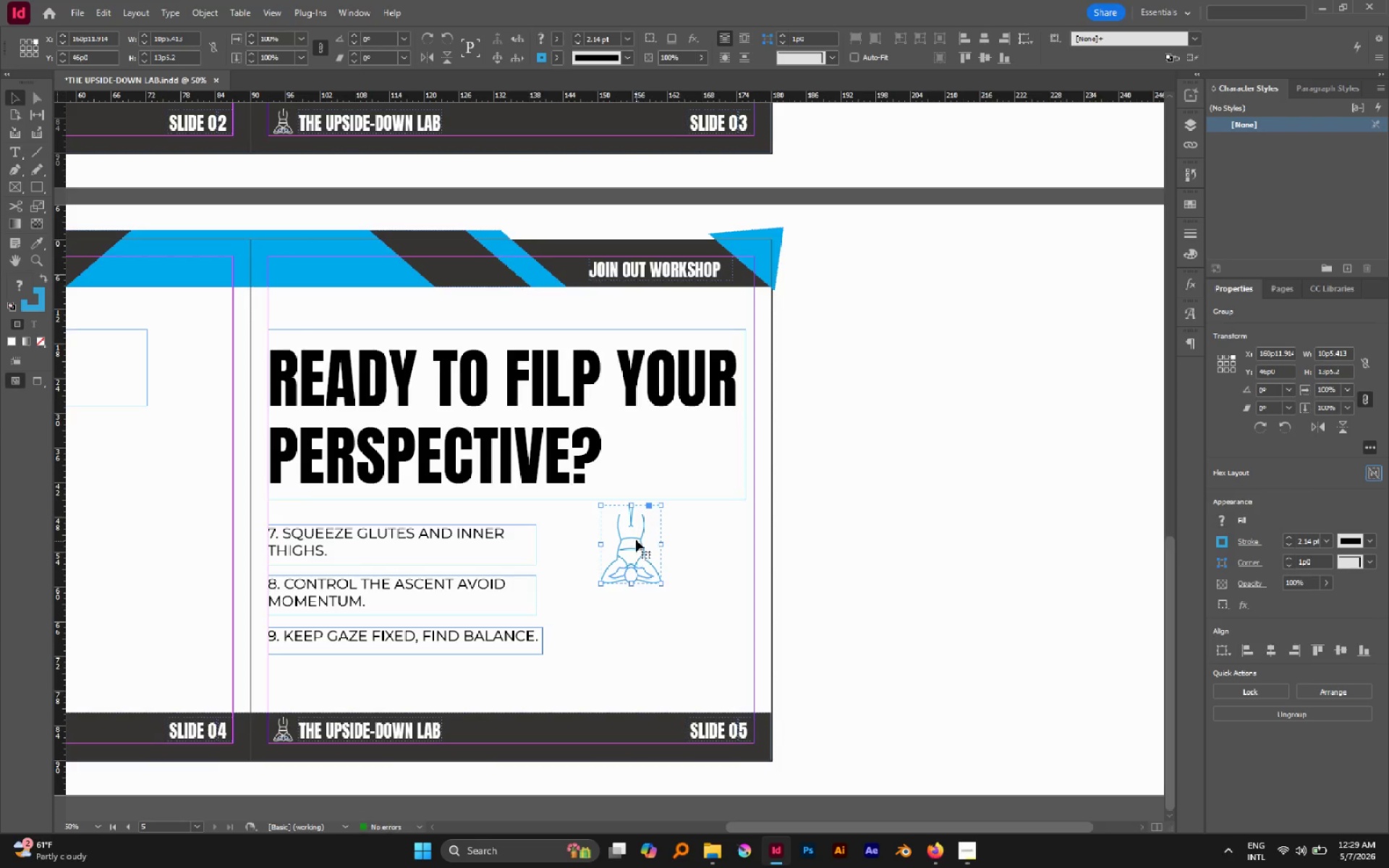 
left_click_drag(start_coordinate=[635, 537], to_coordinate=[664, 501])
 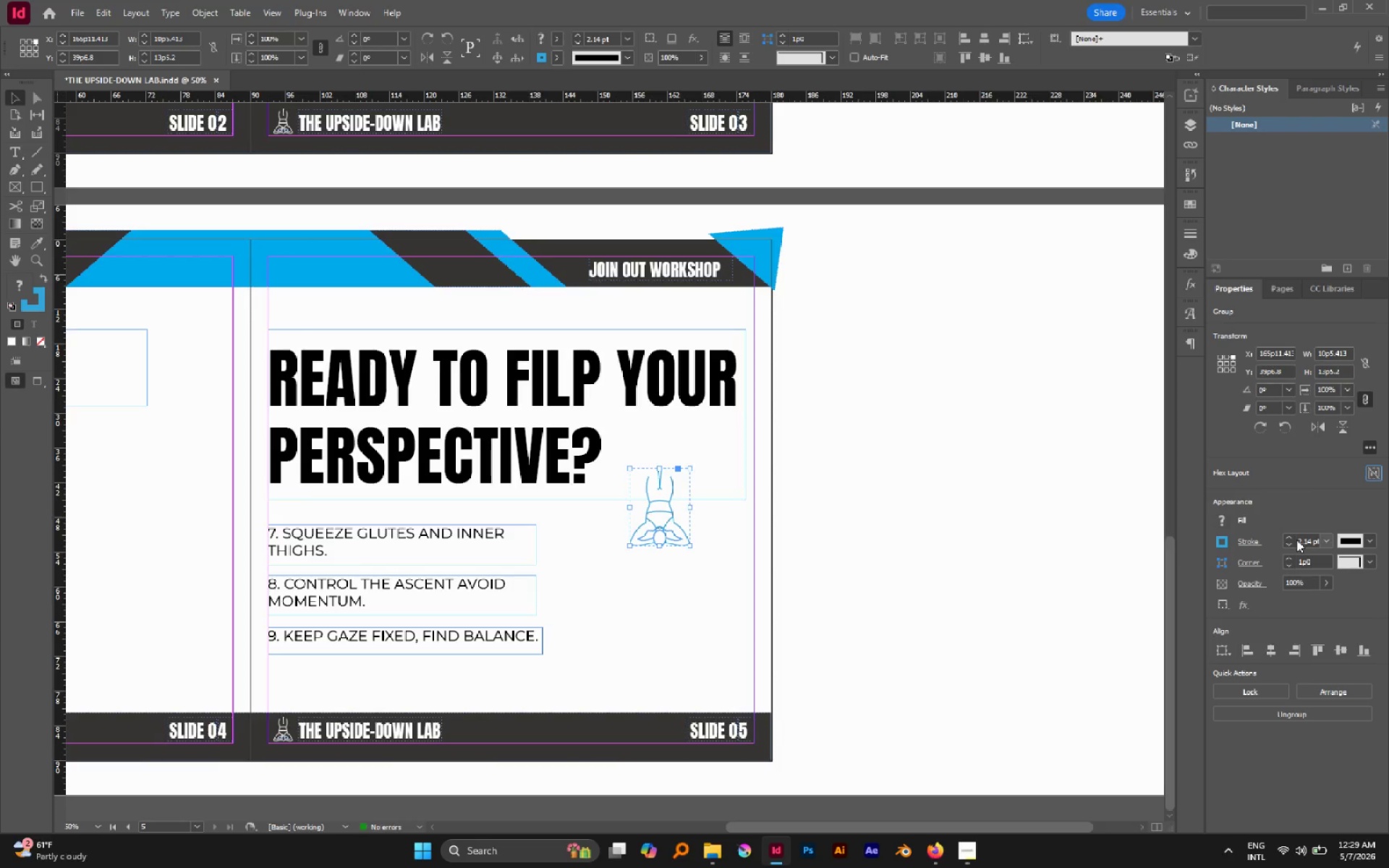 
left_click([1291, 538])
 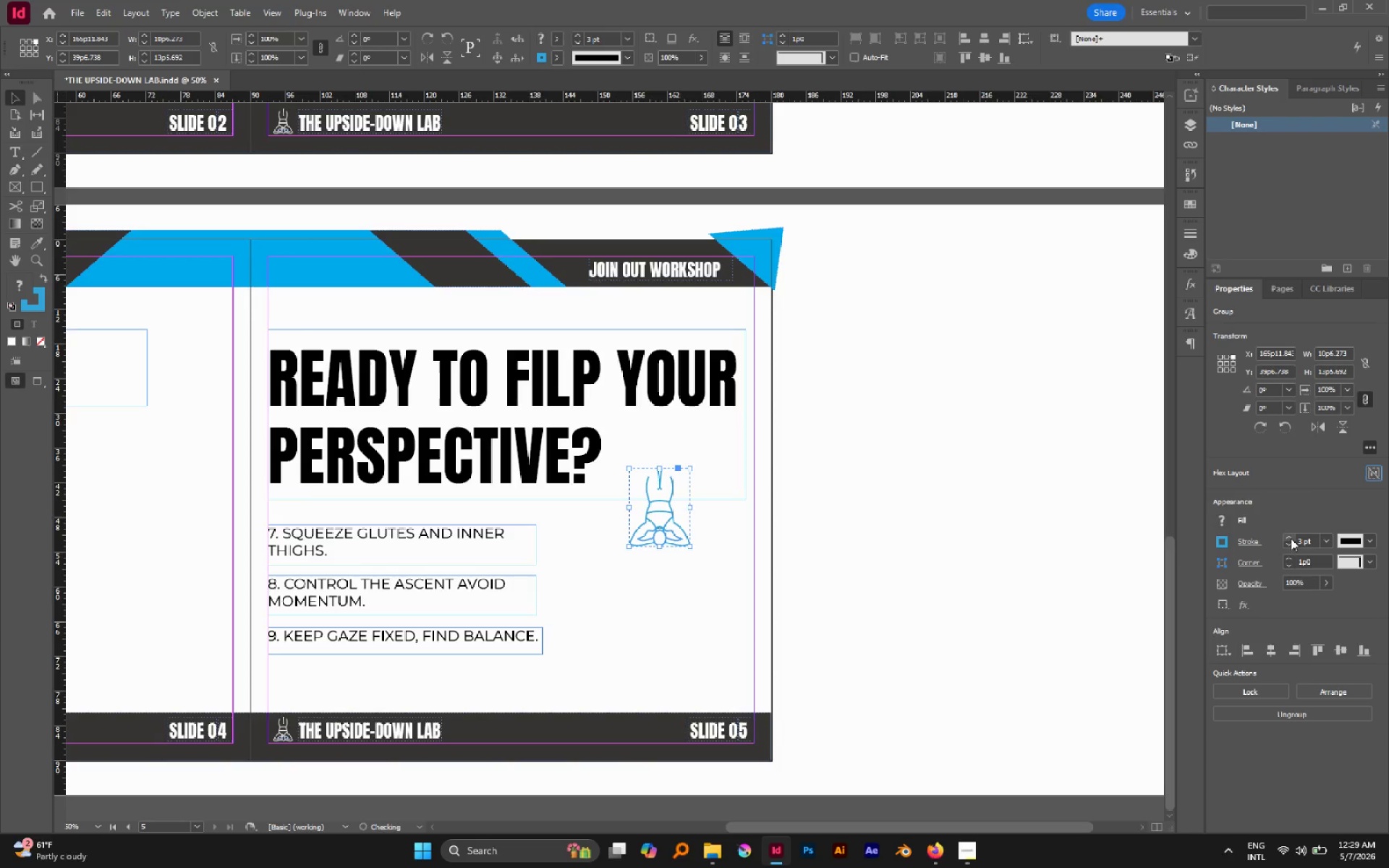 
left_click([1291, 538])
 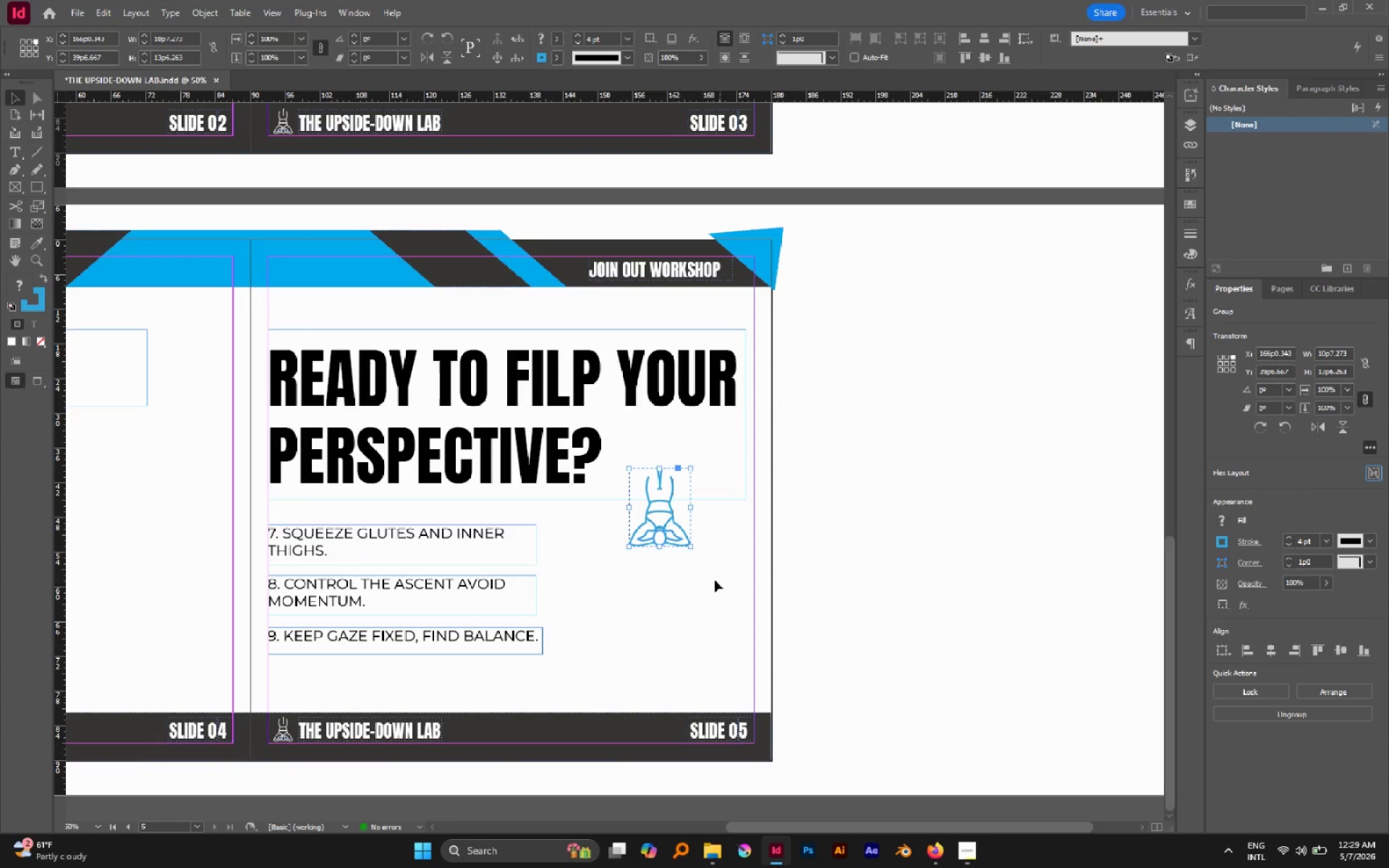 
left_click([715, 580])
 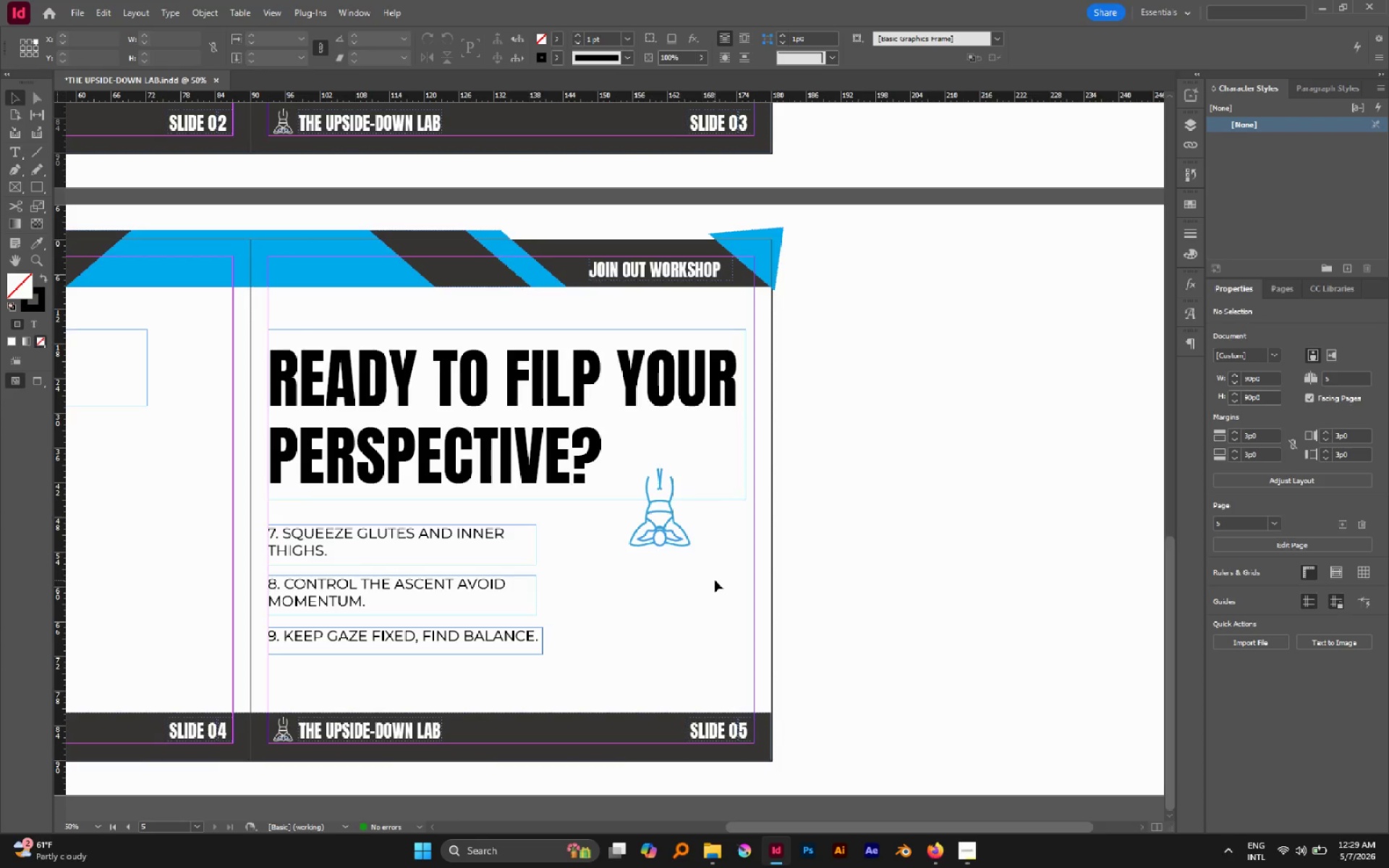 
left_click_drag(start_coordinate=[383, 720], to_coordinate=[393, 730])
 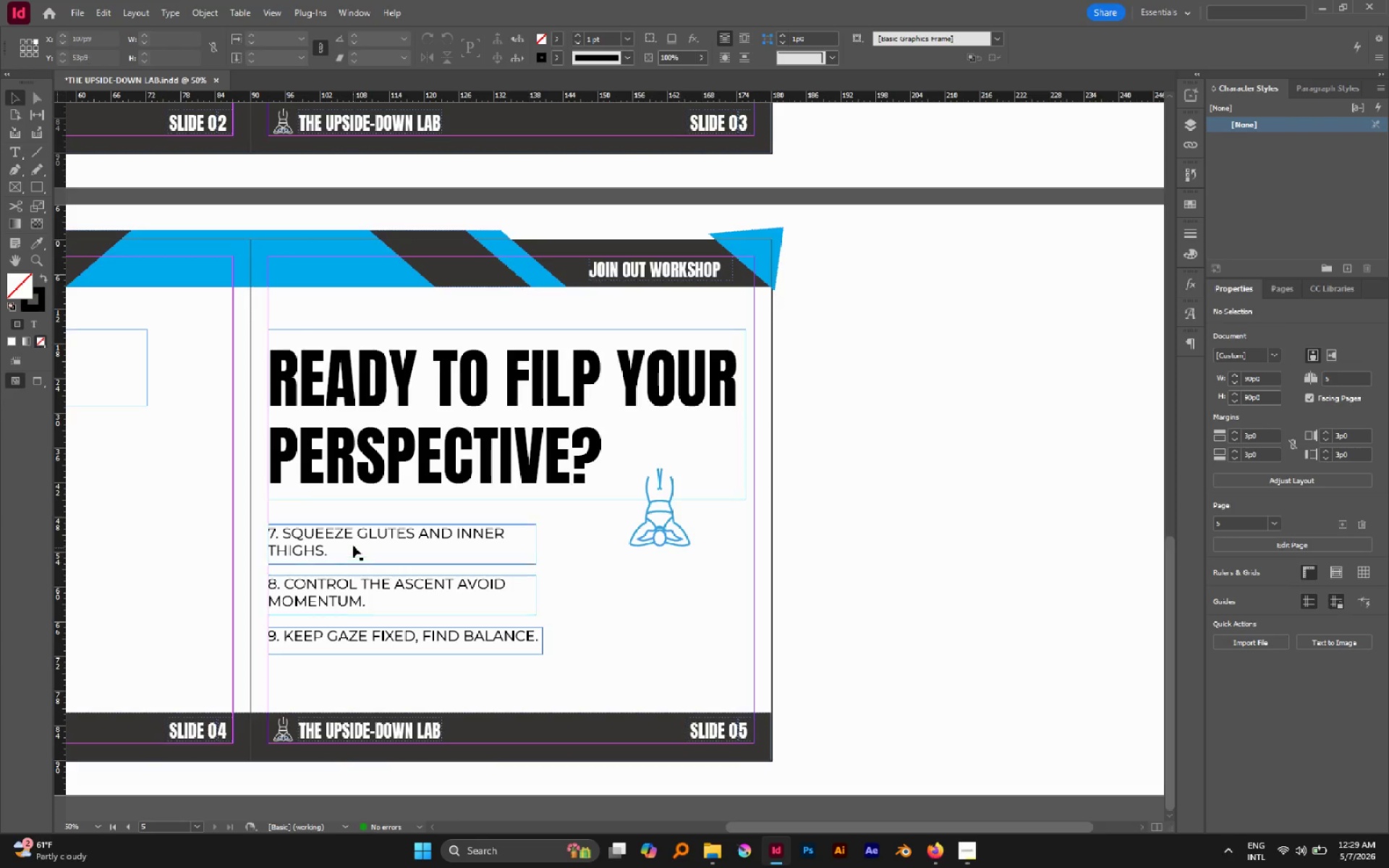 
hold_key(key=AltLeft, duration=0.95)
left_click_drag(start_coordinate=[353, 541], to_coordinate=[649, 578])
 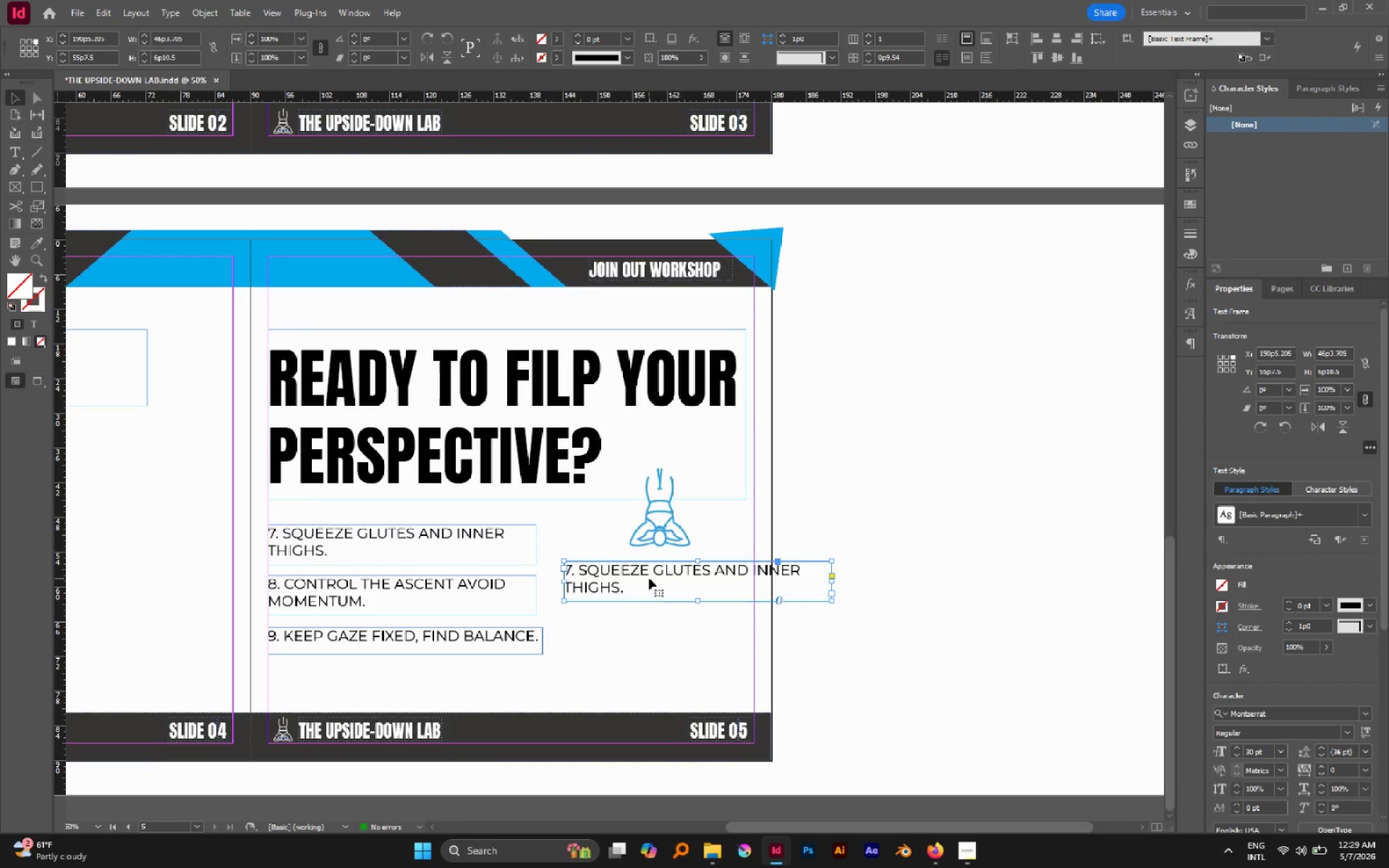 
double_click([649, 578])
 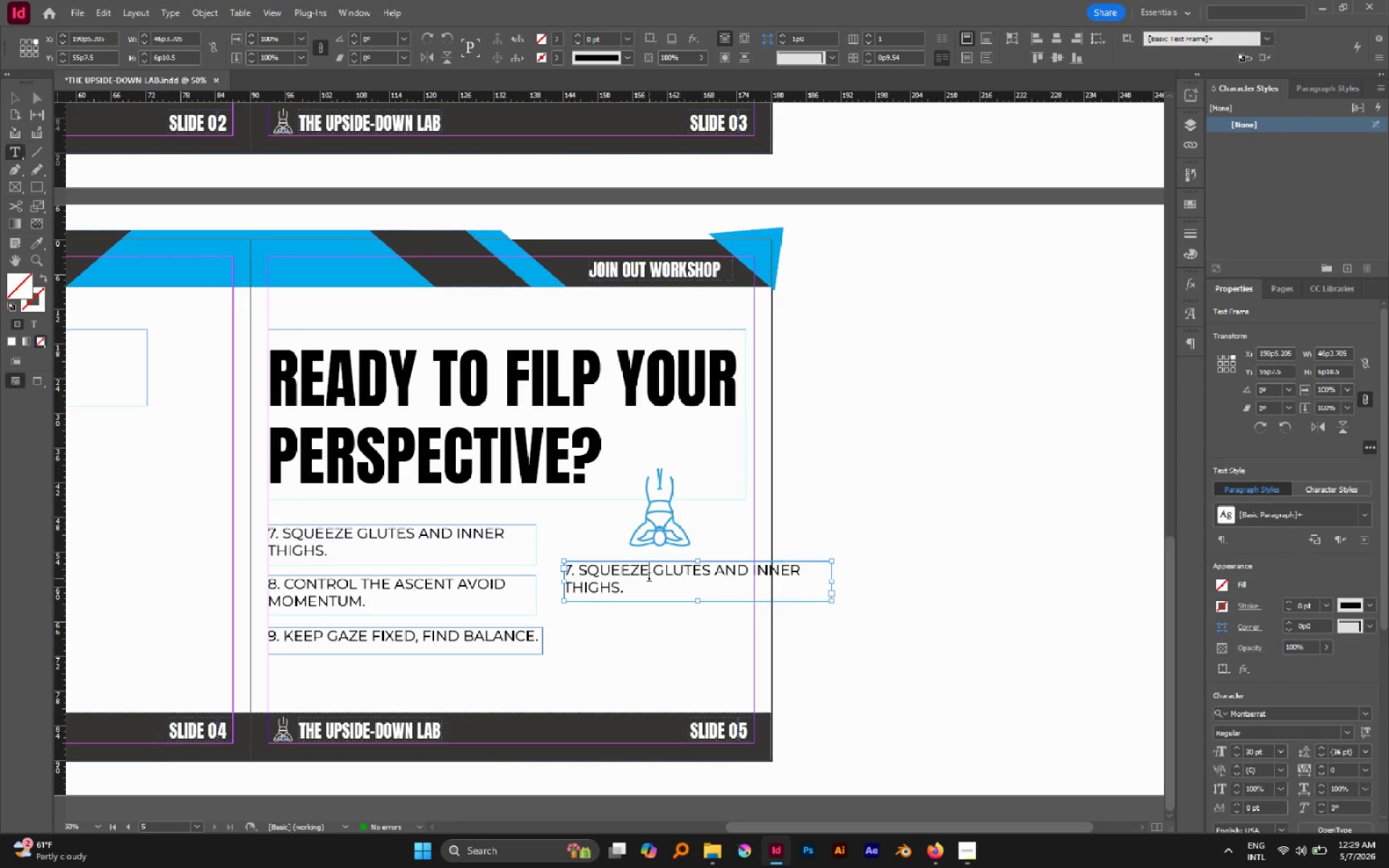 
triple_click([649, 578])
 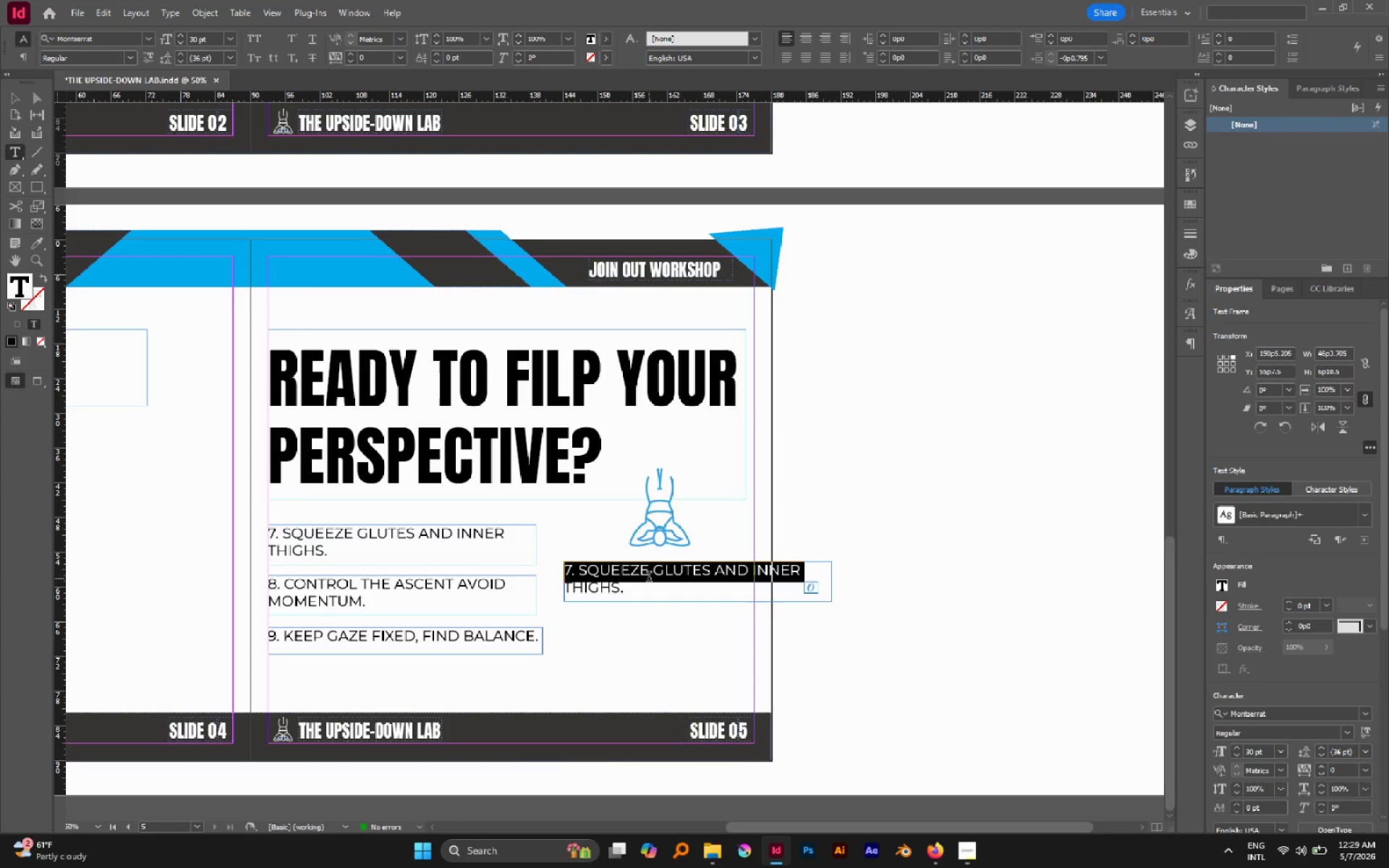 
key(Control+A)
 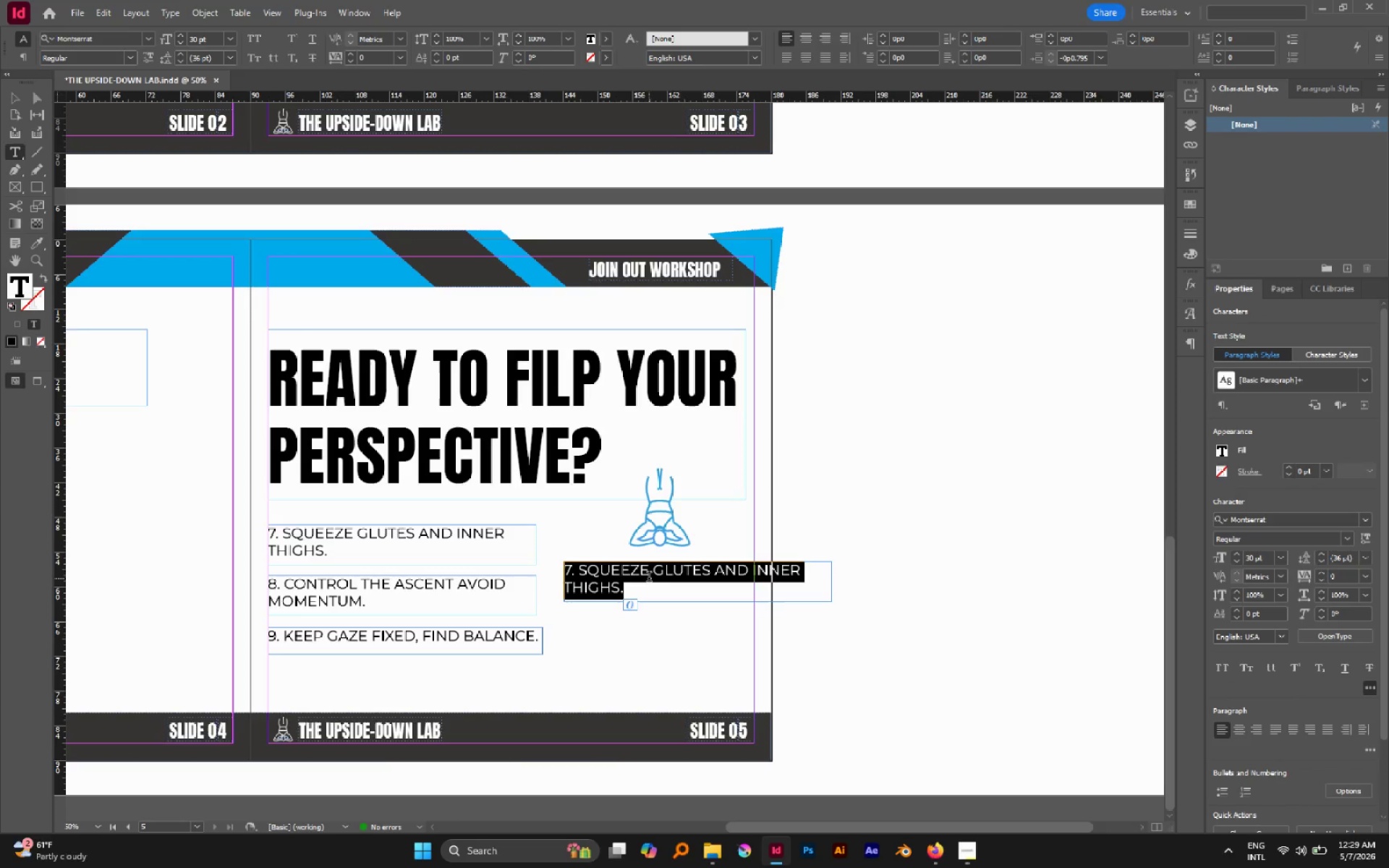 
type(THE )
key(Backspace)
key(Backspace)
key(Backspace)
key(Backspace)
key(Backspace)
type(the)
 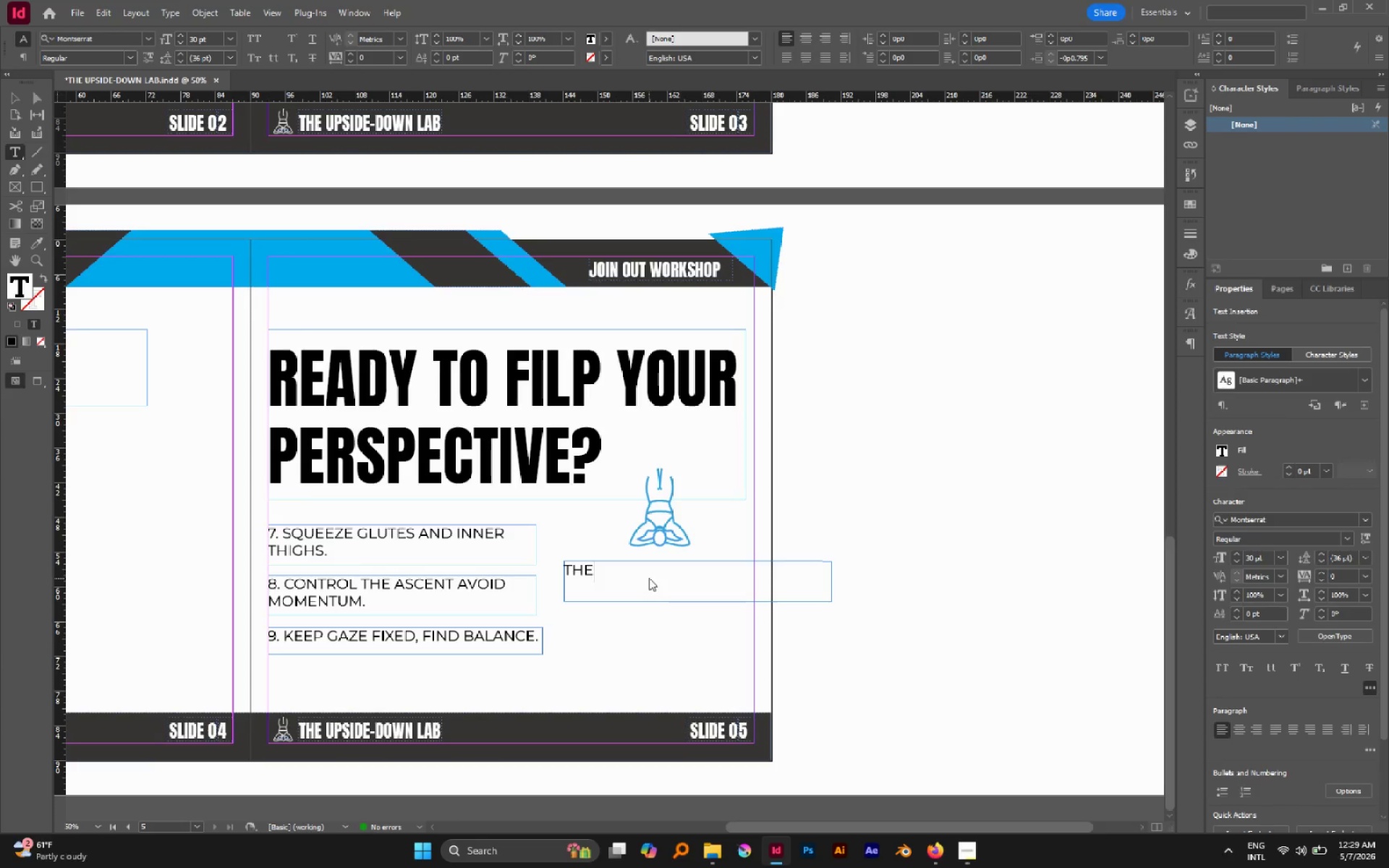 
key(Enter)
 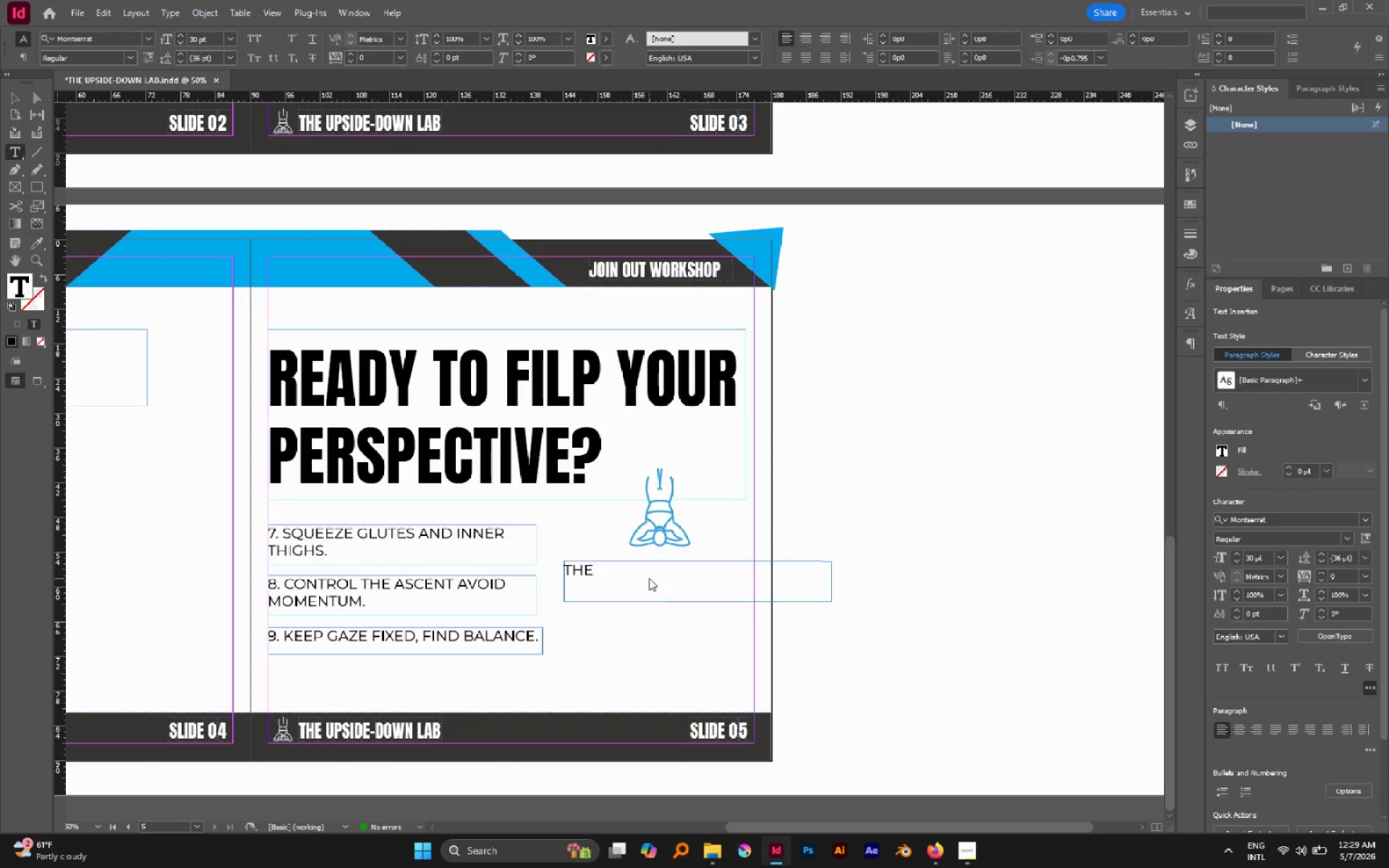 
type(upside-down)
 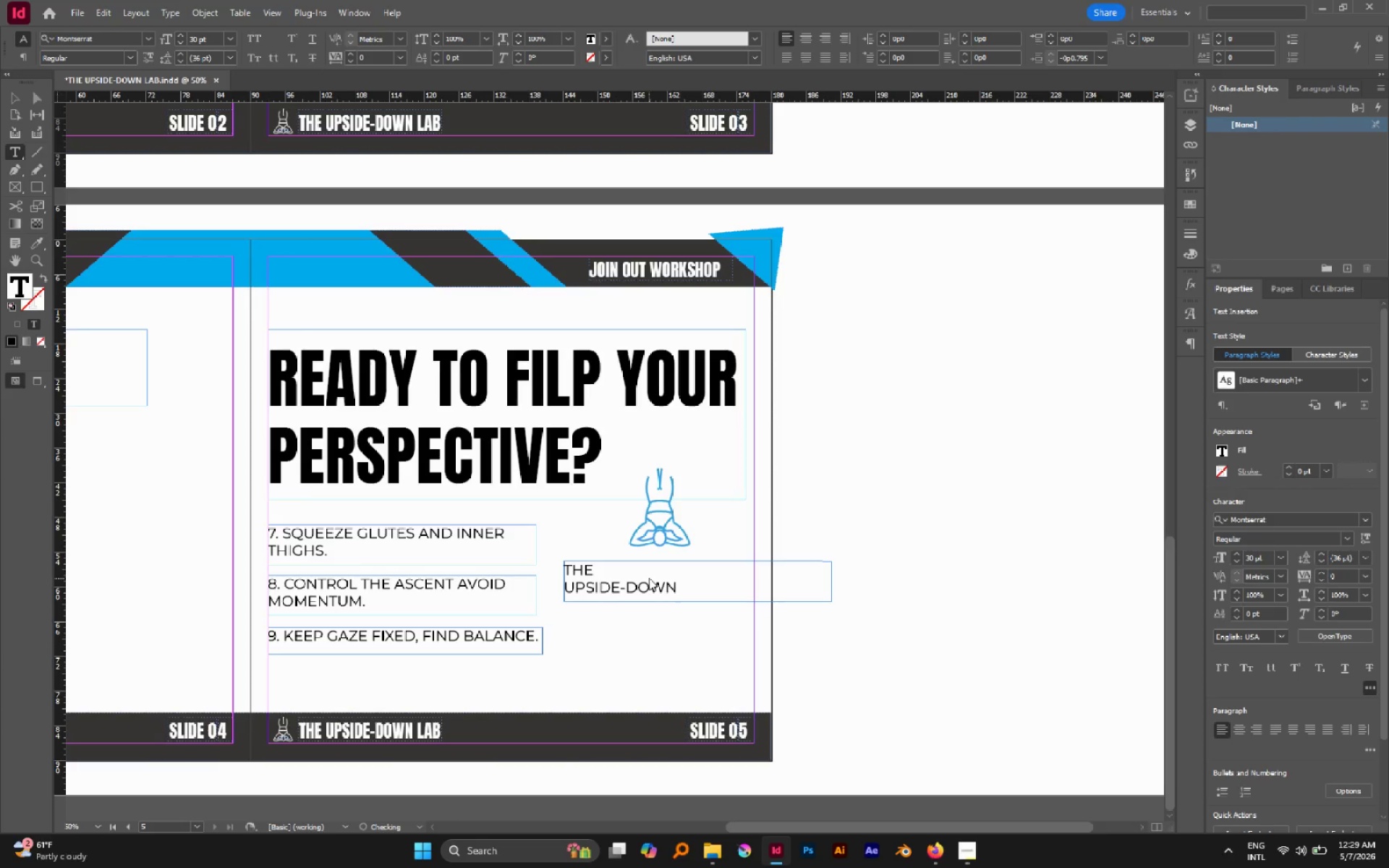 
key(Enter)
 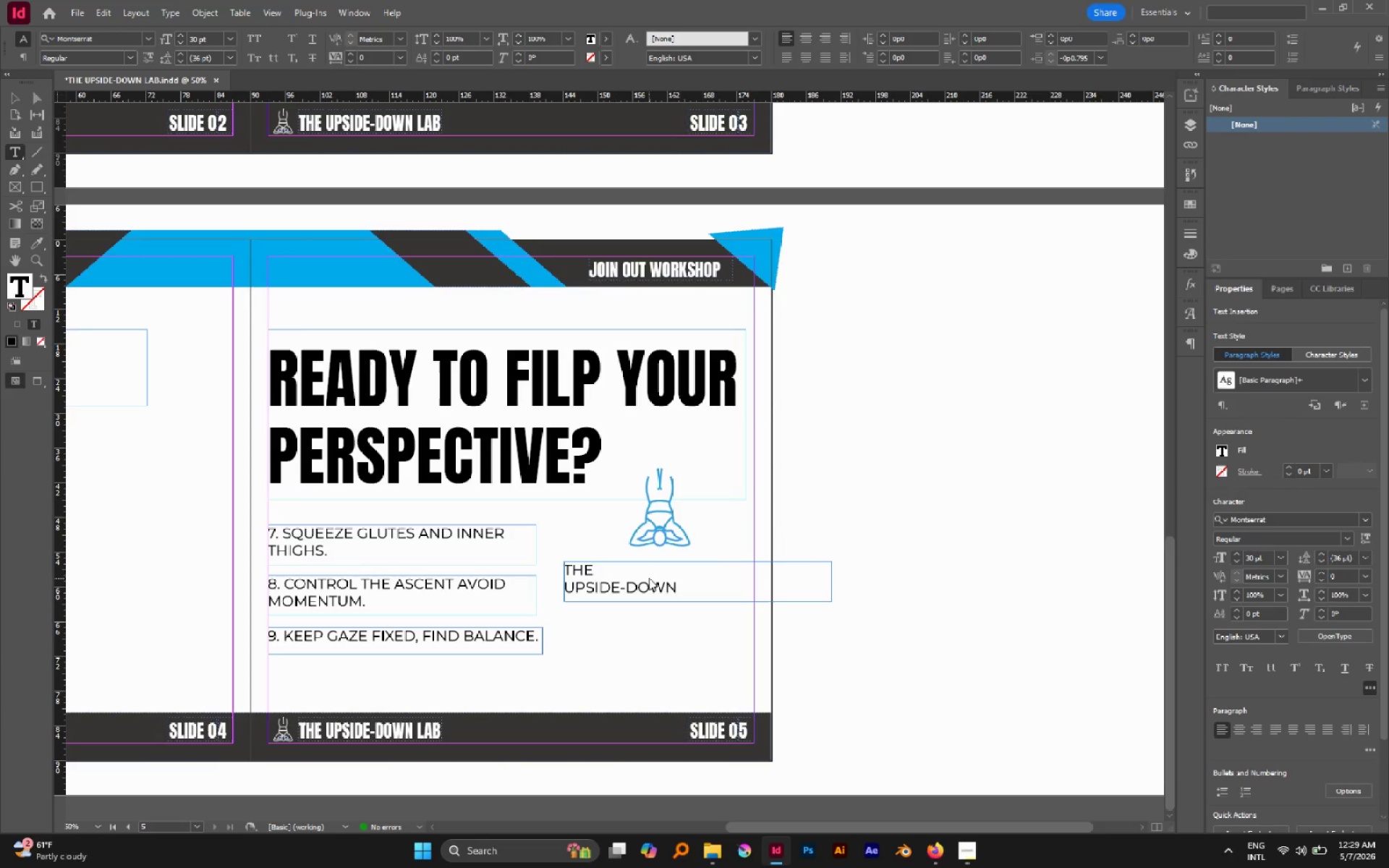 
type(lab)
key(Escape)
 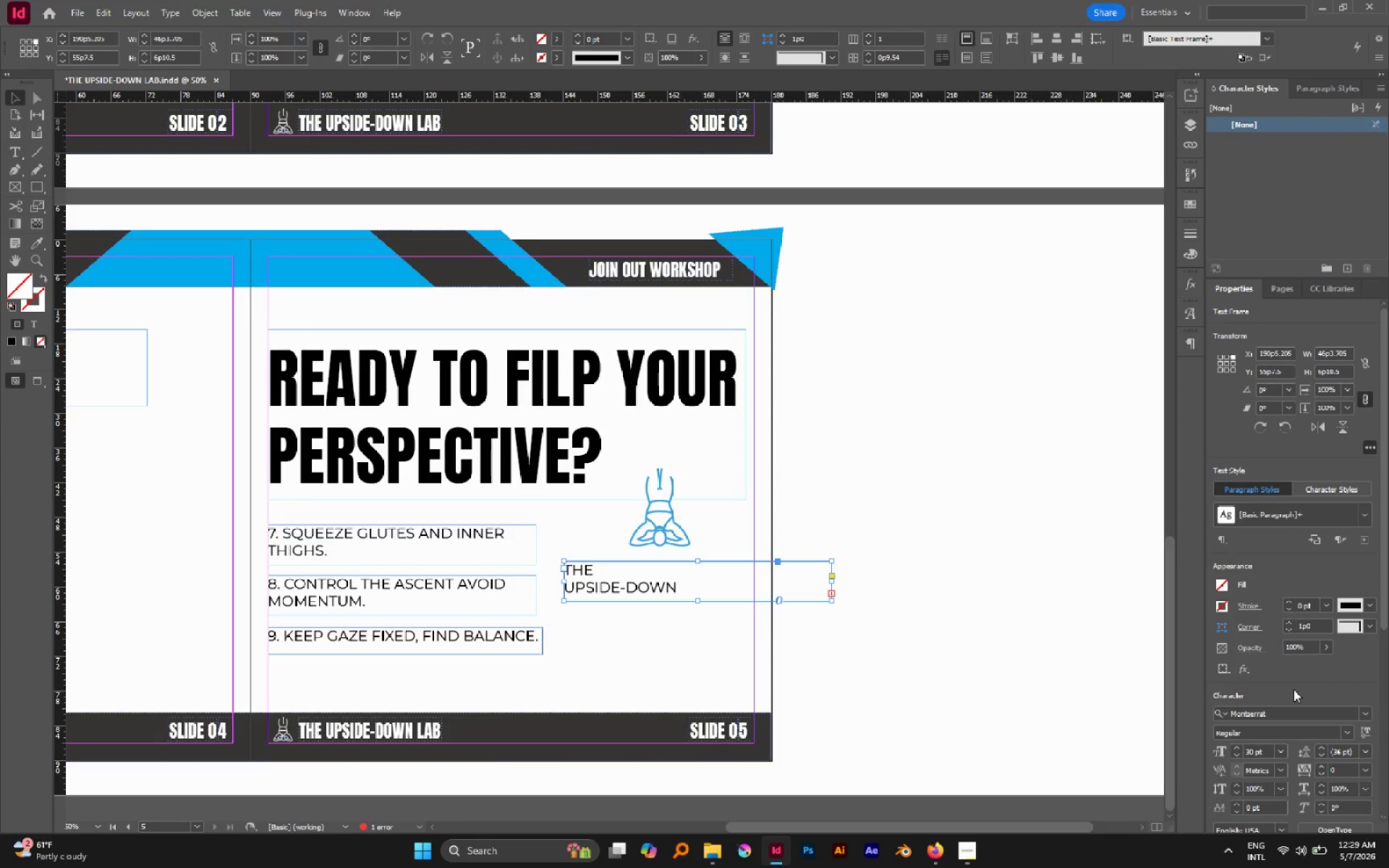 
scroll: coordinate [1291, 744], scroll_direction: down, amount: 3.0
 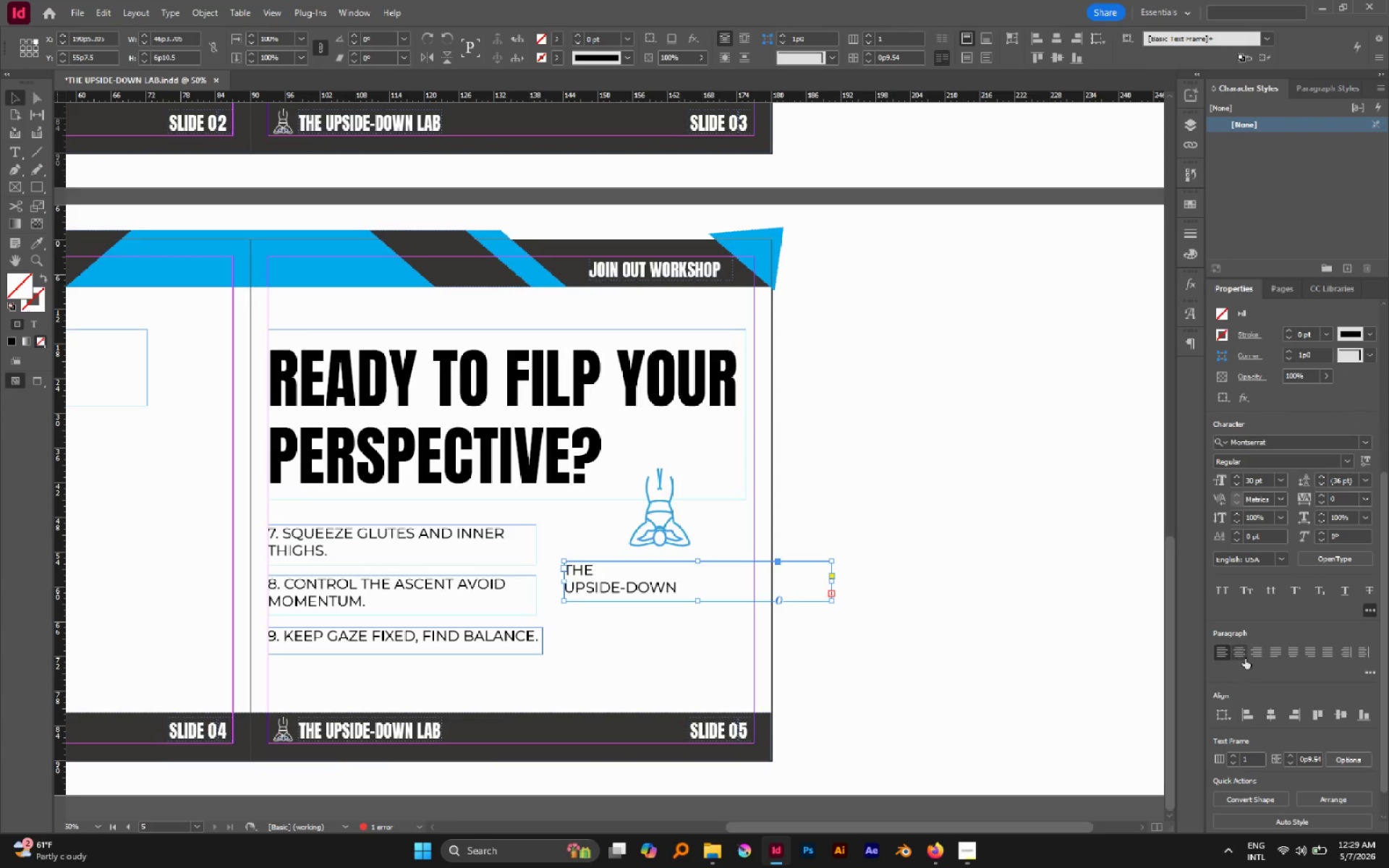 
left_click([1242, 652])
 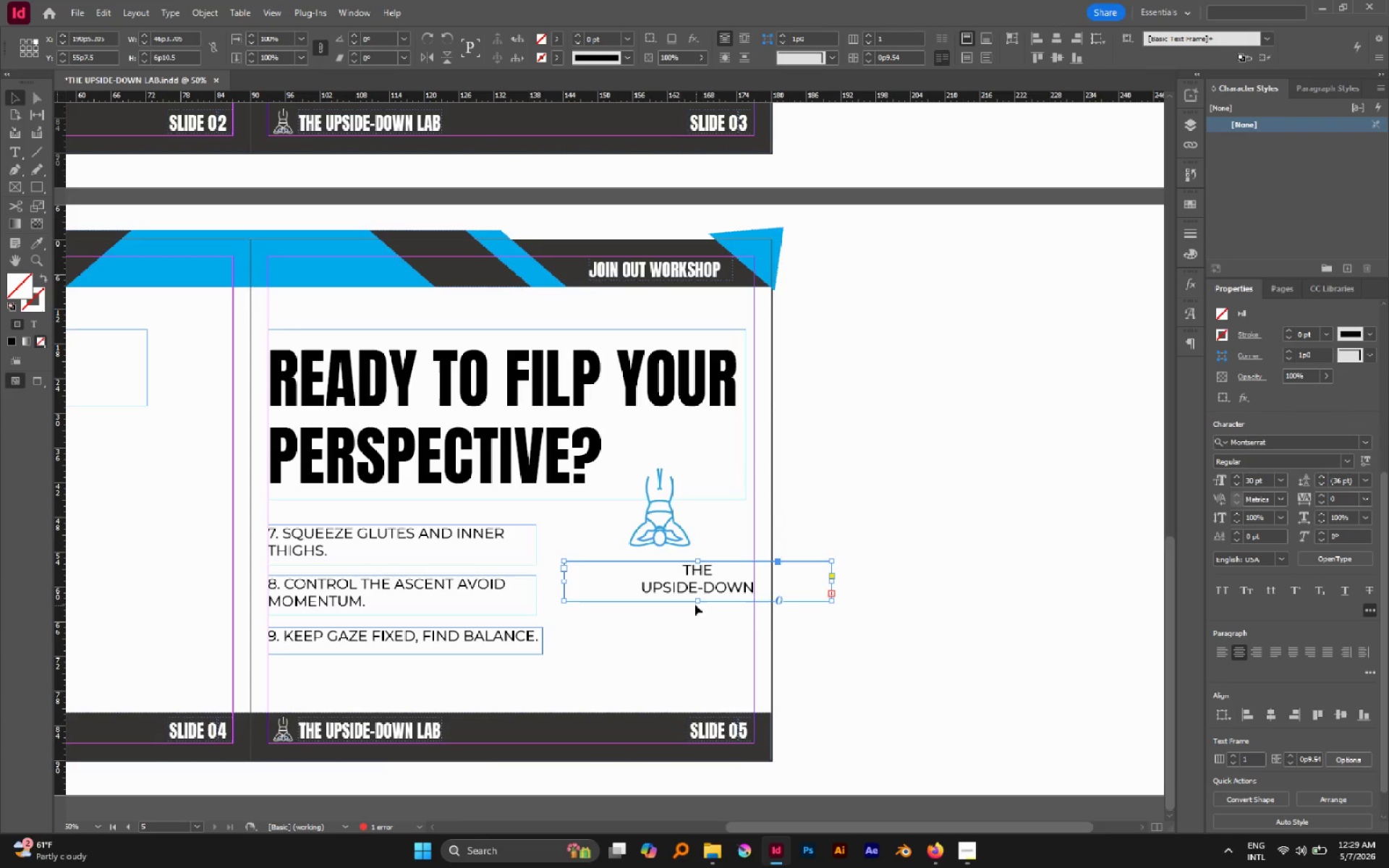 
left_click_drag(start_coordinate=[698, 603], to_coordinate=[710, 631])
 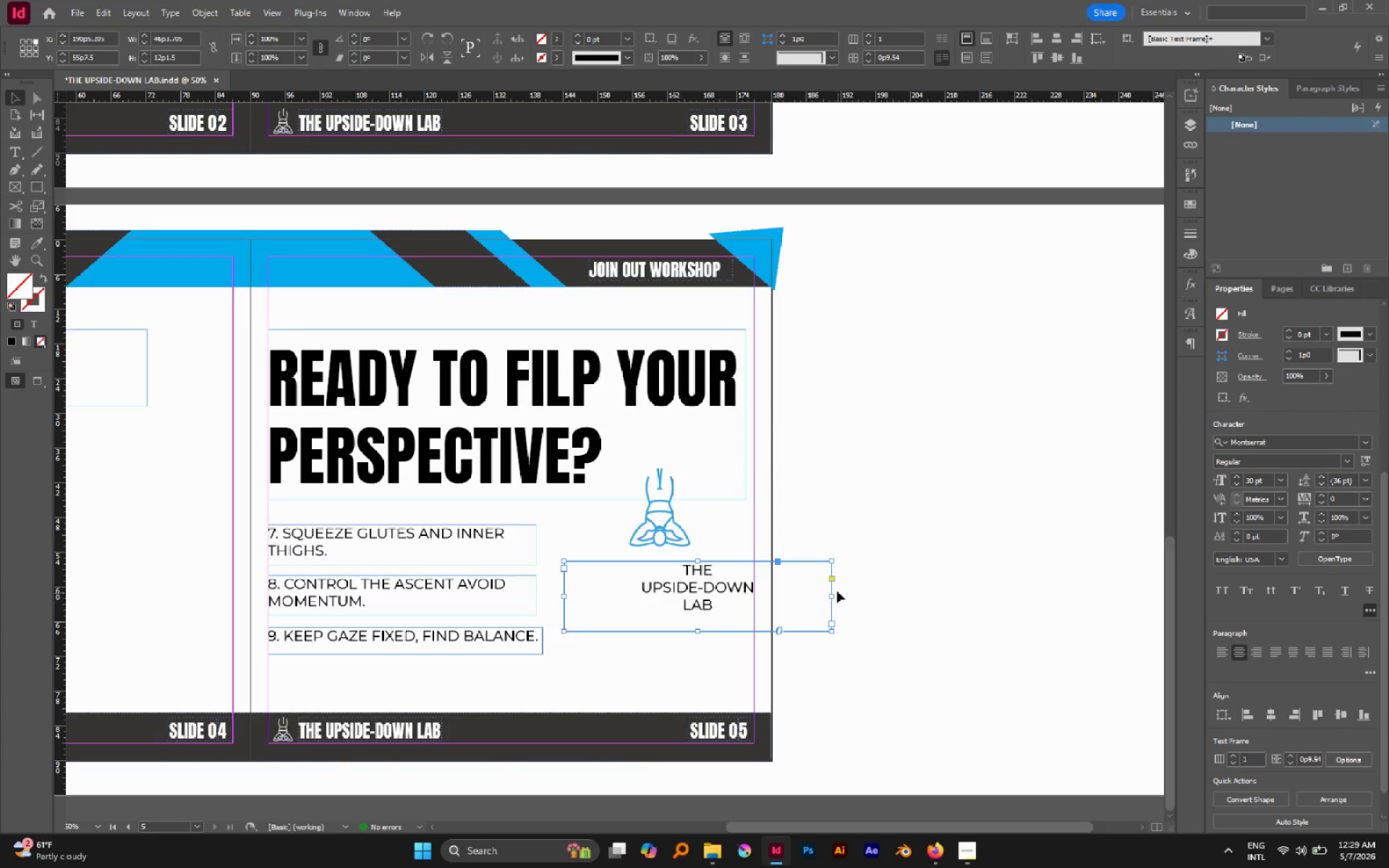 
hold_key(key=AltLeft, duration=2.77)
left_click_drag(start_coordinate=[833, 599], to_coordinate=[759, 590])
 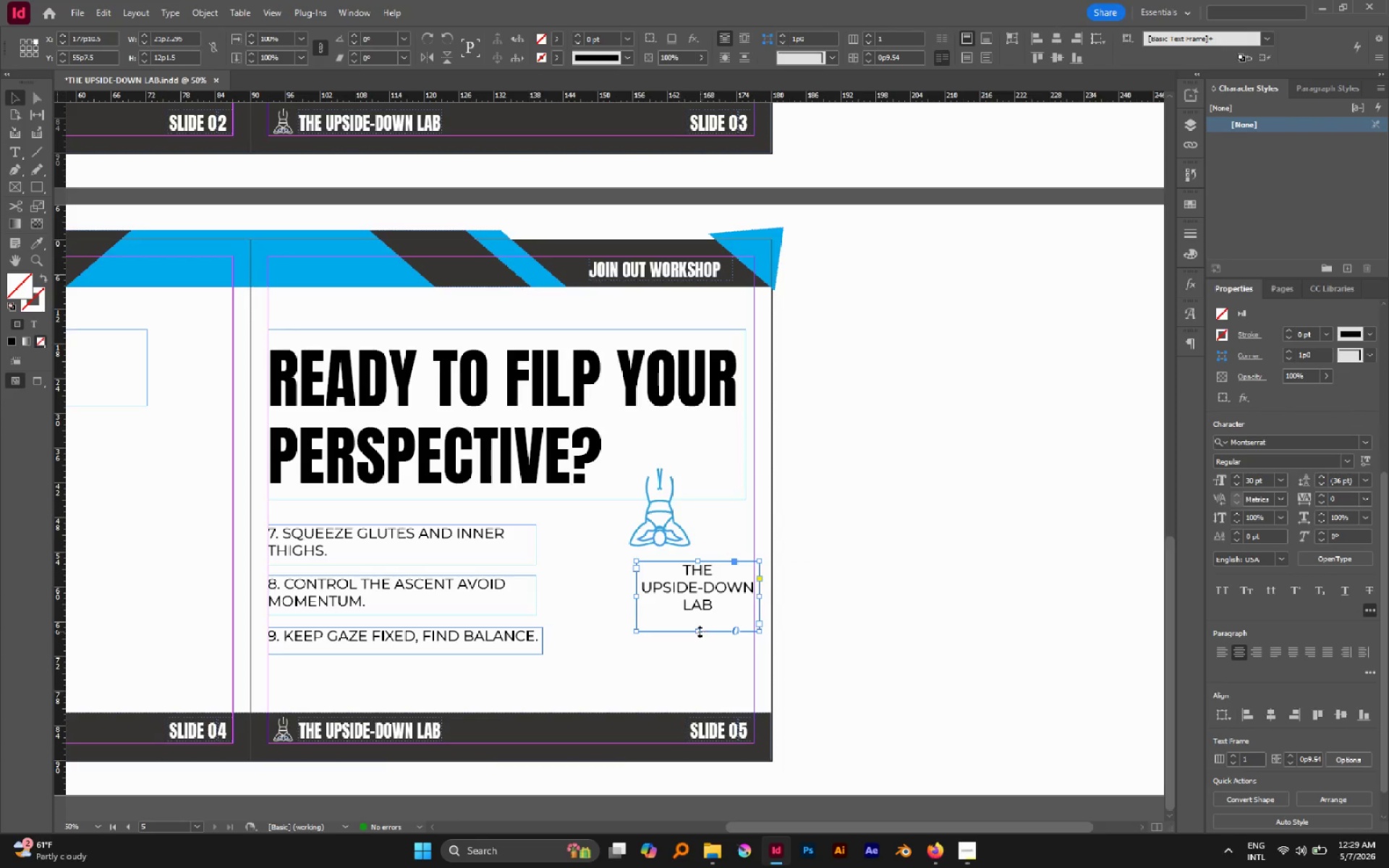 
left_click_drag(start_coordinate=[697, 631], to_coordinate=[700, 618])
 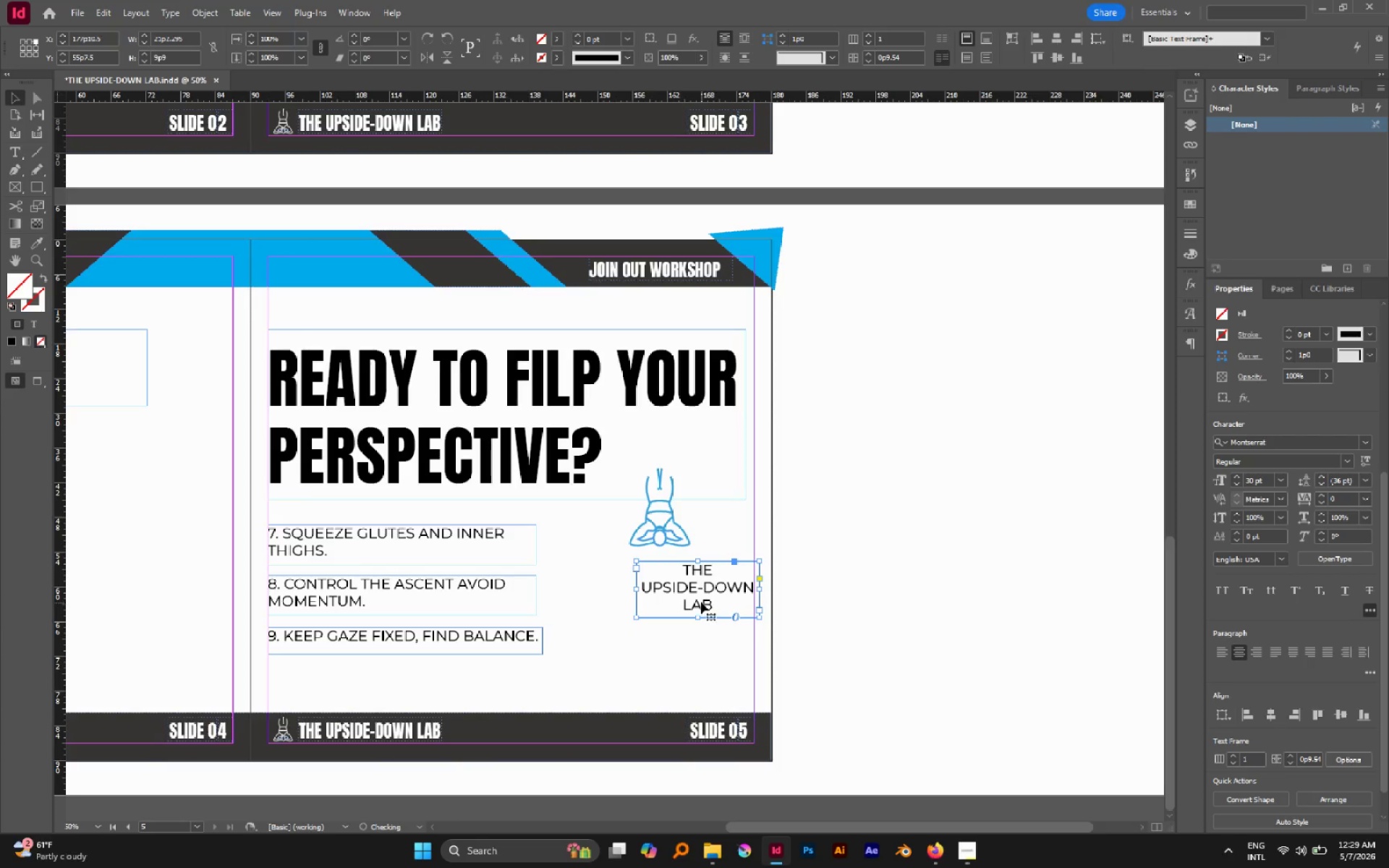 
left_click_drag(start_coordinate=[701, 602], to_coordinate=[668, 593])
 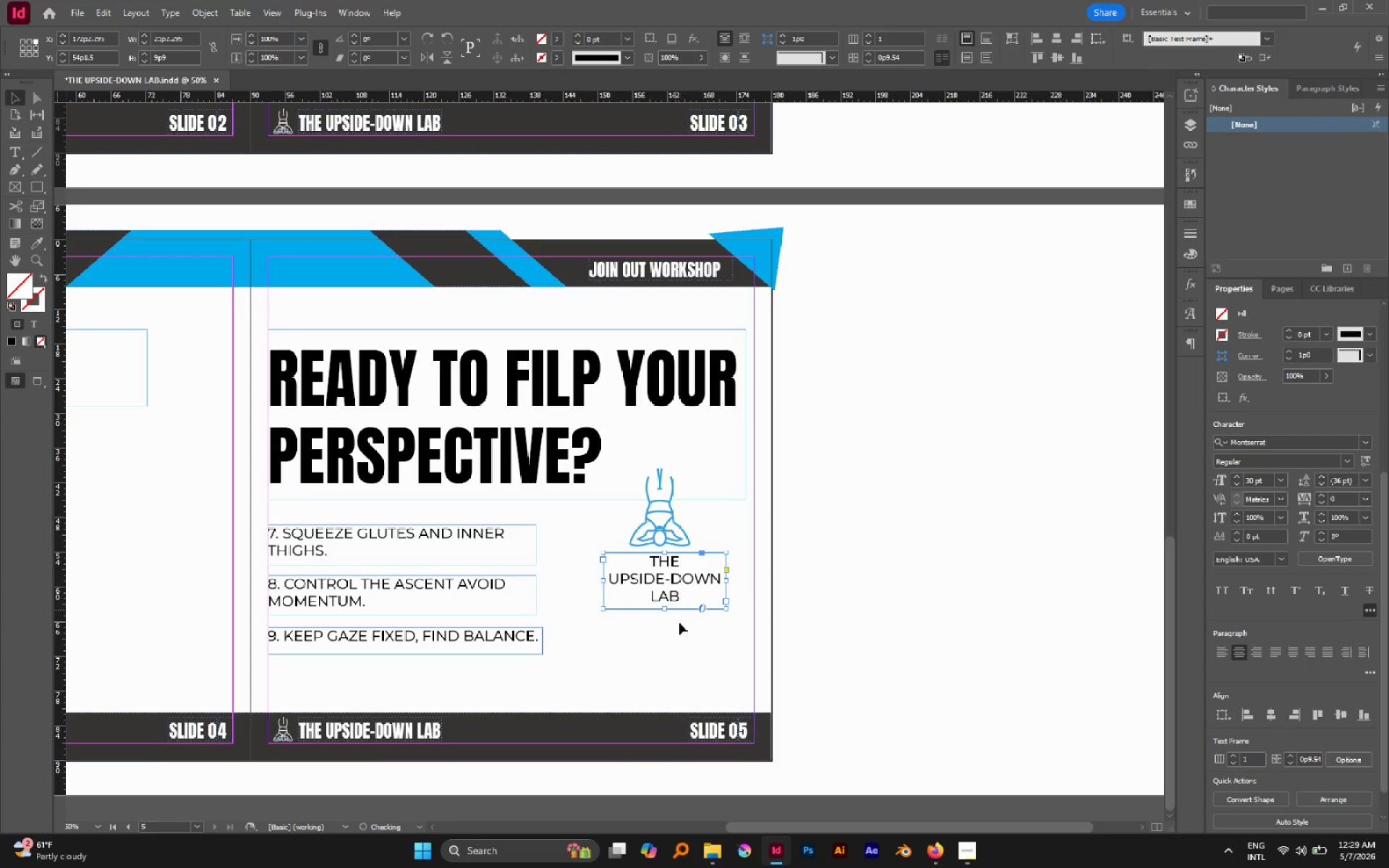 
left_click_drag(start_coordinate=[691, 665], to_coordinate=[641, 522])
 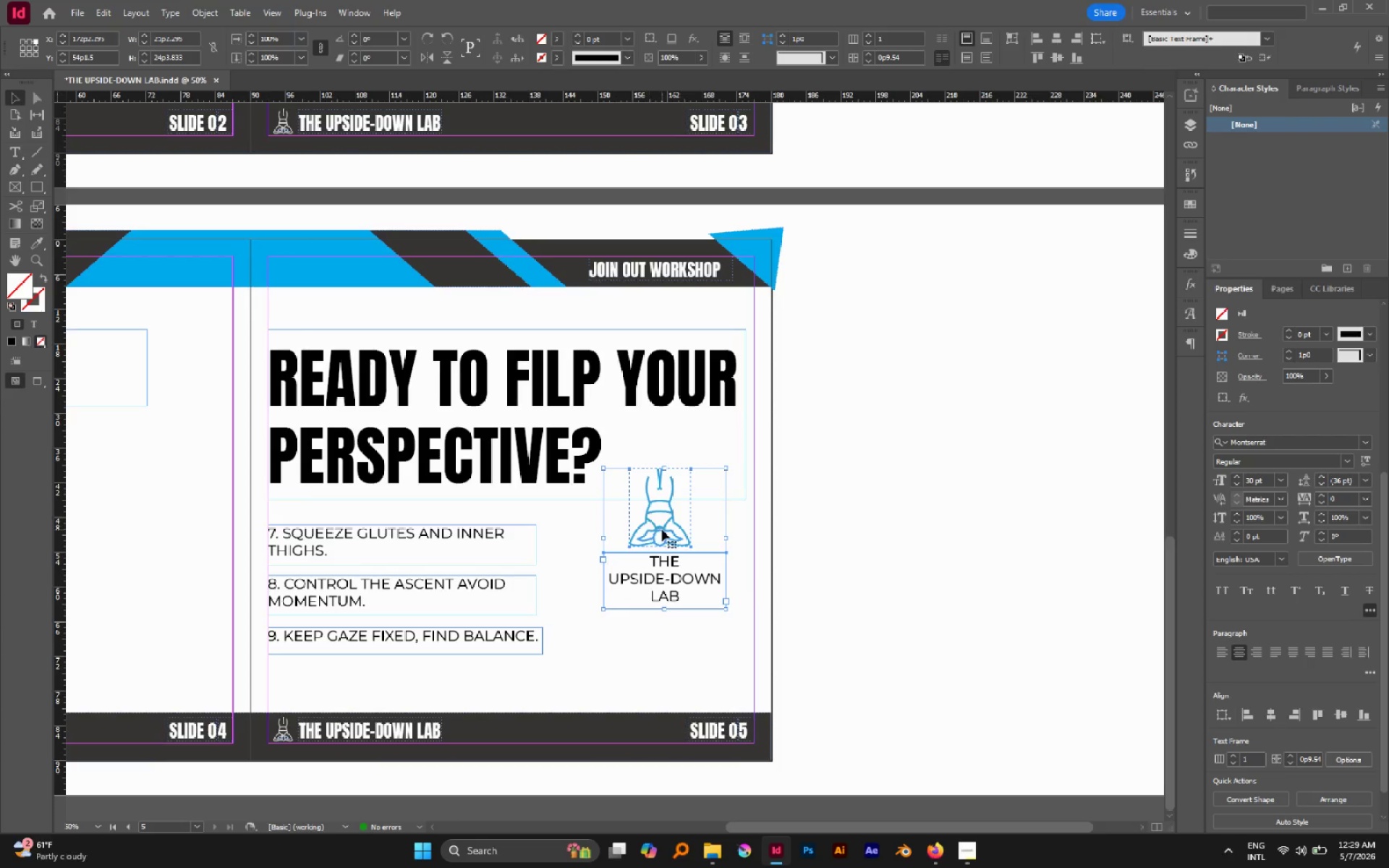 
left_click([662, 529])
 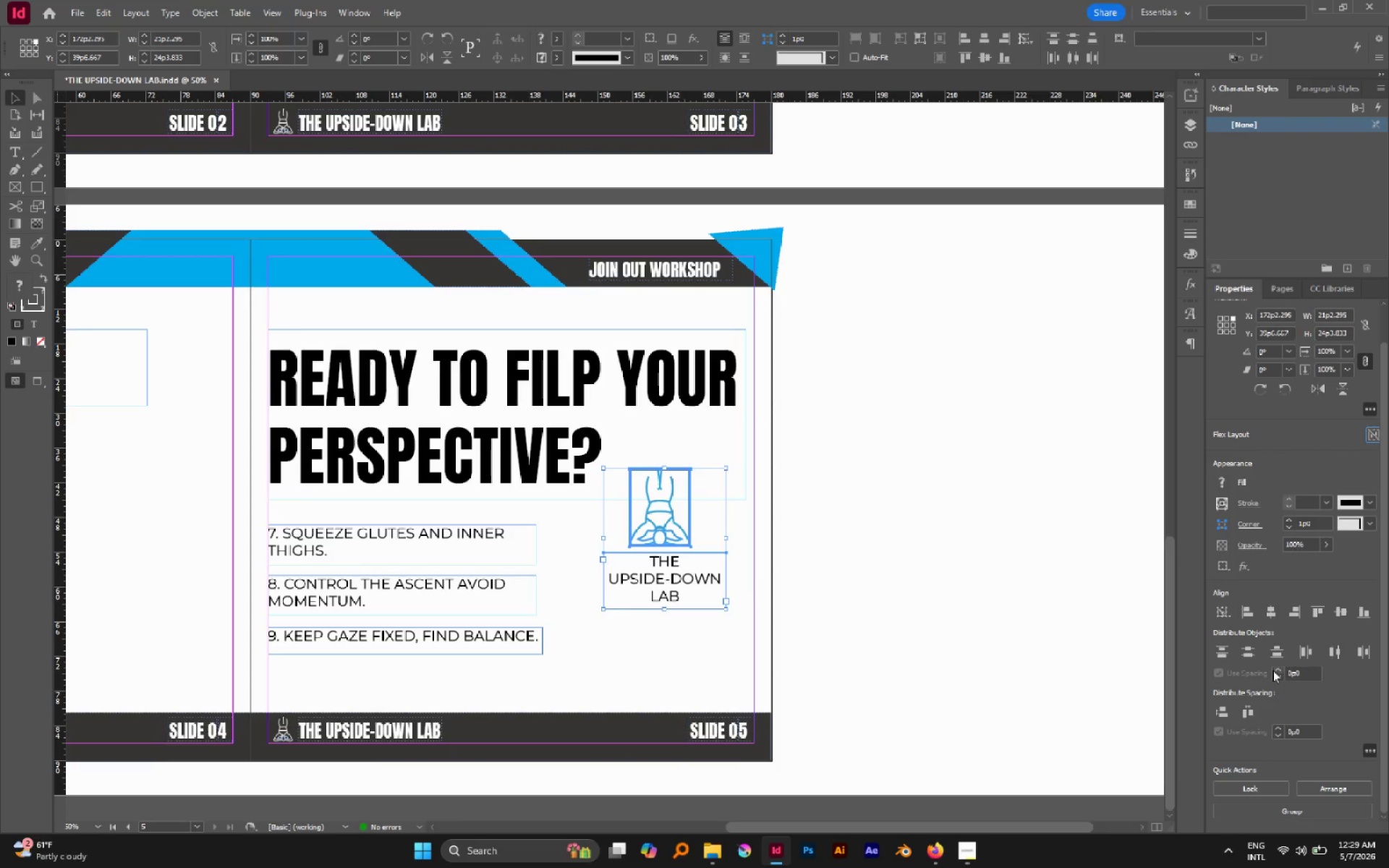 
left_click([1272, 616])
 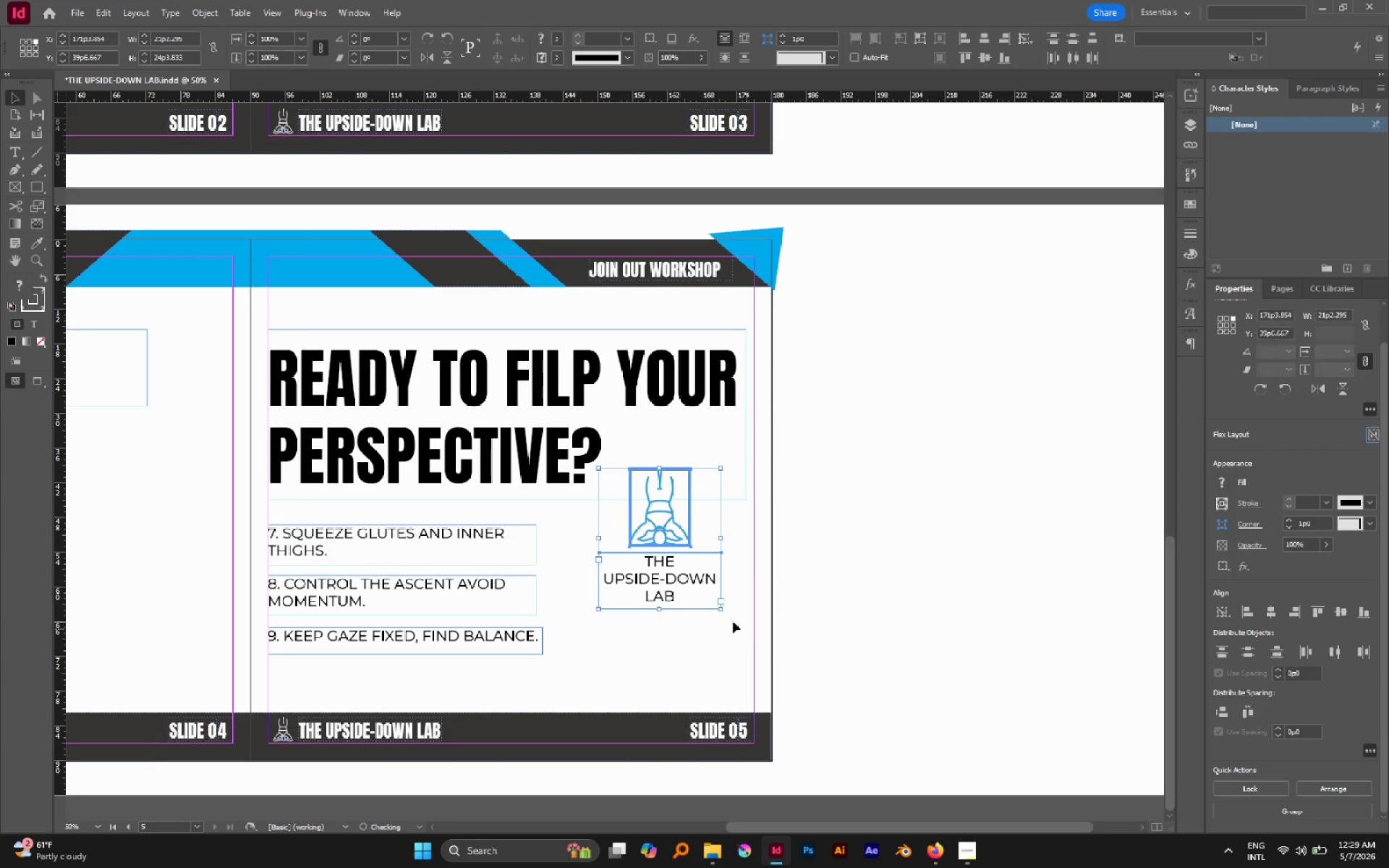 
double_click([687, 594])
 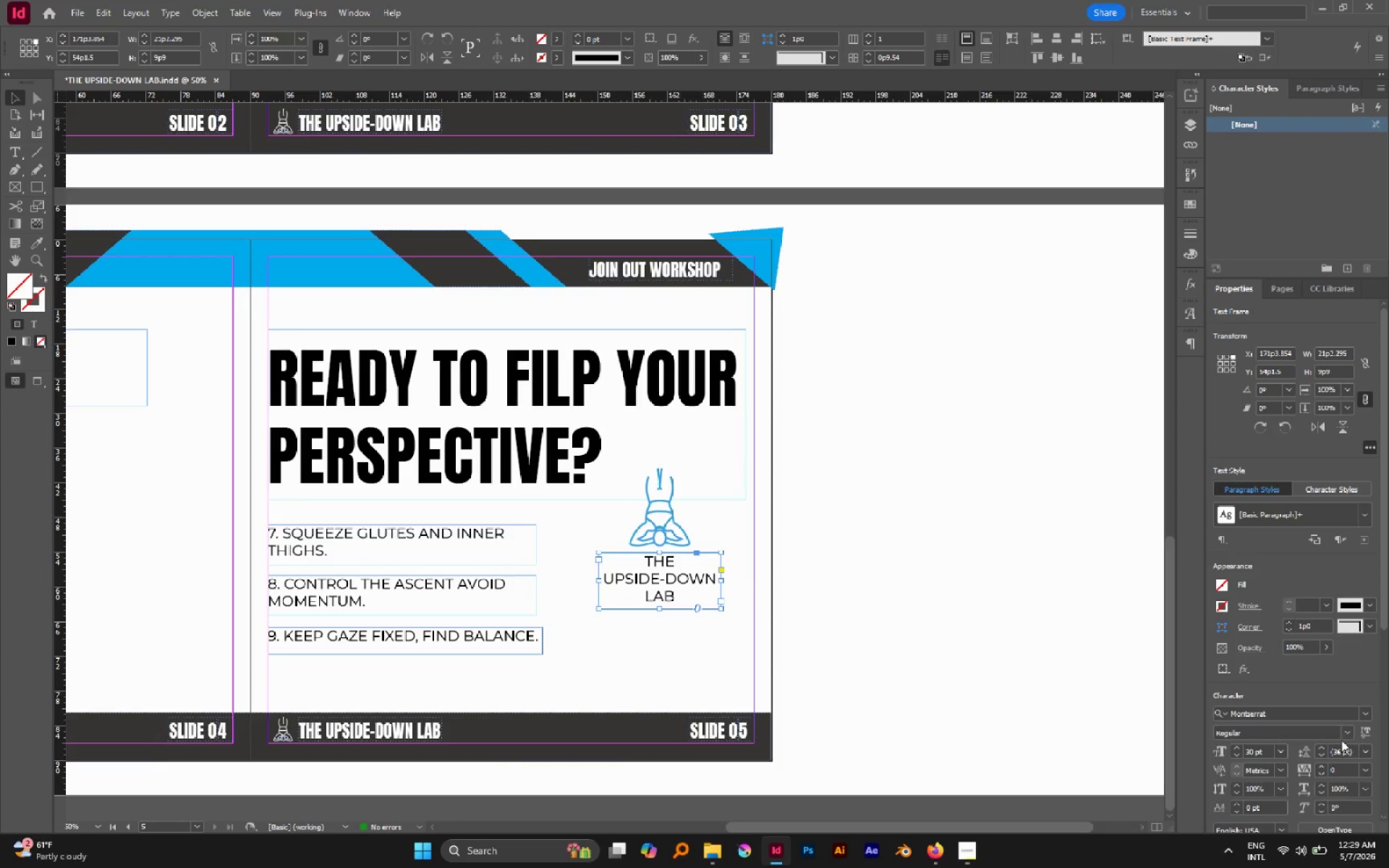 
left_click([1346, 732])
 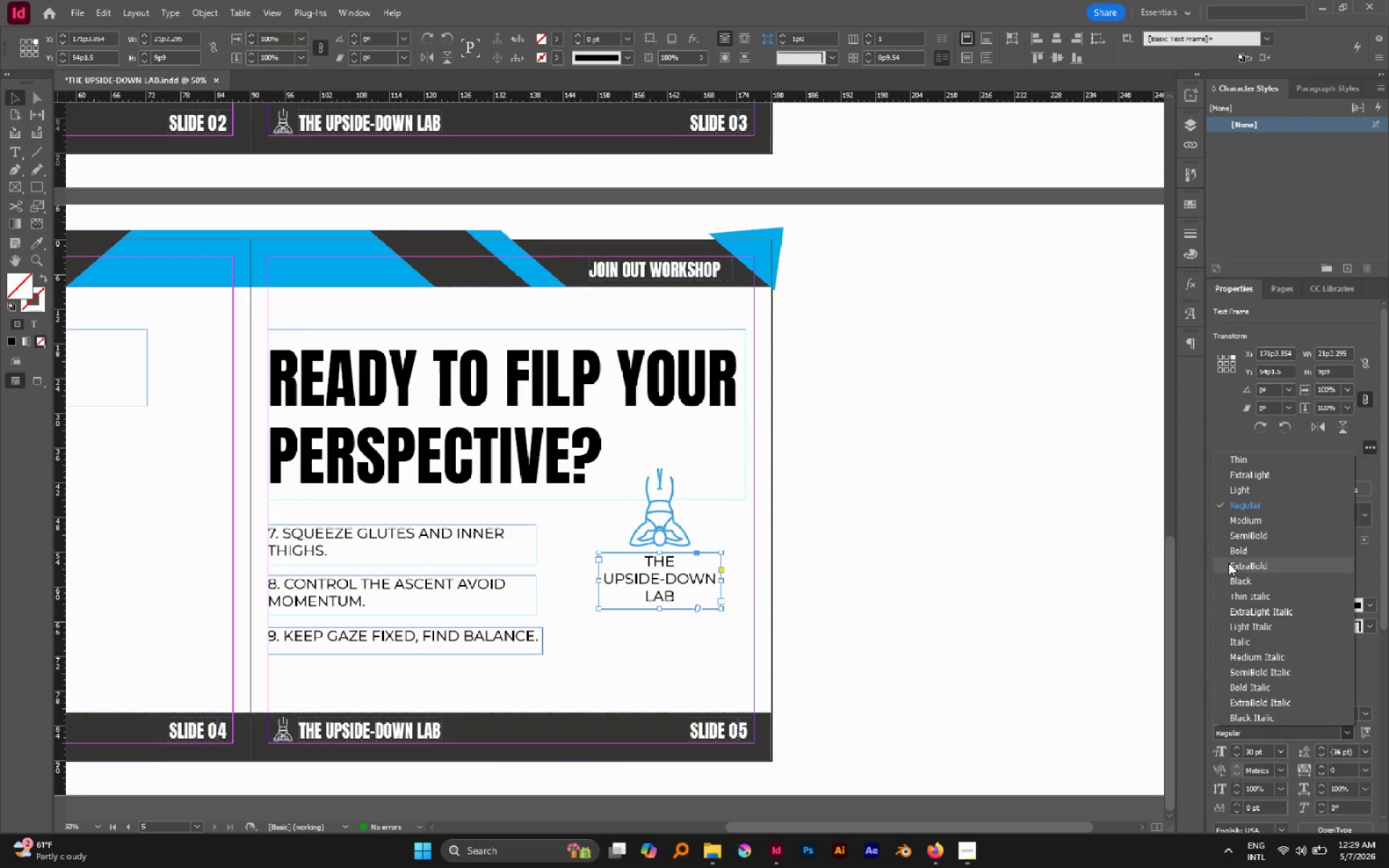 
left_click([1230, 552])
 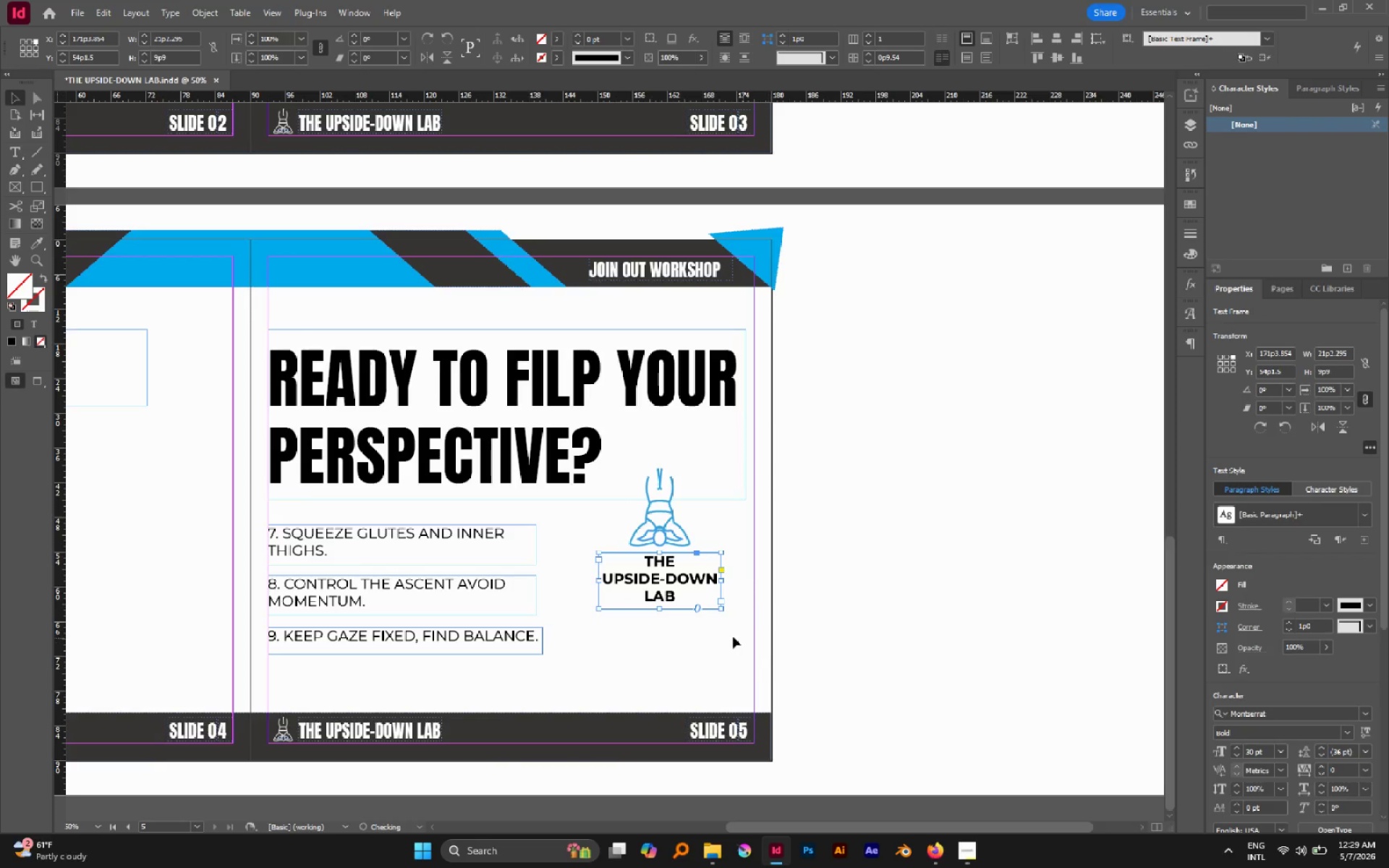 
left_click([716, 637])
 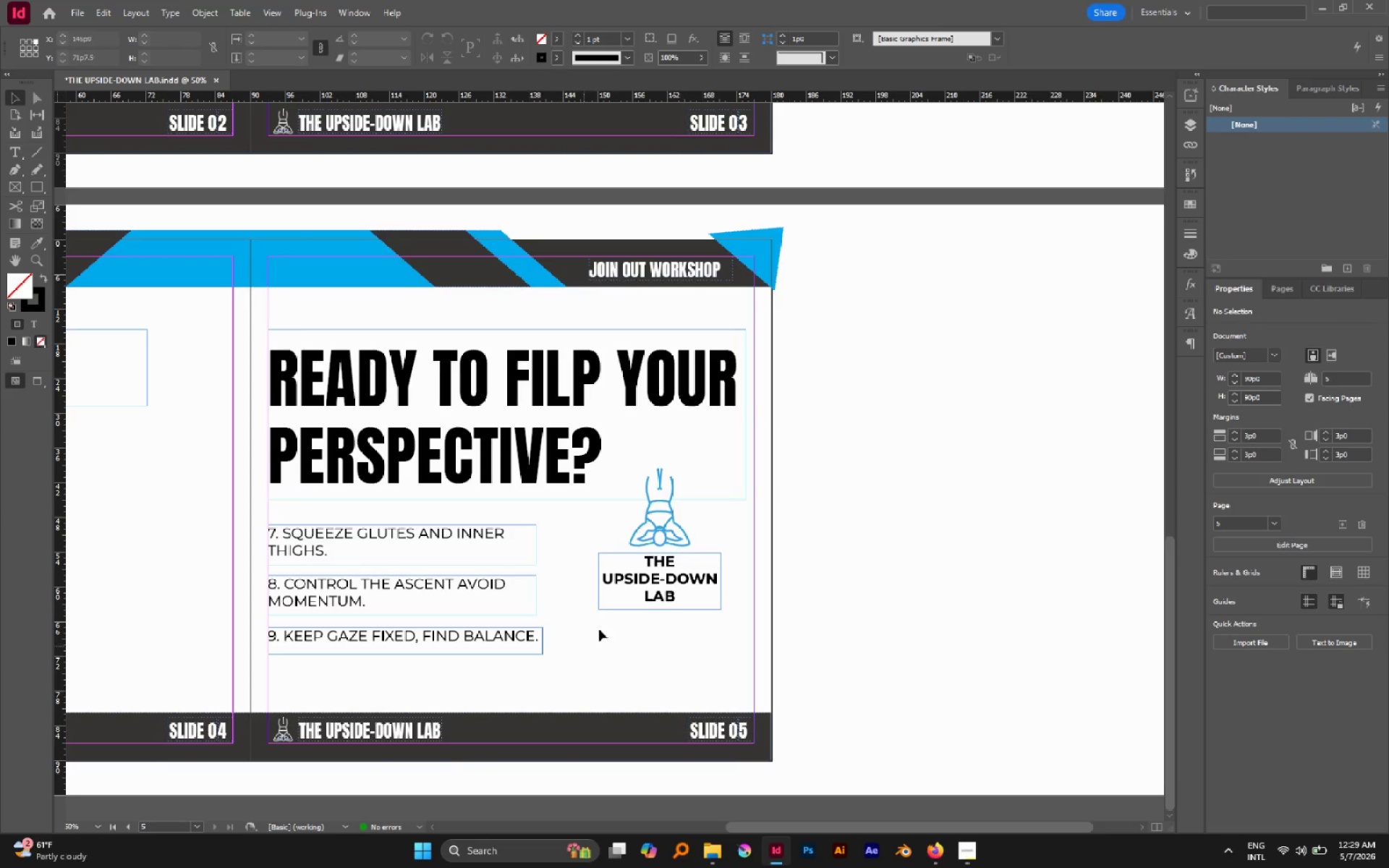 
left_click([644, 599])
 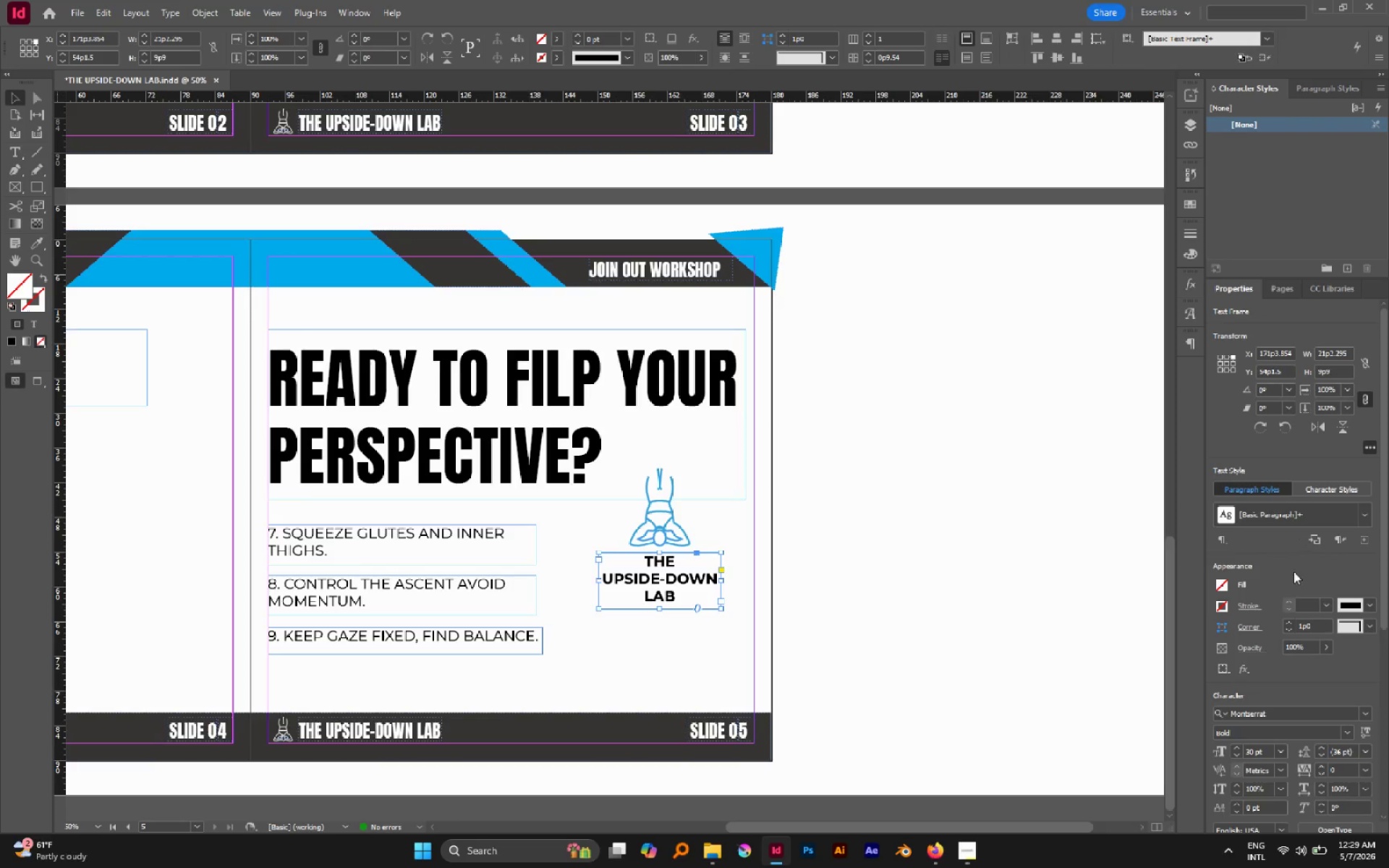 
left_click([1280, 712])
 